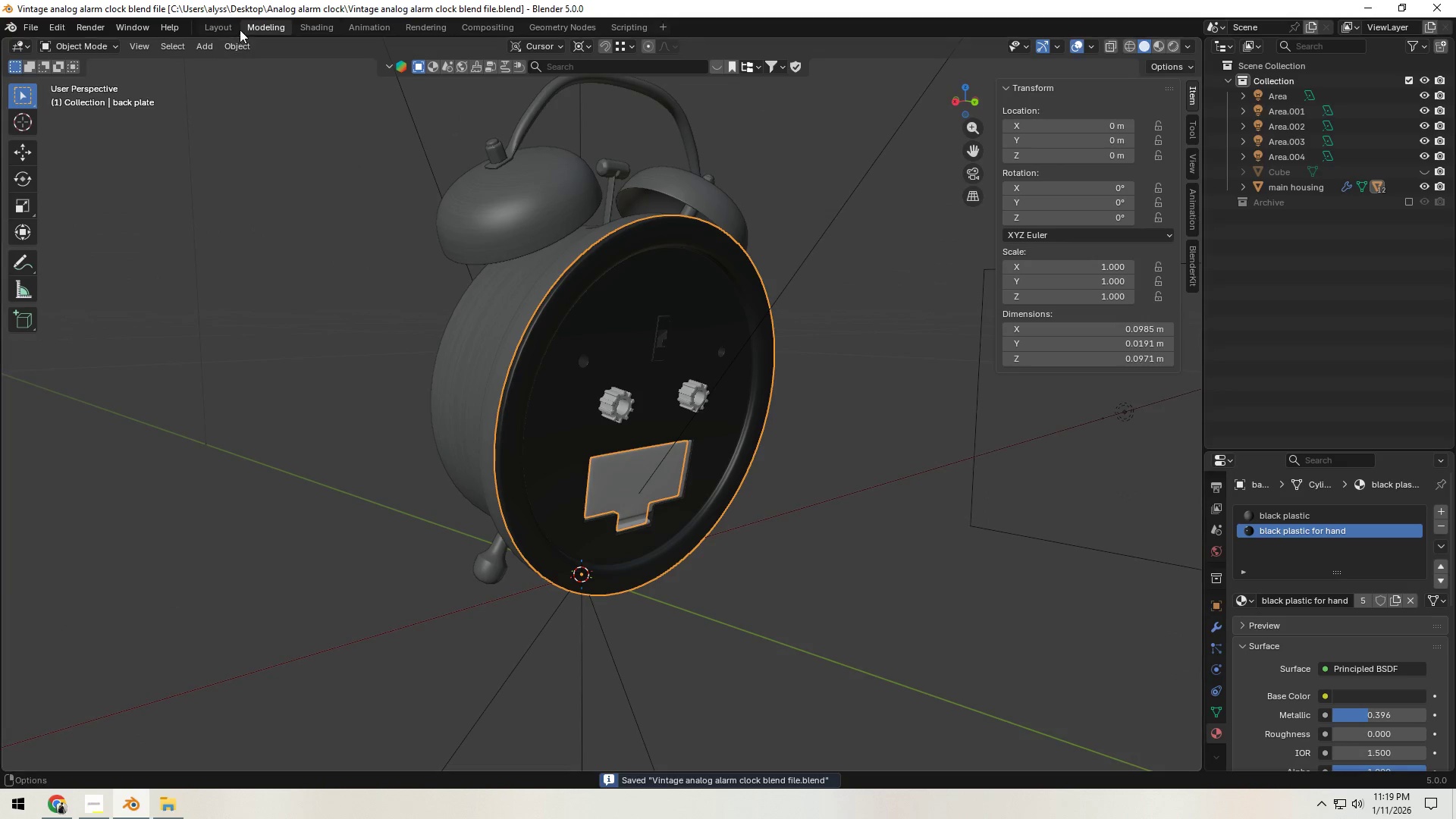 
left_click([229, 27])
 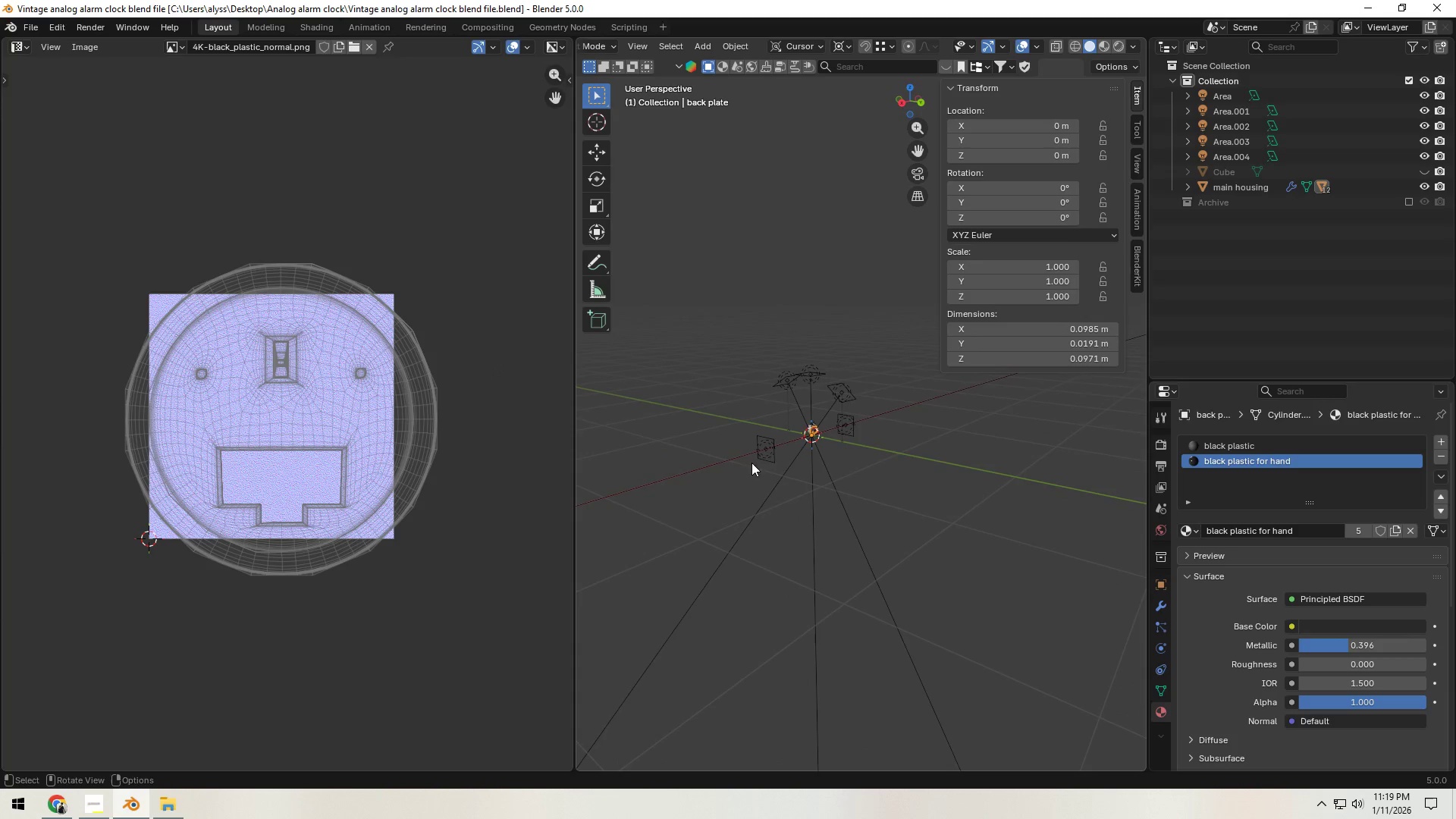 
wait(5.34)
 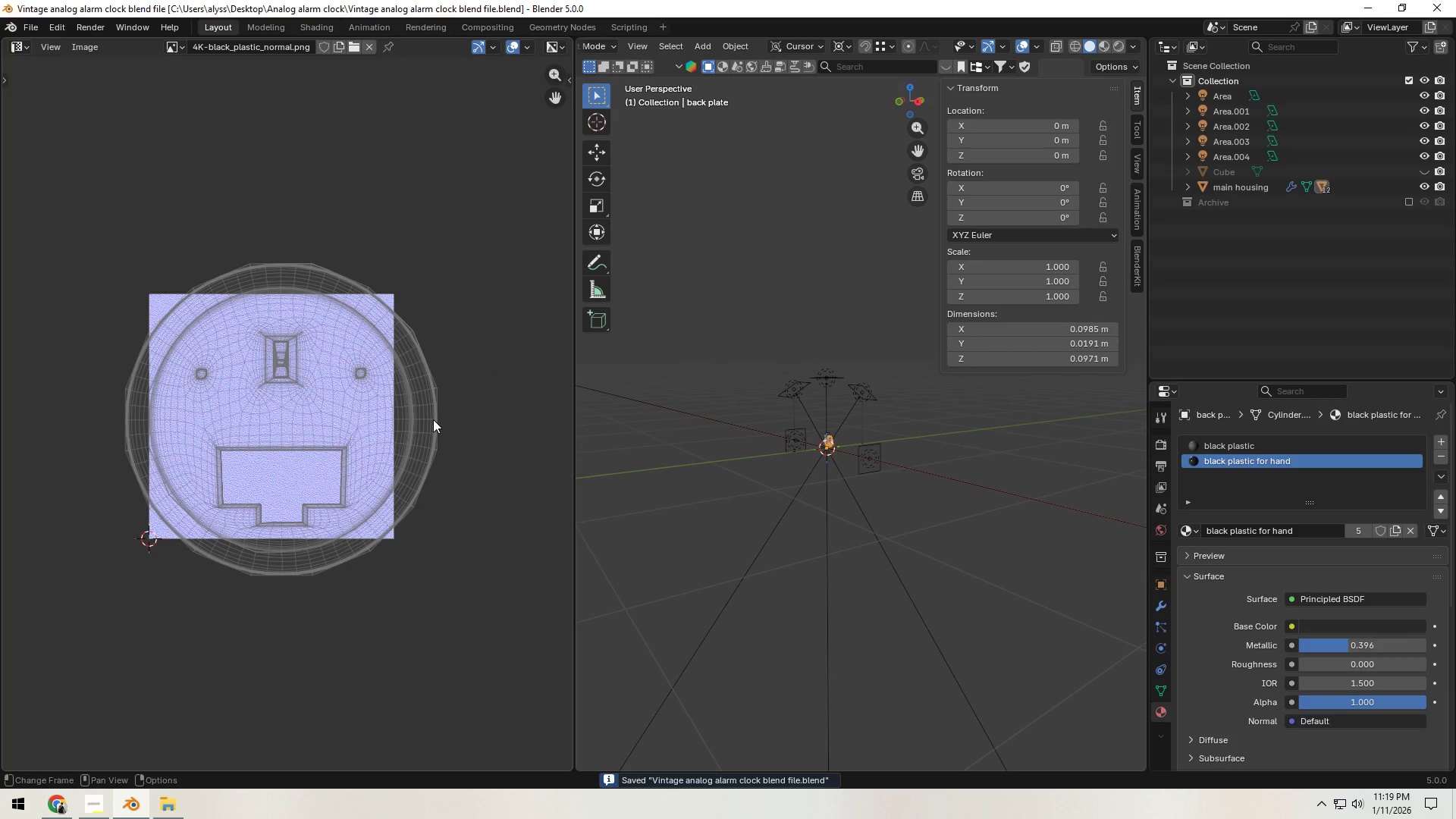 
scroll: coordinate [829, 455], scroll_direction: up, amount: 8.0
 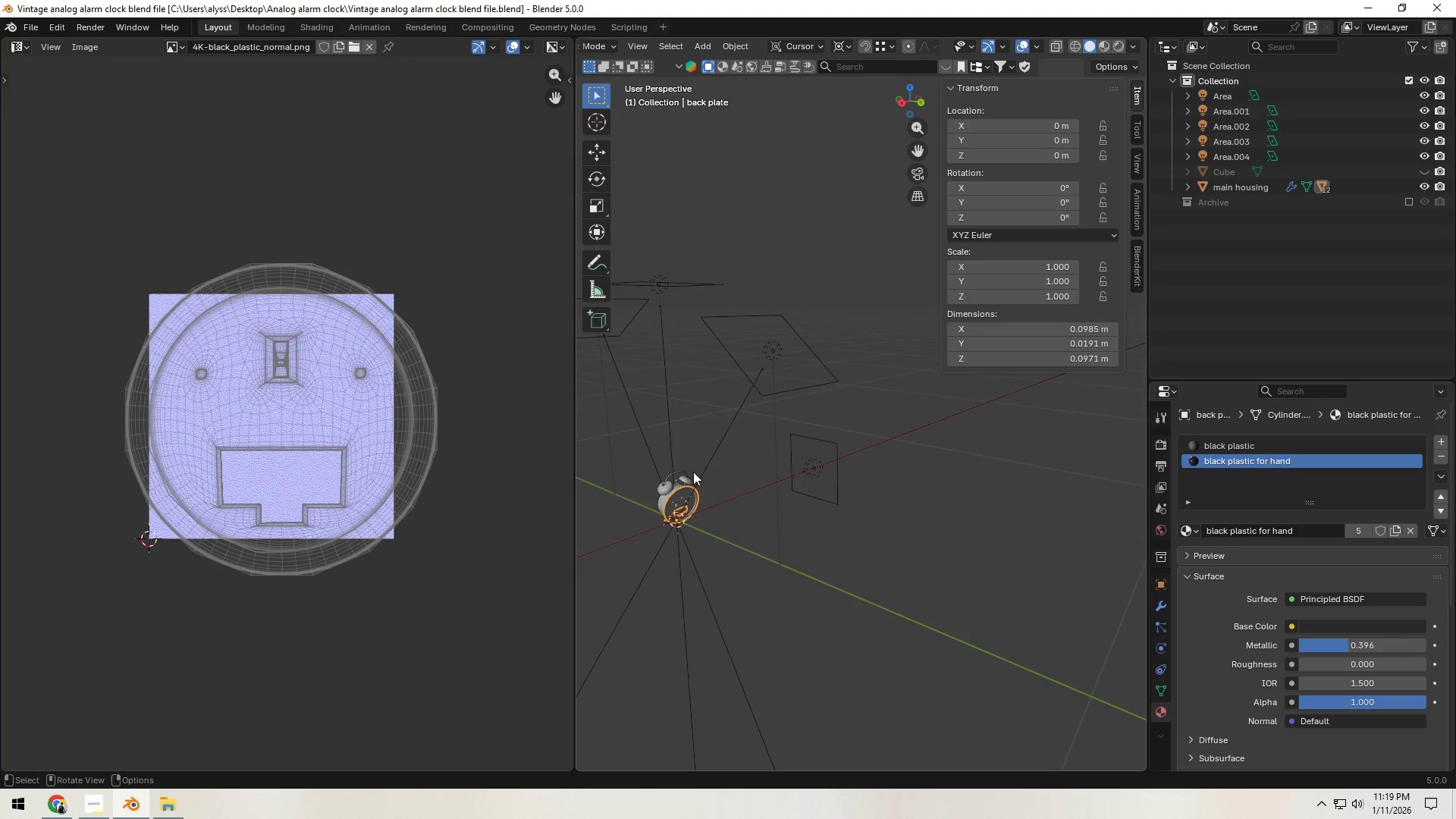 
key(Backquote)
 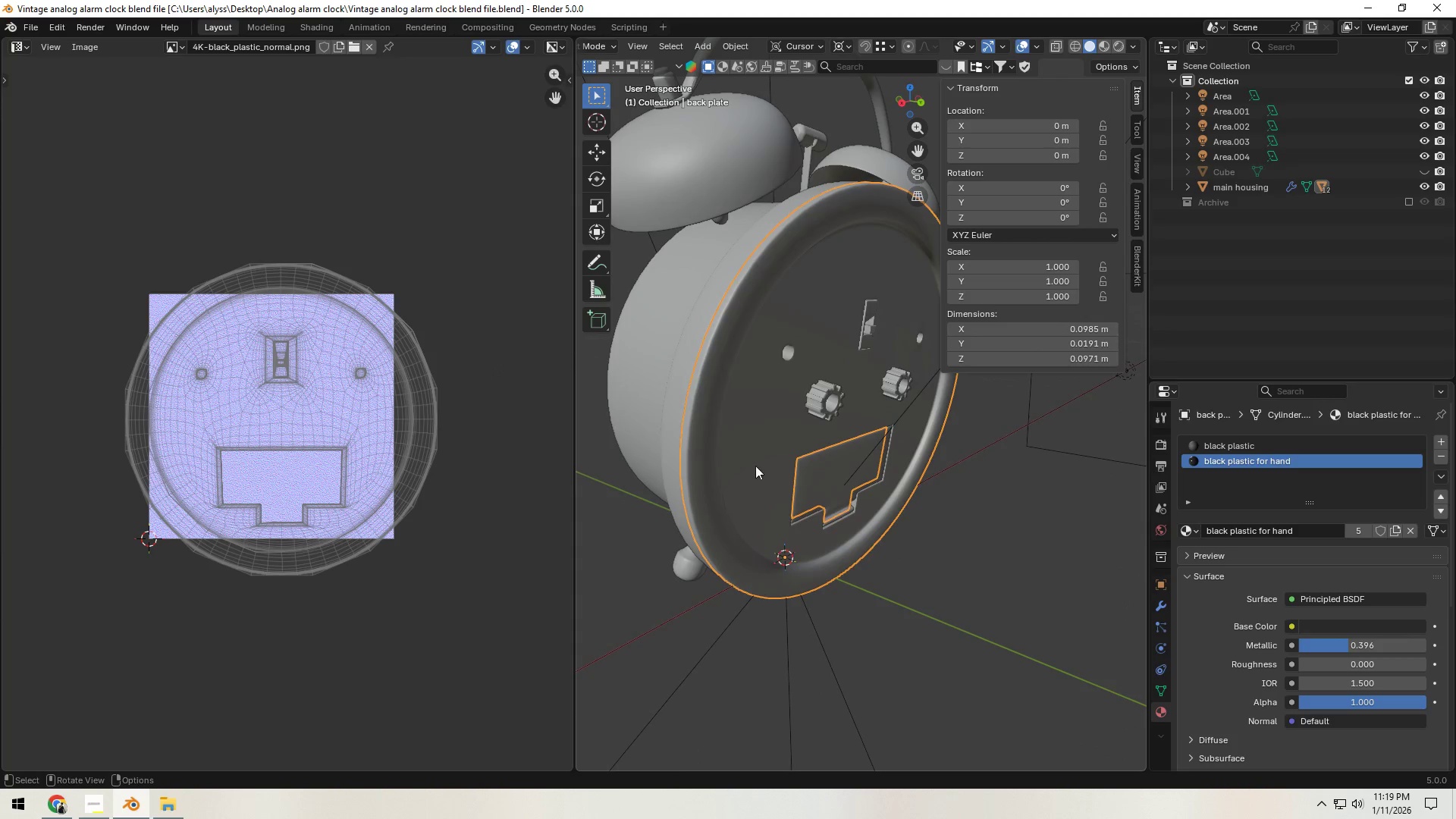 
left_click([748, 425])
 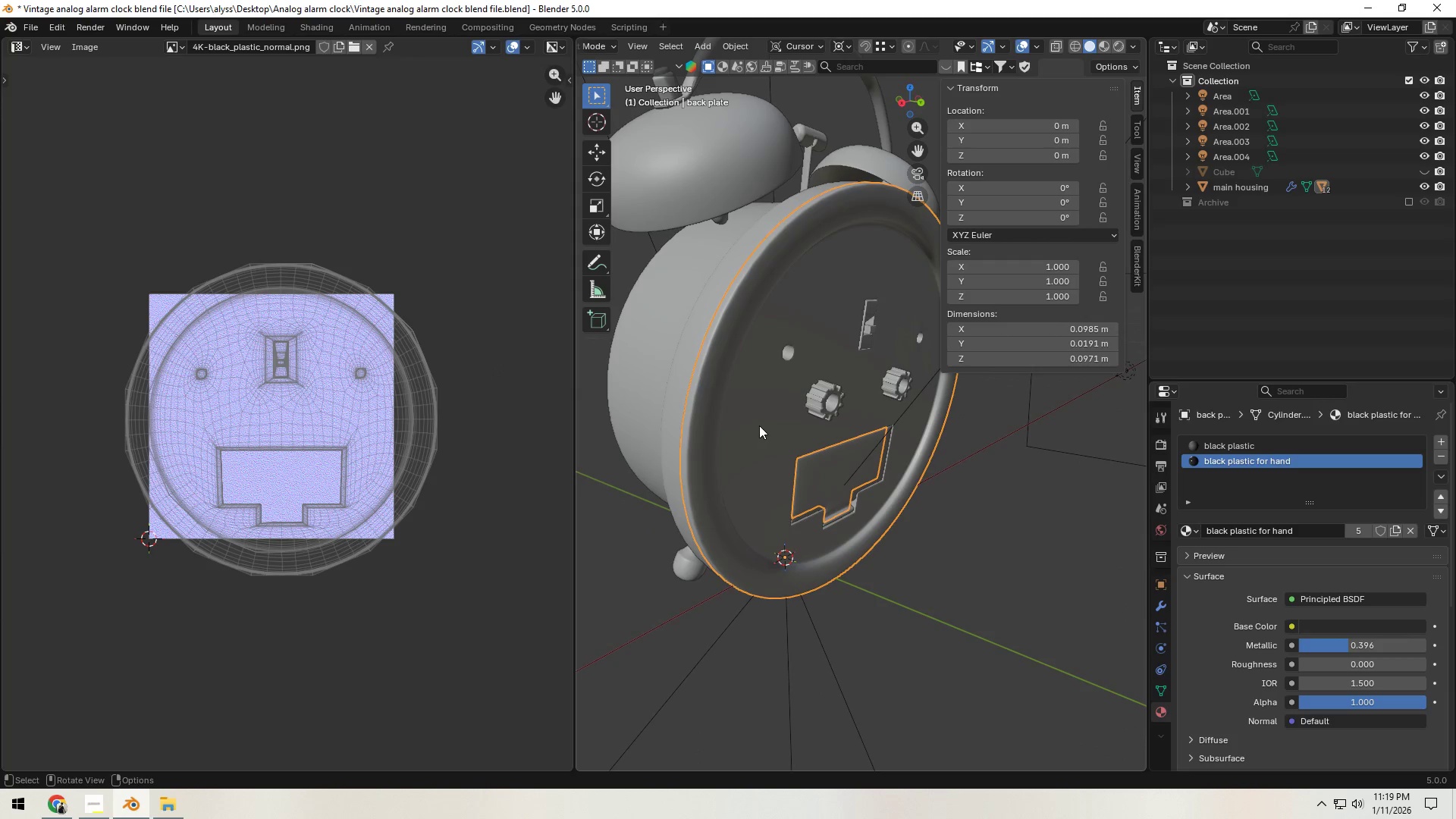 
key(Tab)
 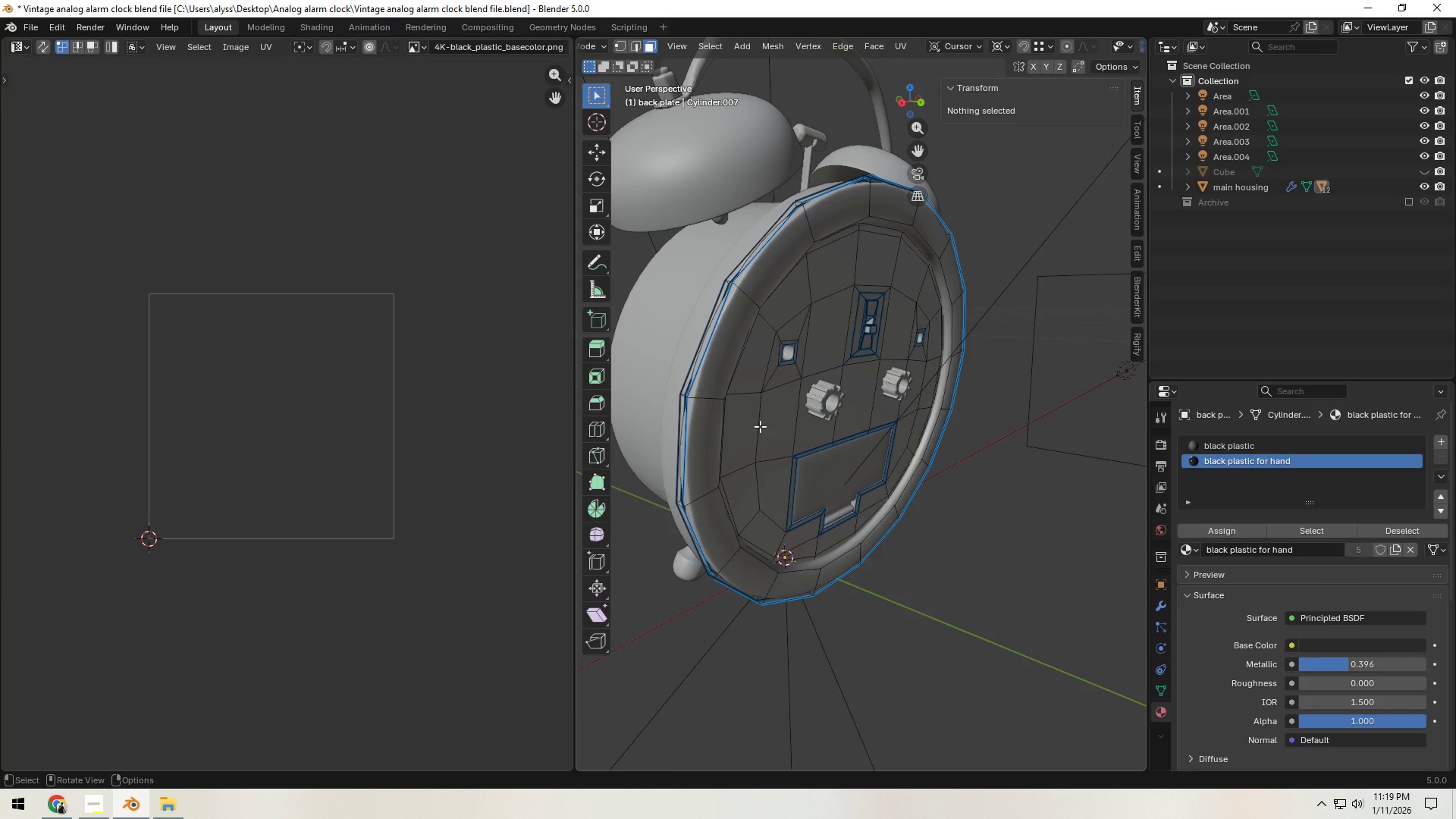 
key(A)
 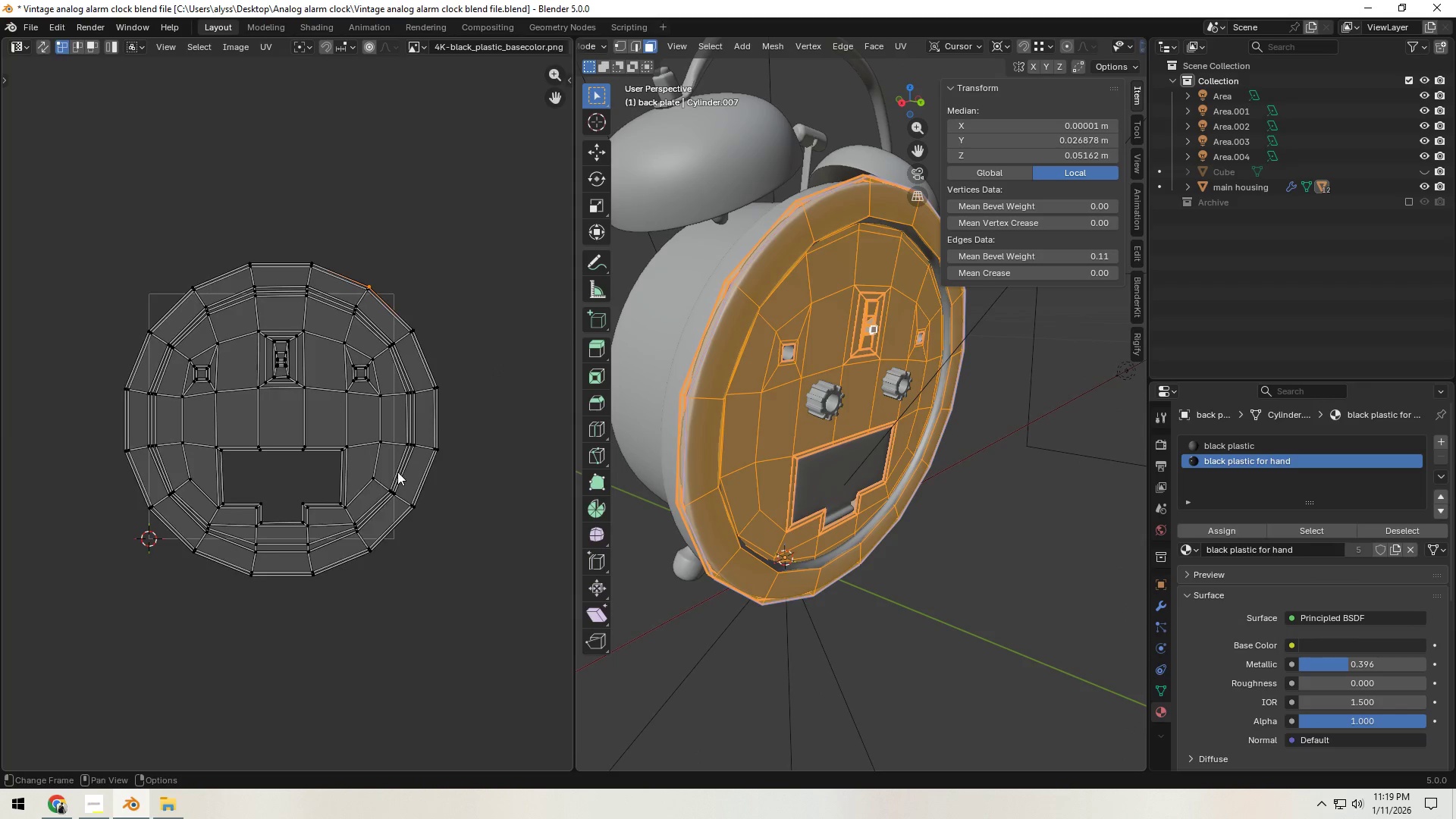 
scroll: coordinate [395, 472], scroll_direction: down, amount: 3.0
 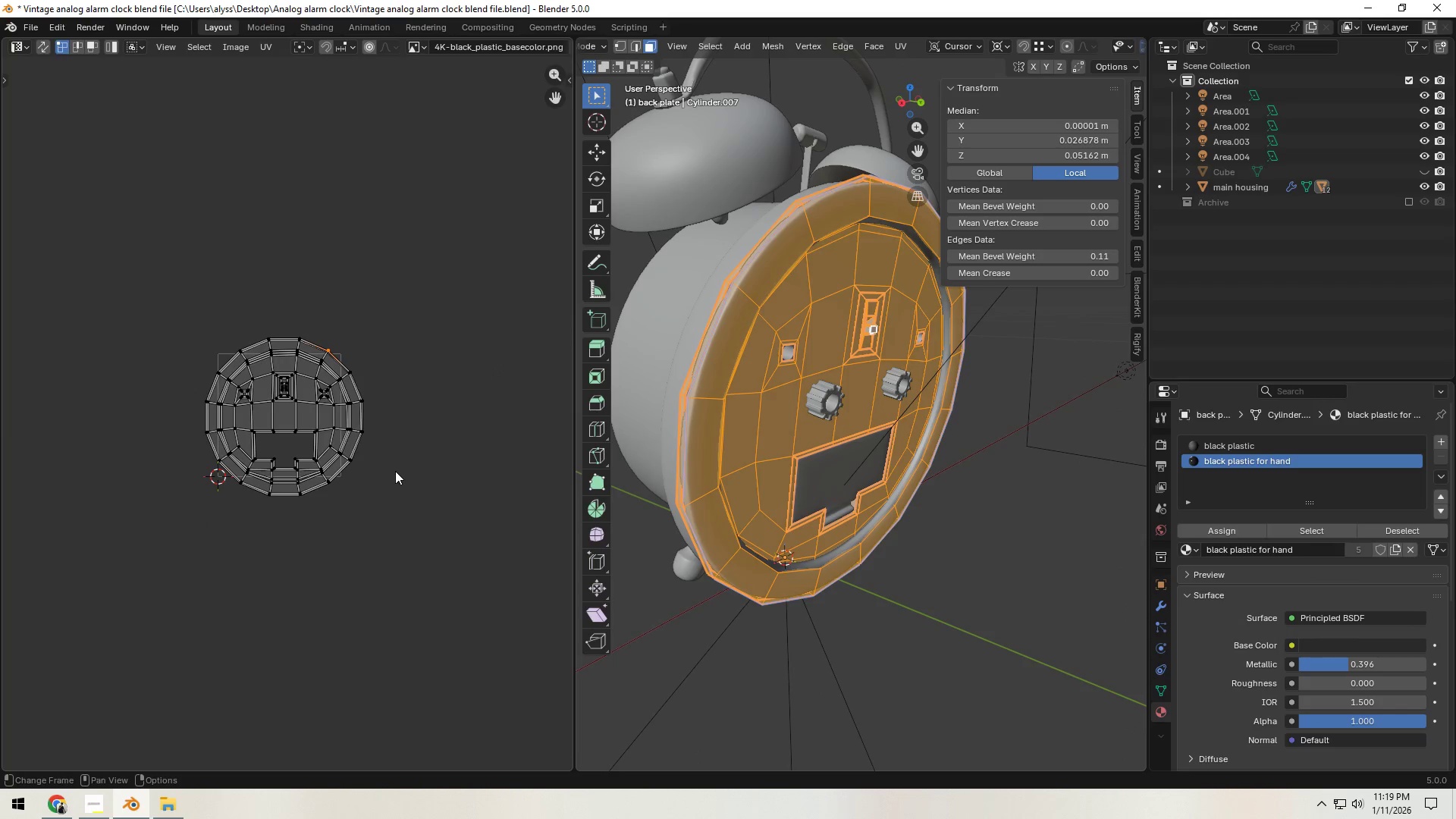 
key(A)
 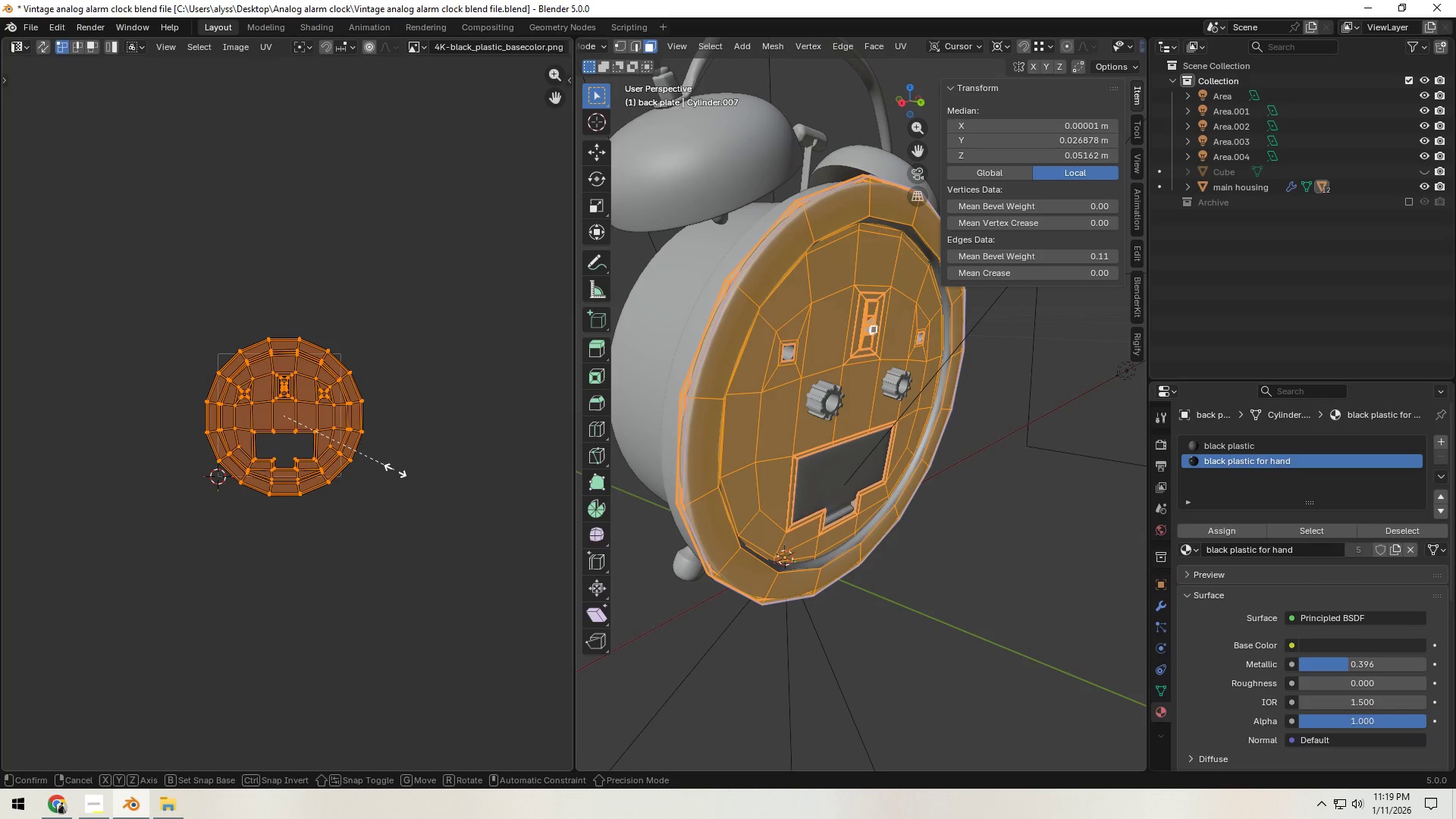 
key(S)
 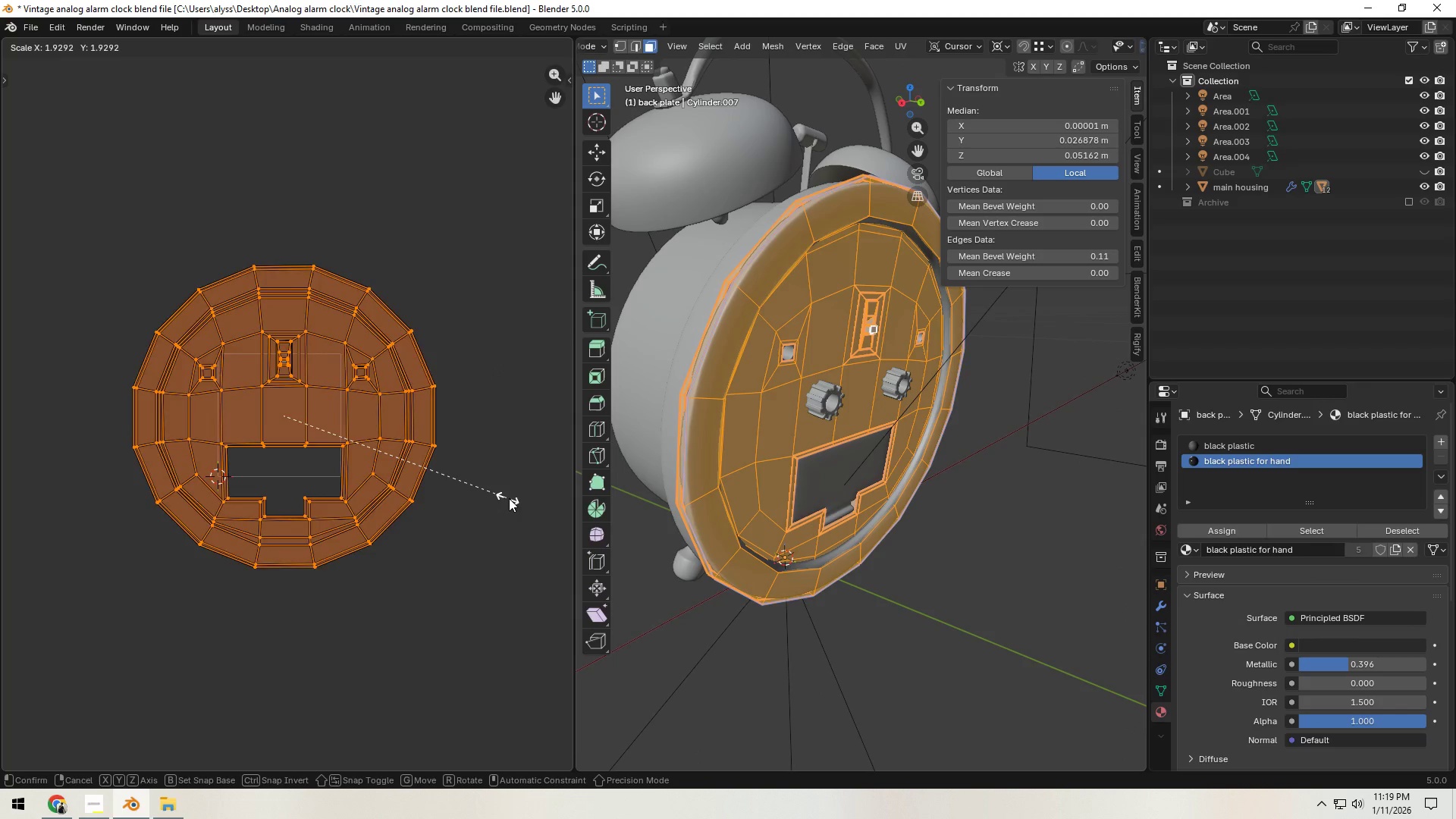 
left_click([523, 500])
 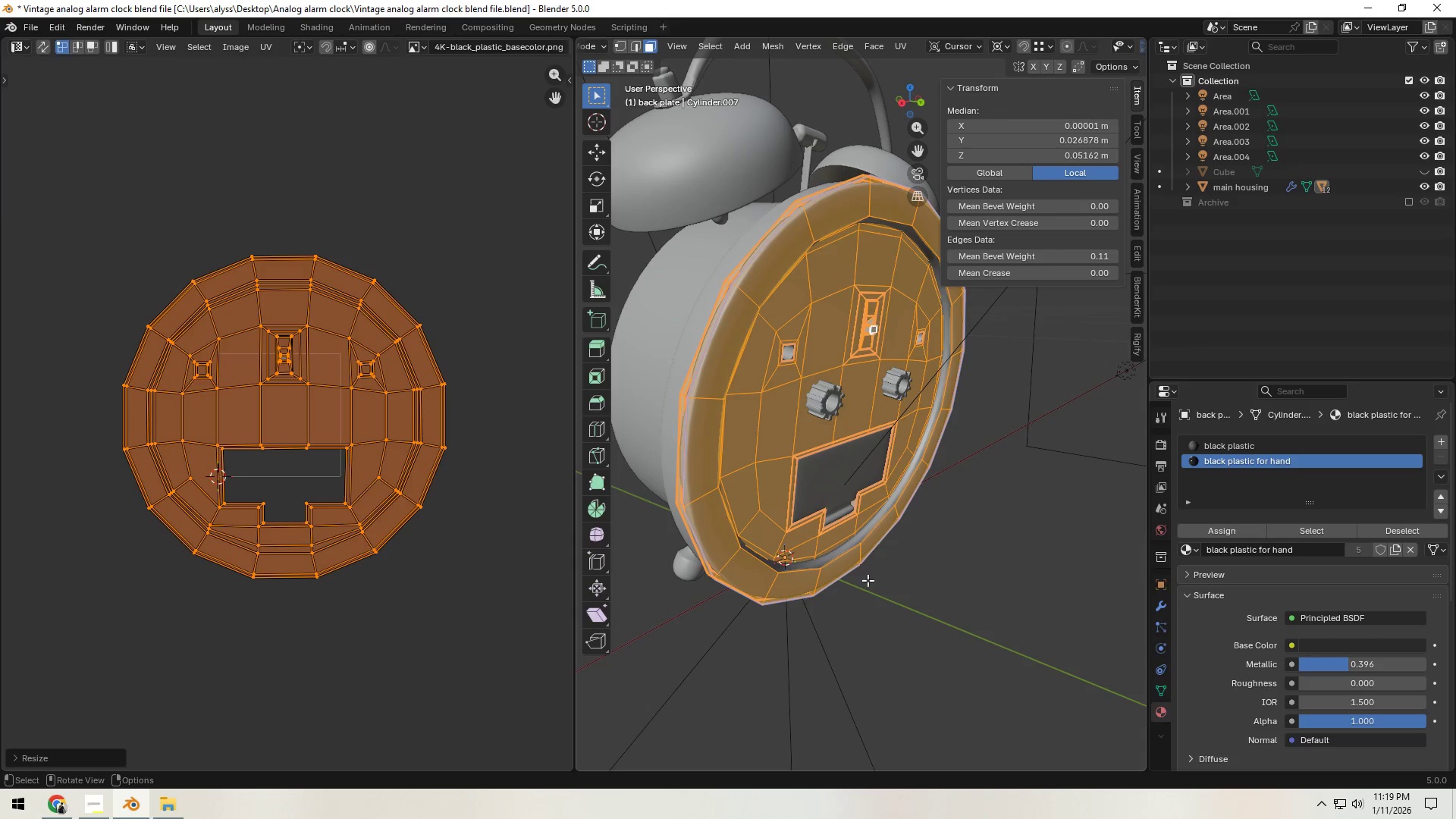 
left_click([968, 580])
 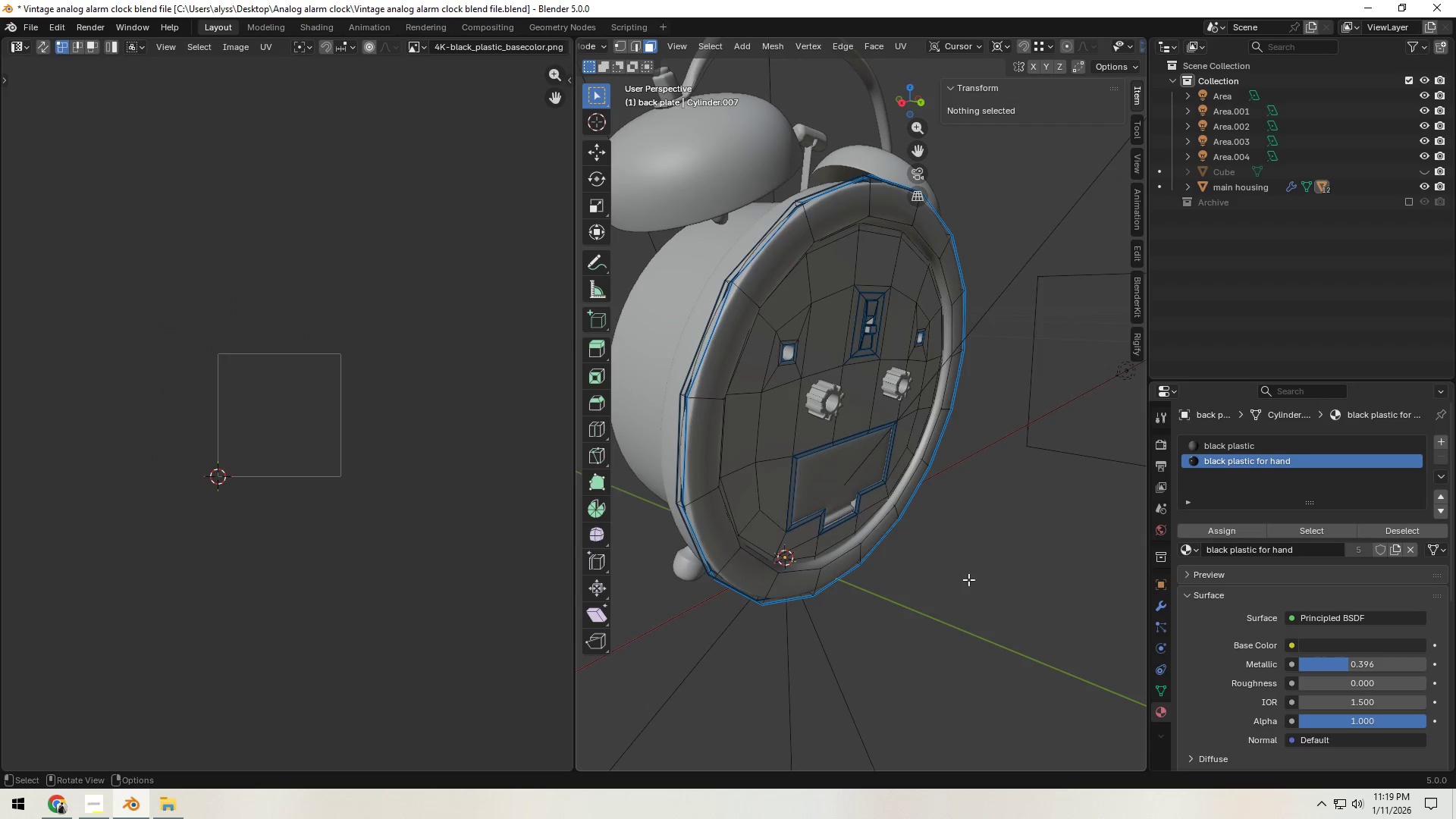 
key(Tab)
 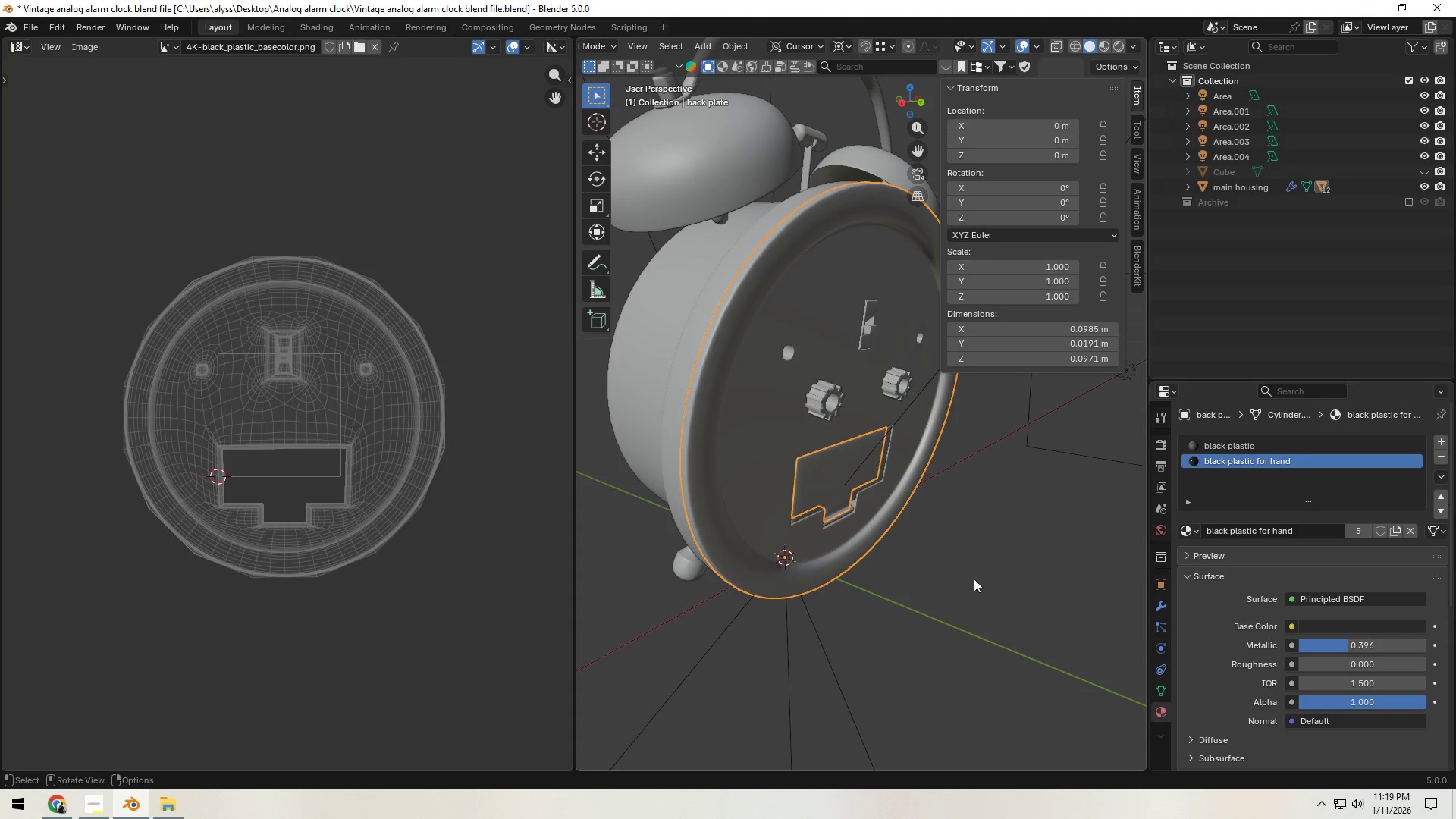 
key(Control+S)
 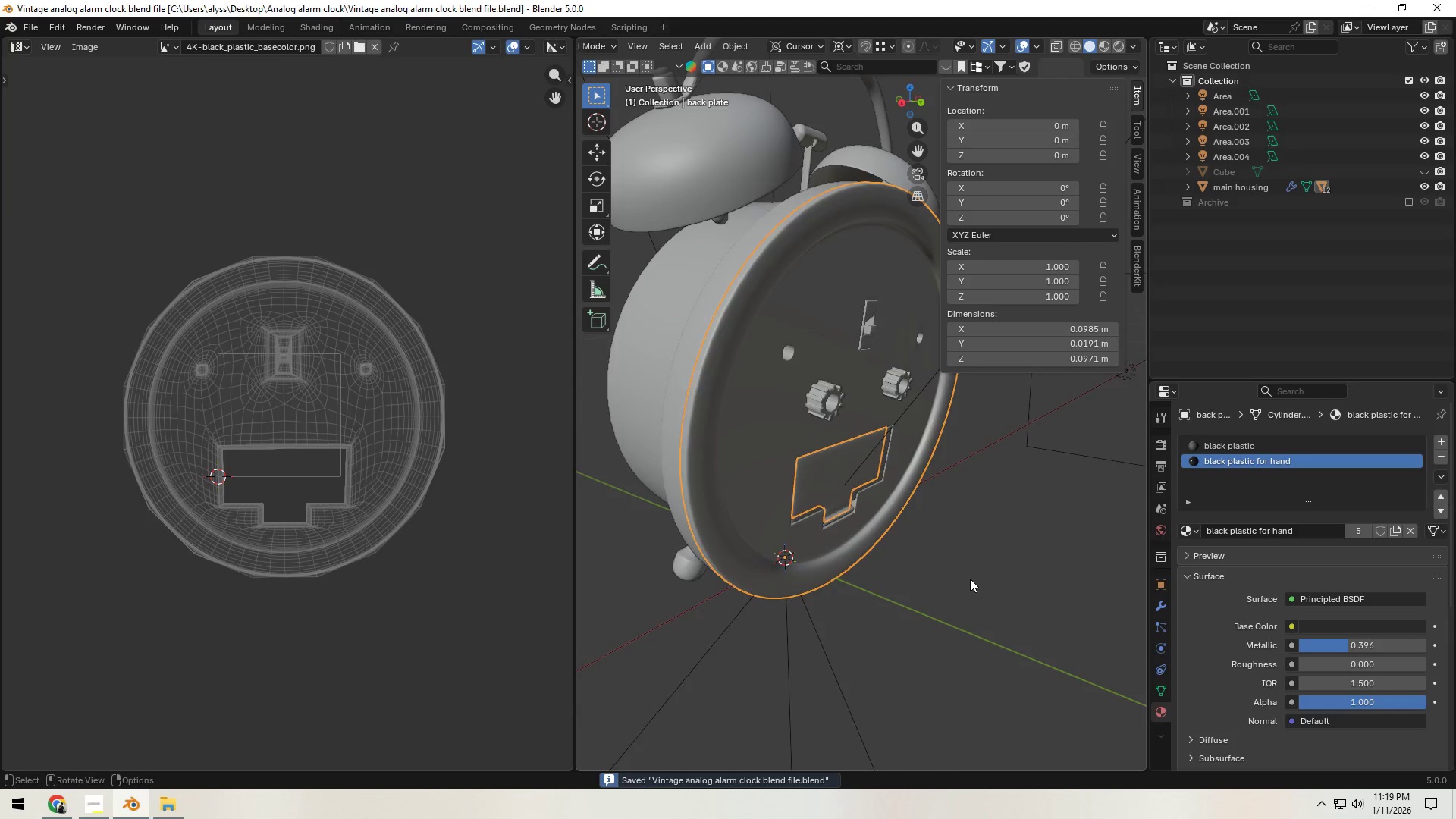 
scroll: coordinate [970, 579], scroll_direction: down, amount: 6.0
 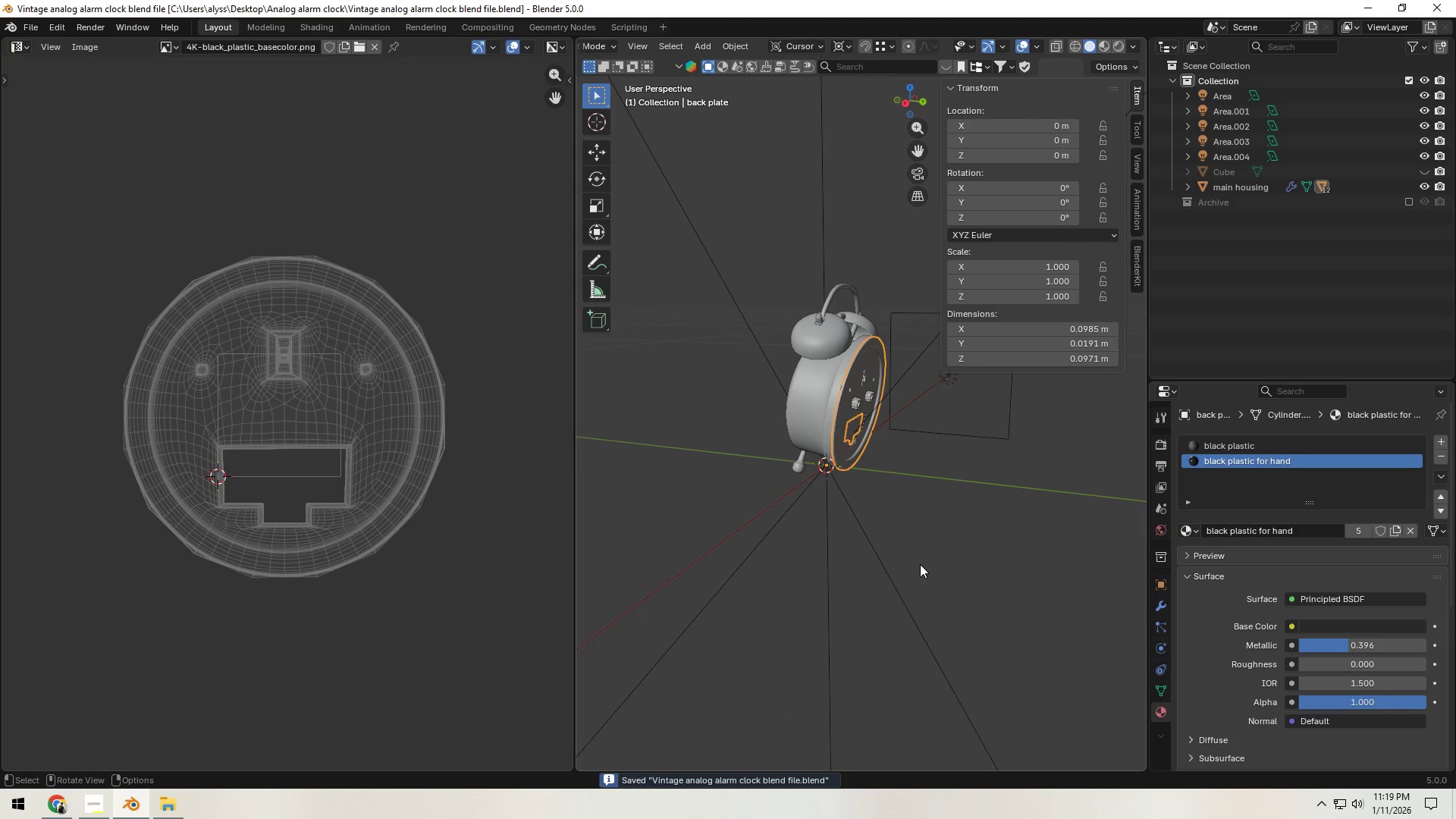 
left_click([955, 545])
 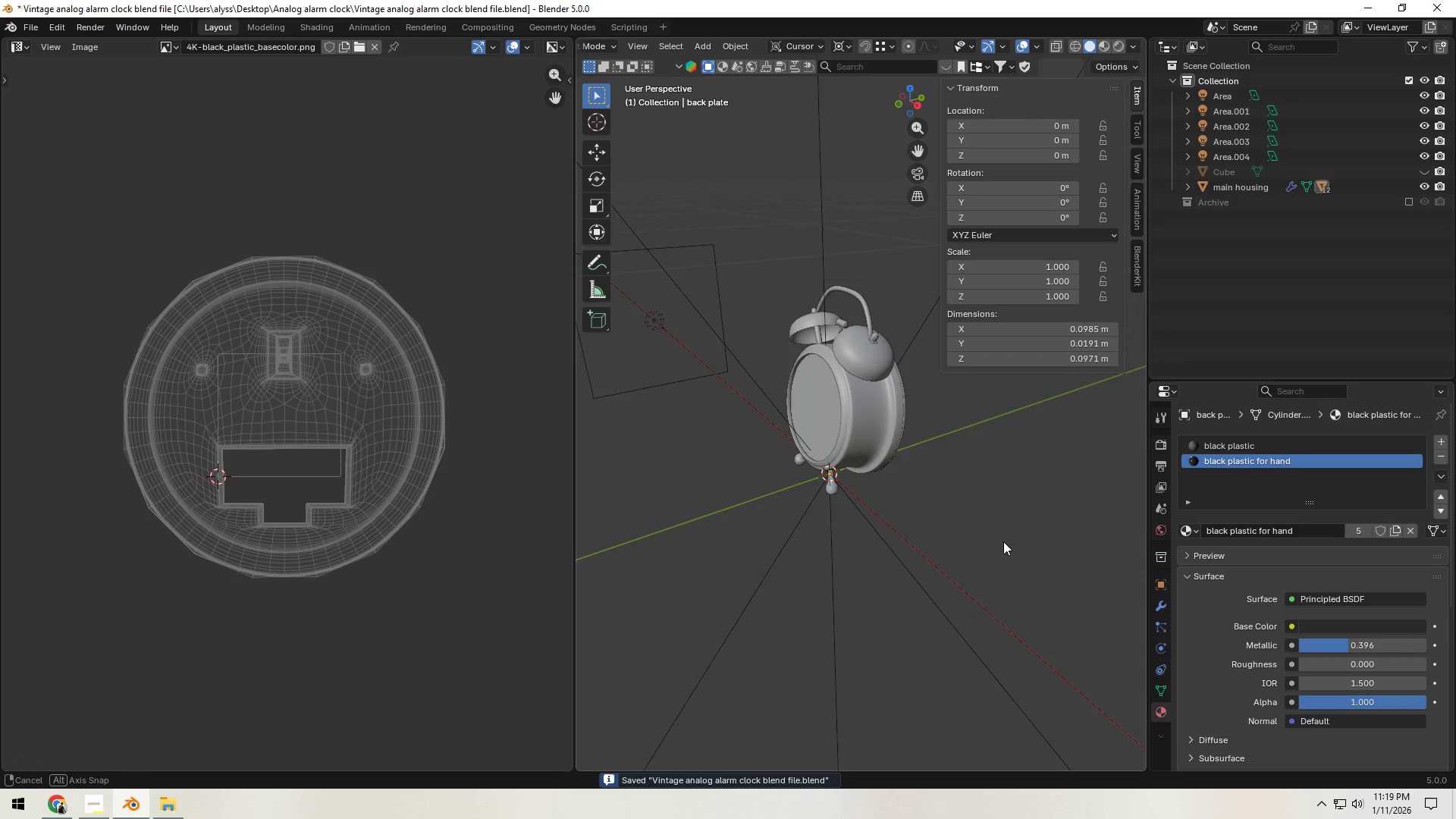 
key(Shift+ShiftLeft)
 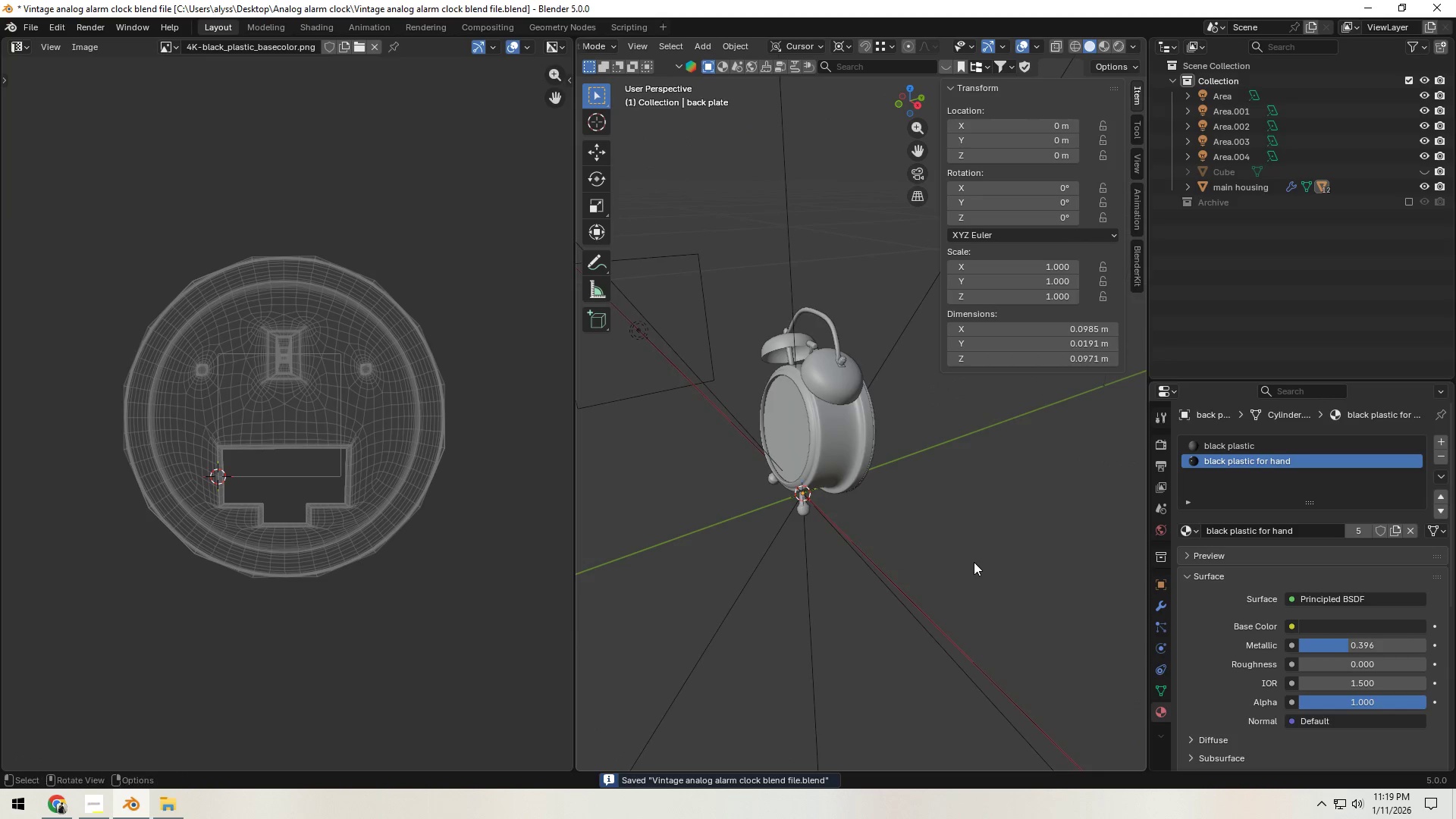 
key(Control+S)
 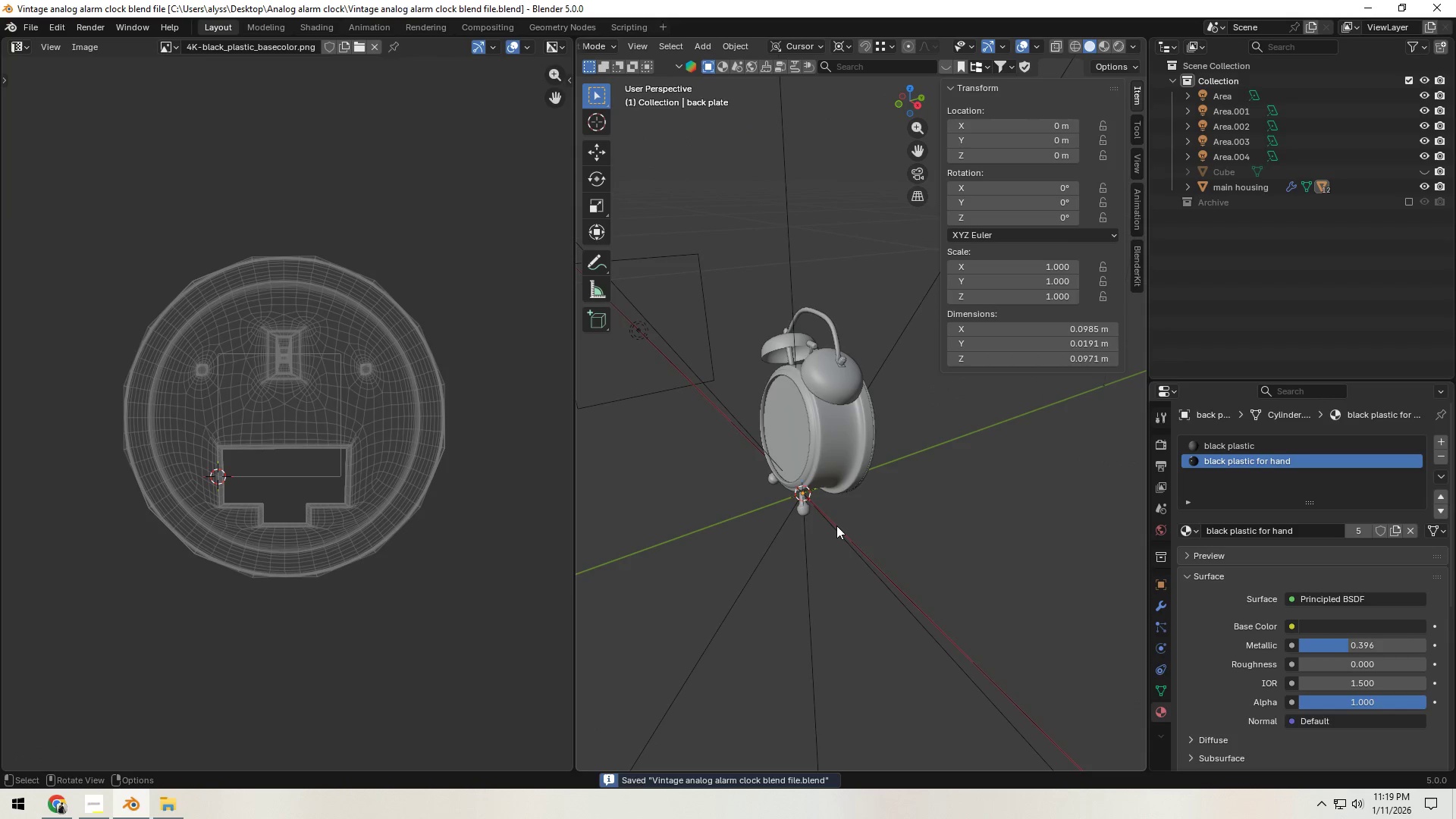 
key(Z)
 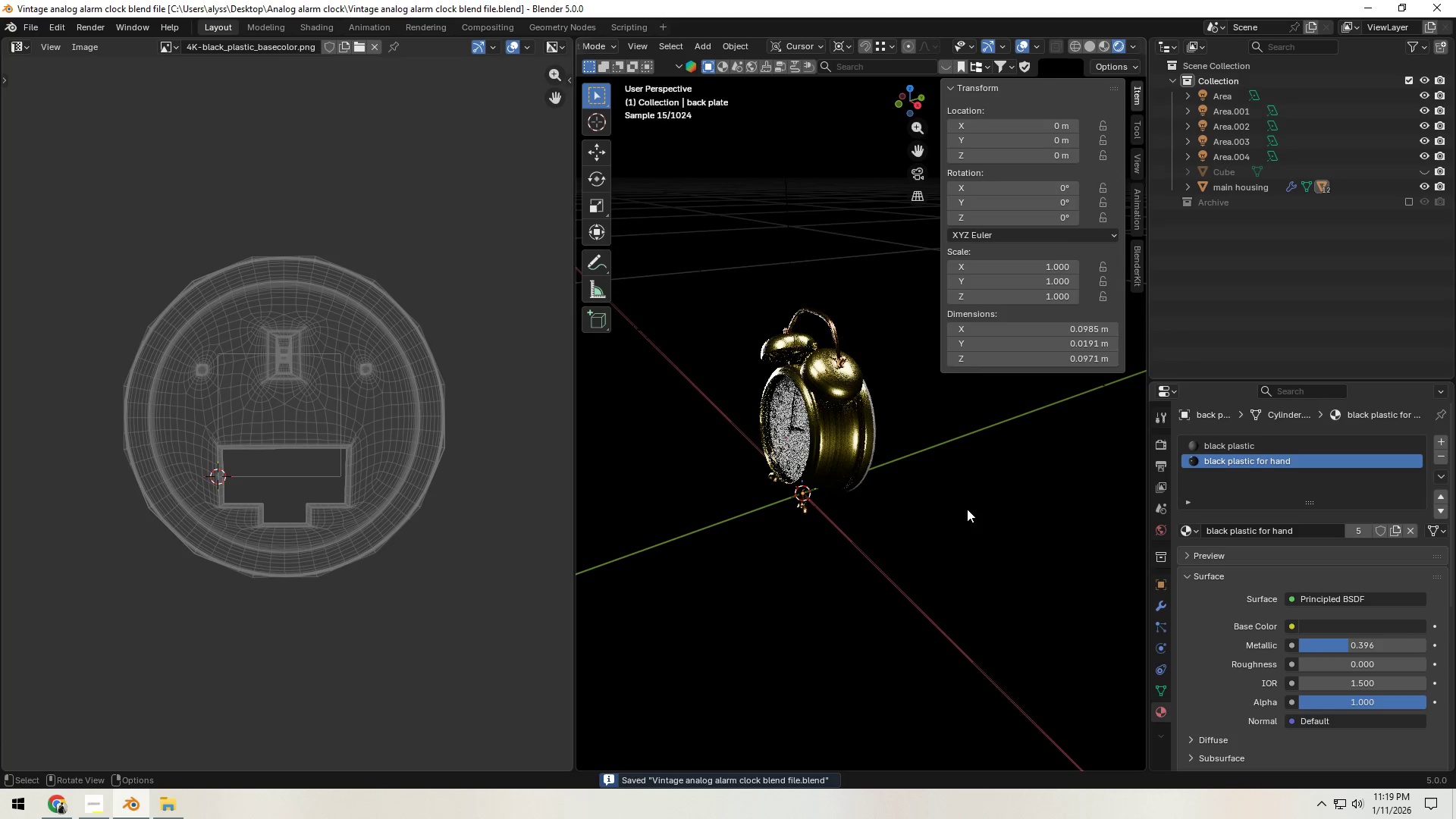 
left_click([967, 509])
 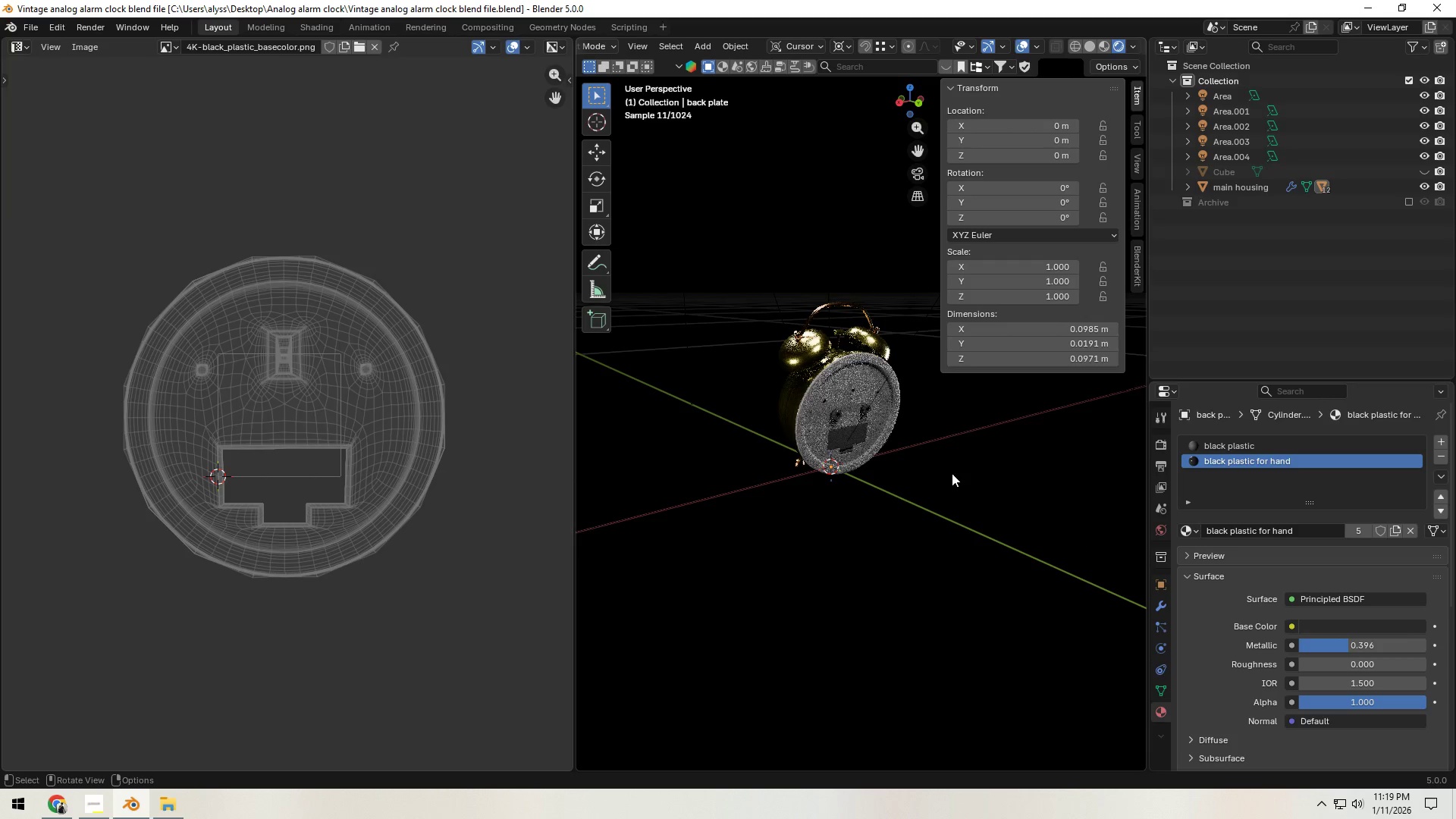 
wait(10.28)
 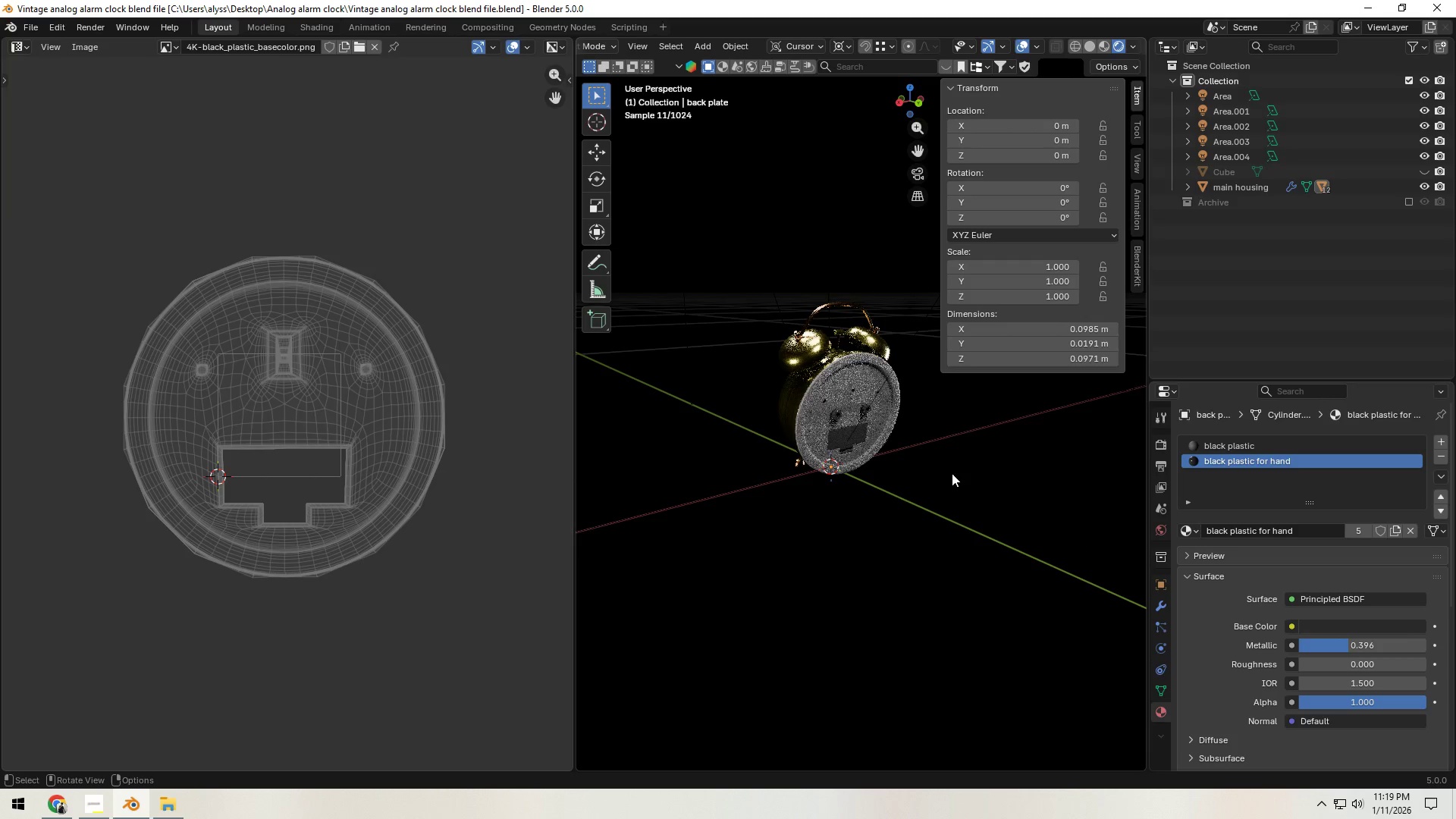 
scroll: coordinate [852, 461], scroll_direction: up, amount: 5.0
 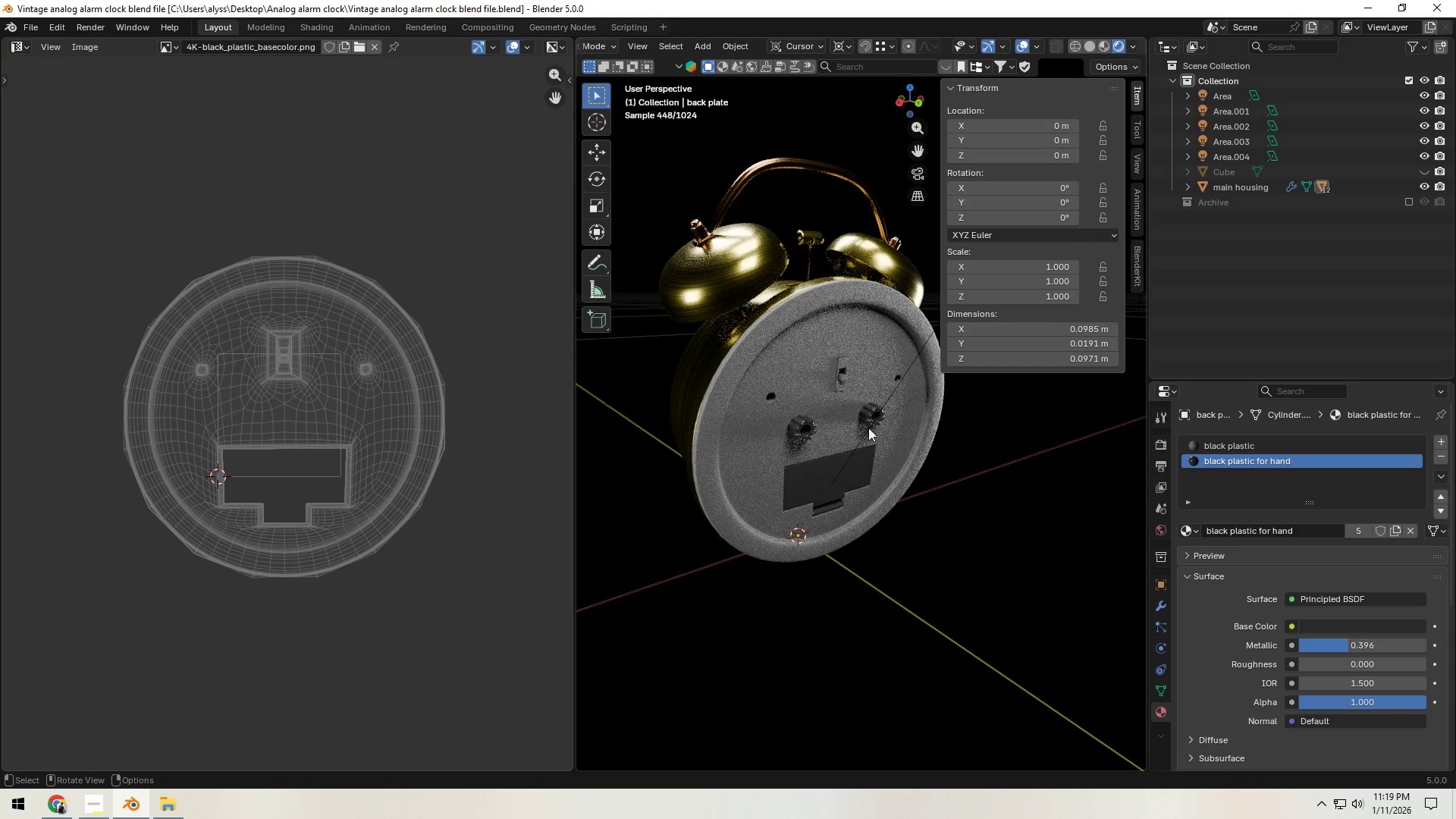 
wait(5.76)
 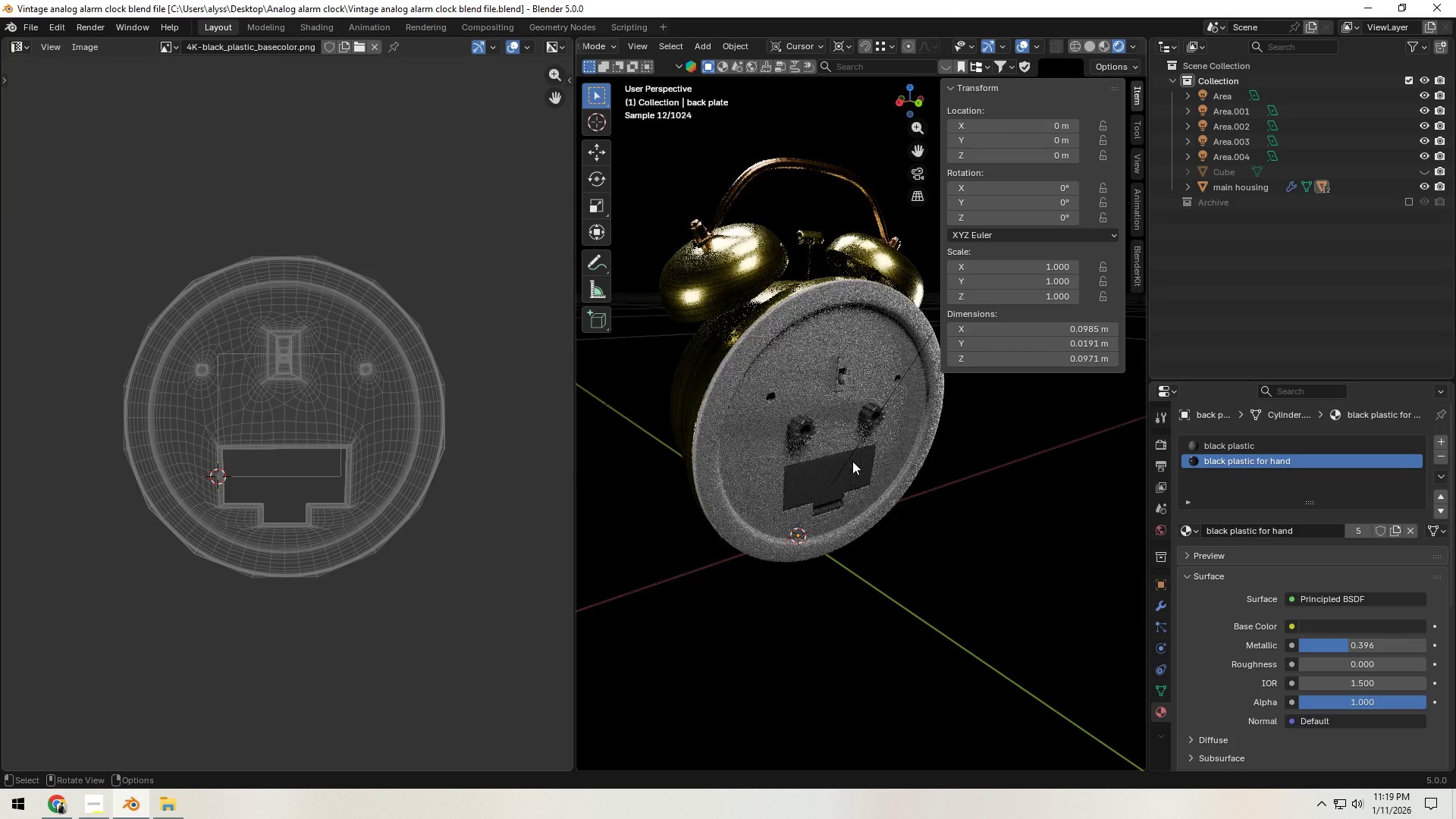 
key(Z)
 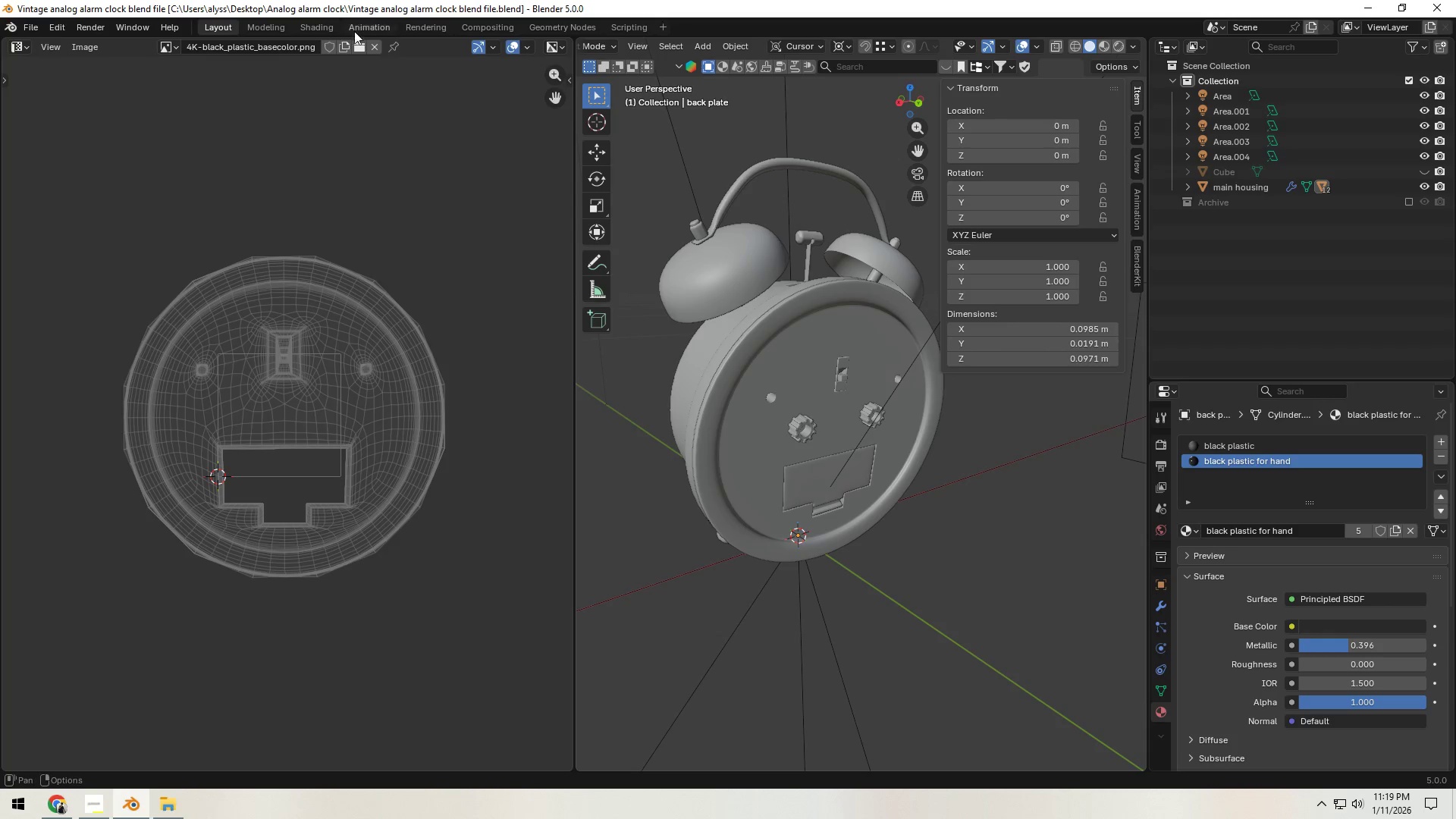 
left_click([299, 27])
 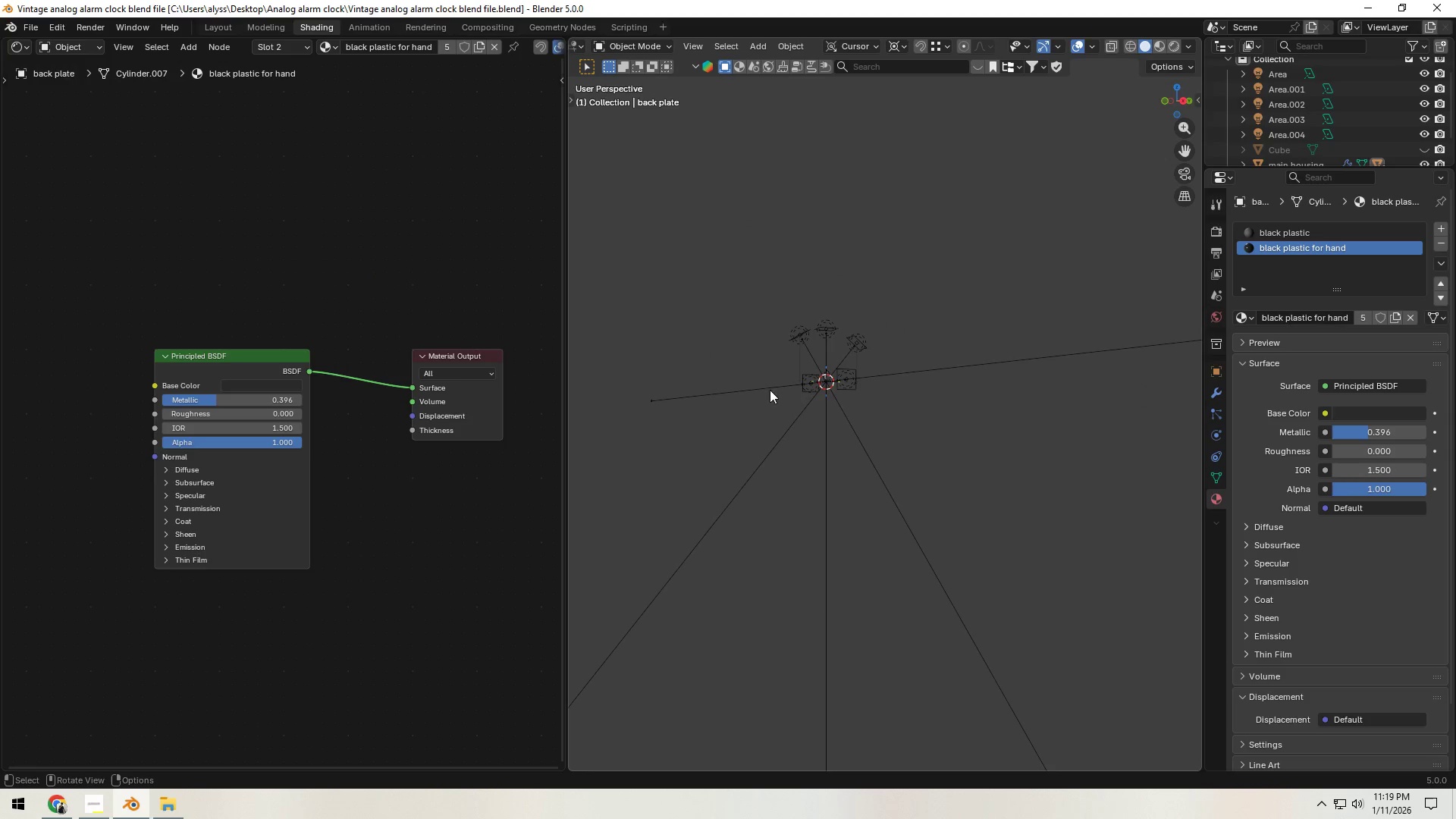 
scroll: coordinate [852, 422], scroll_direction: up, amount: 3.0
 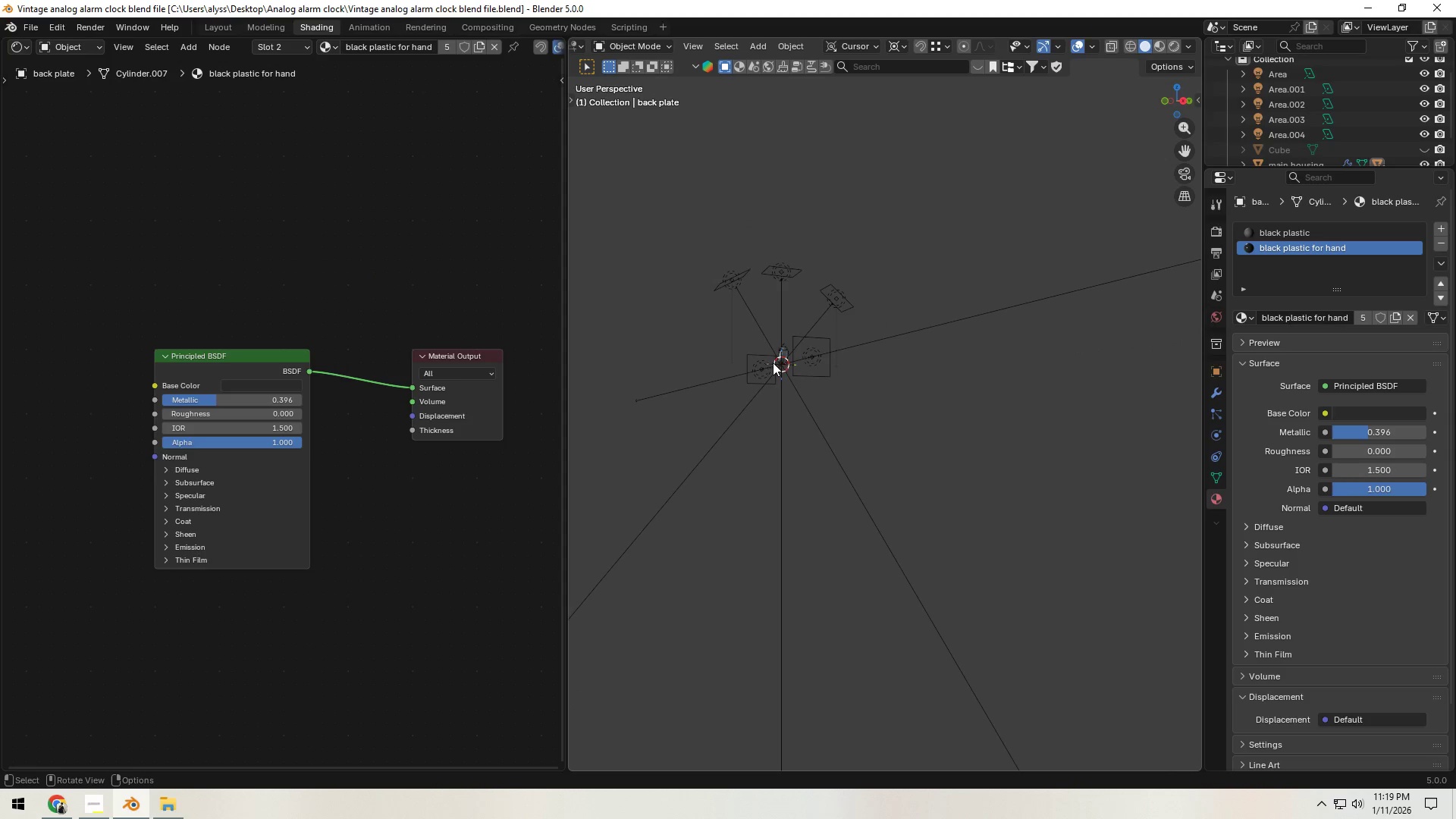 
left_click([776, 354])
 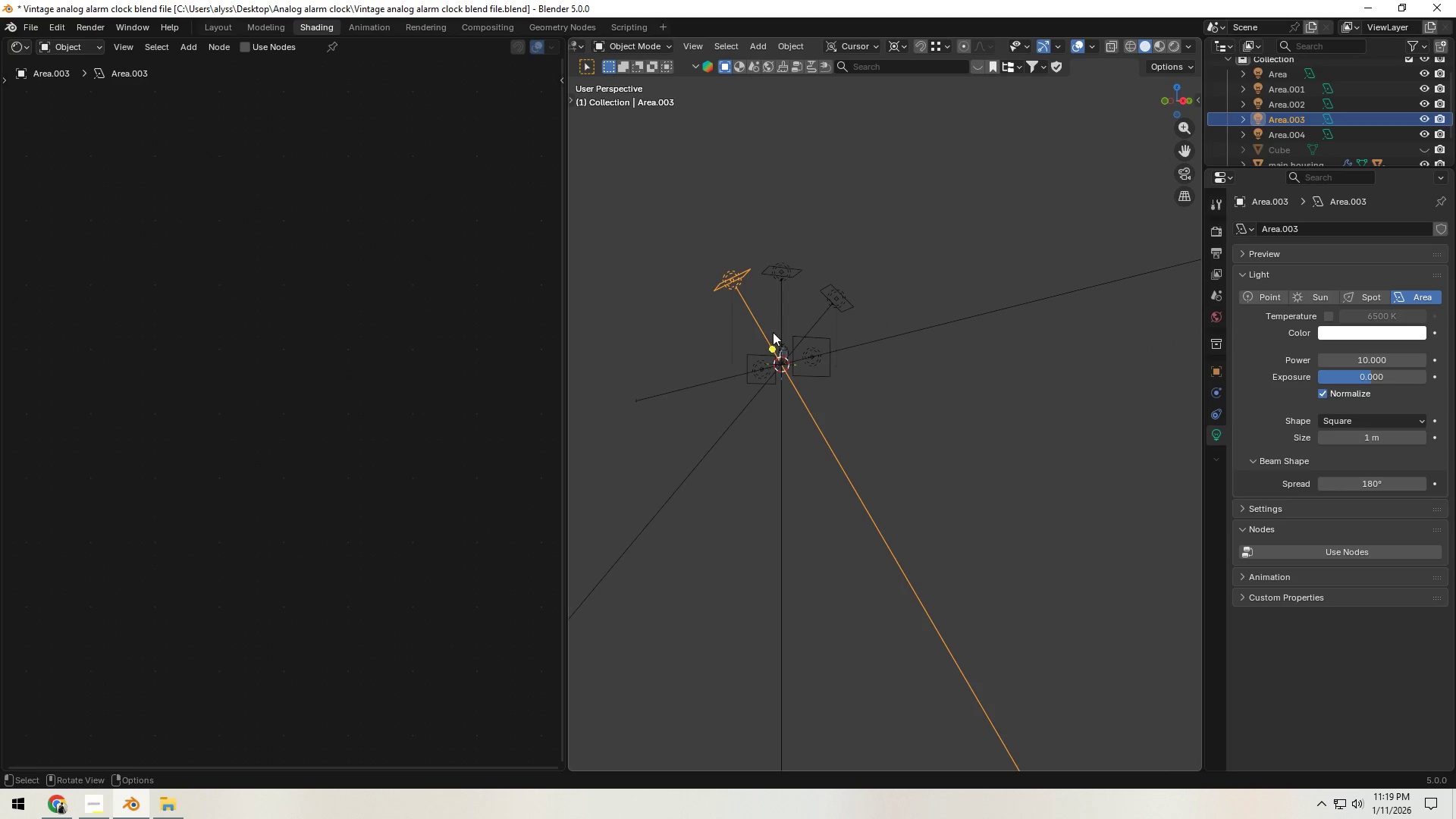 
left_click([783, 351])
 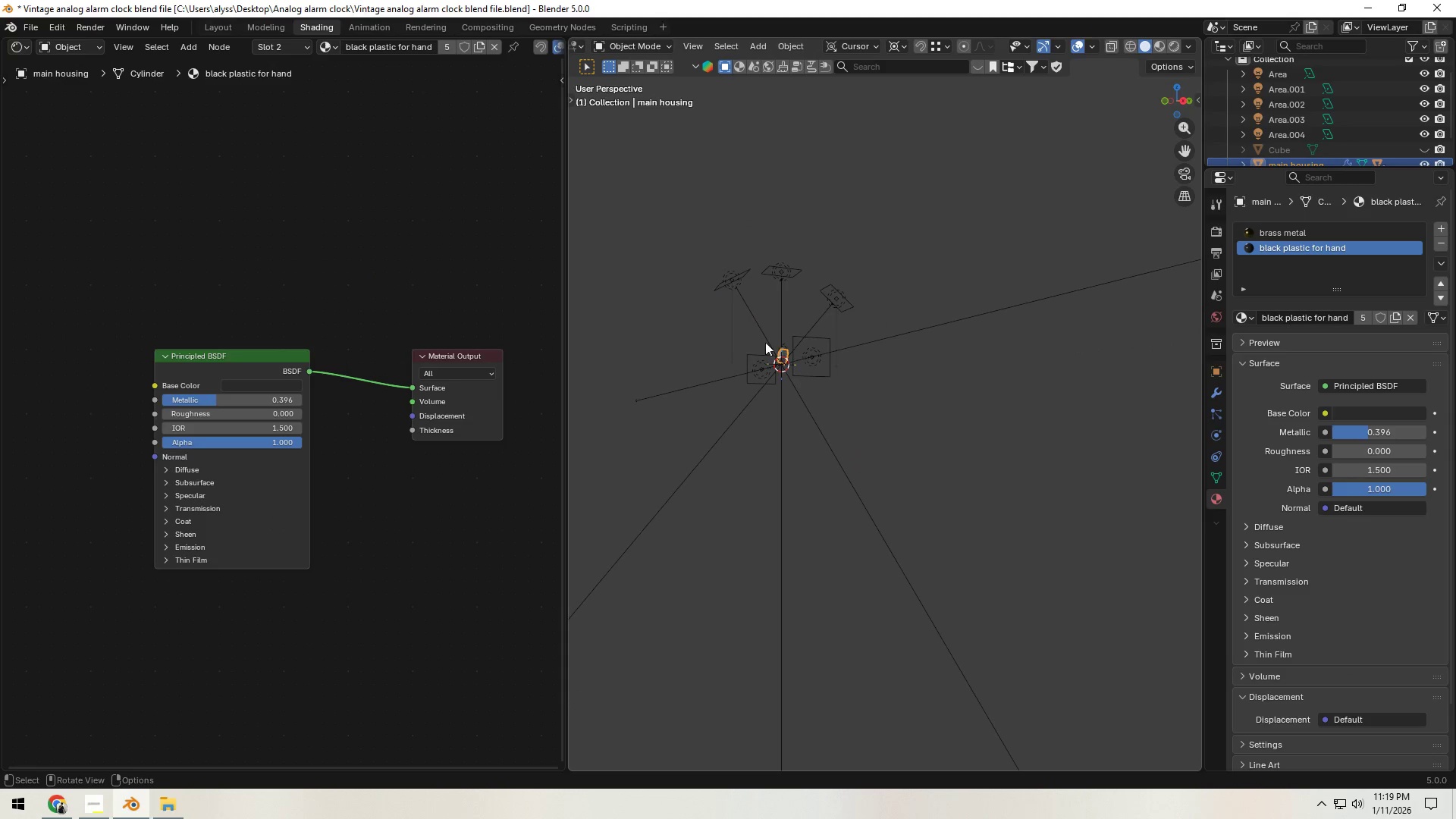 
key(Backquote)
 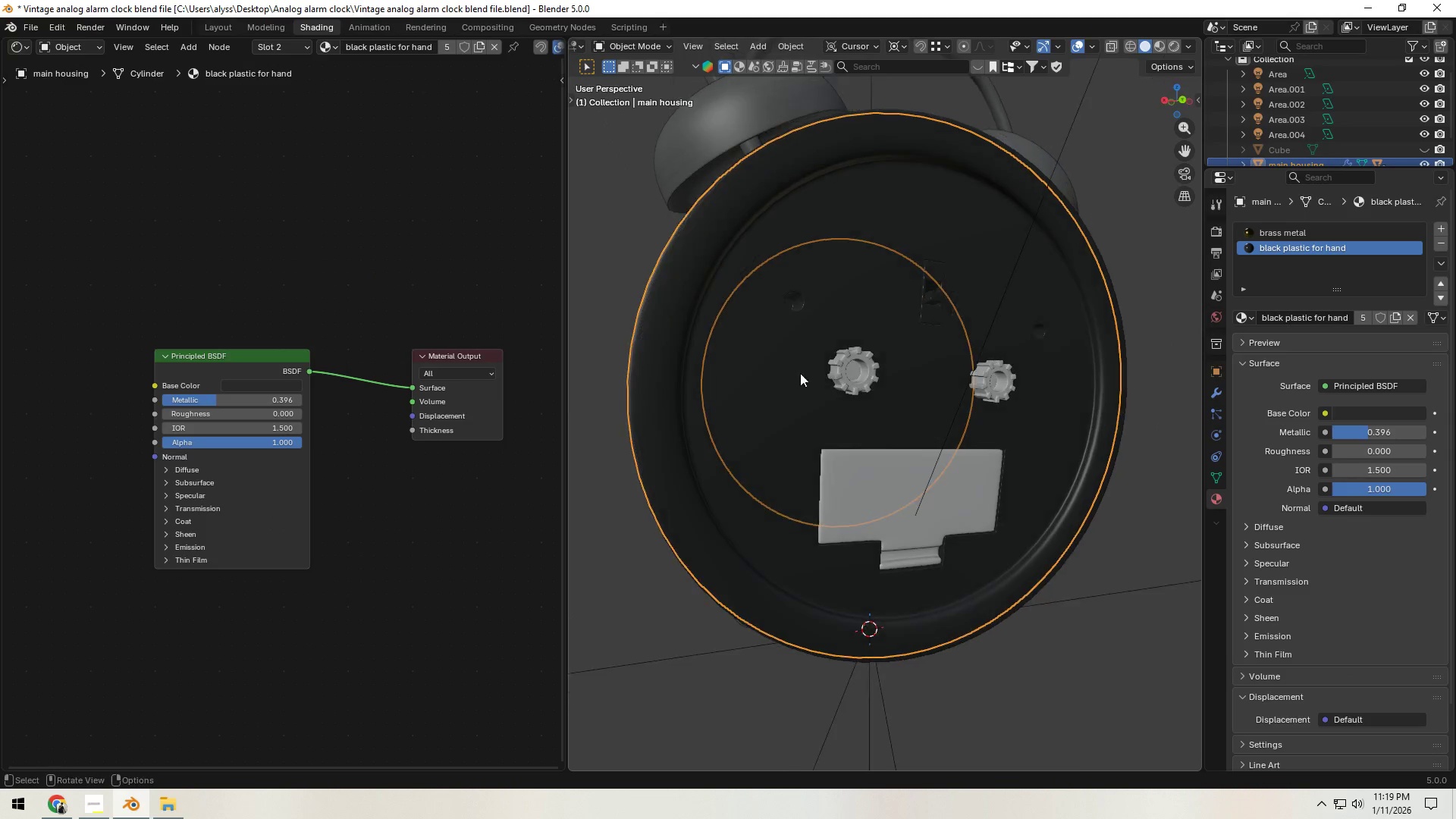 
left_click([770, 347])
 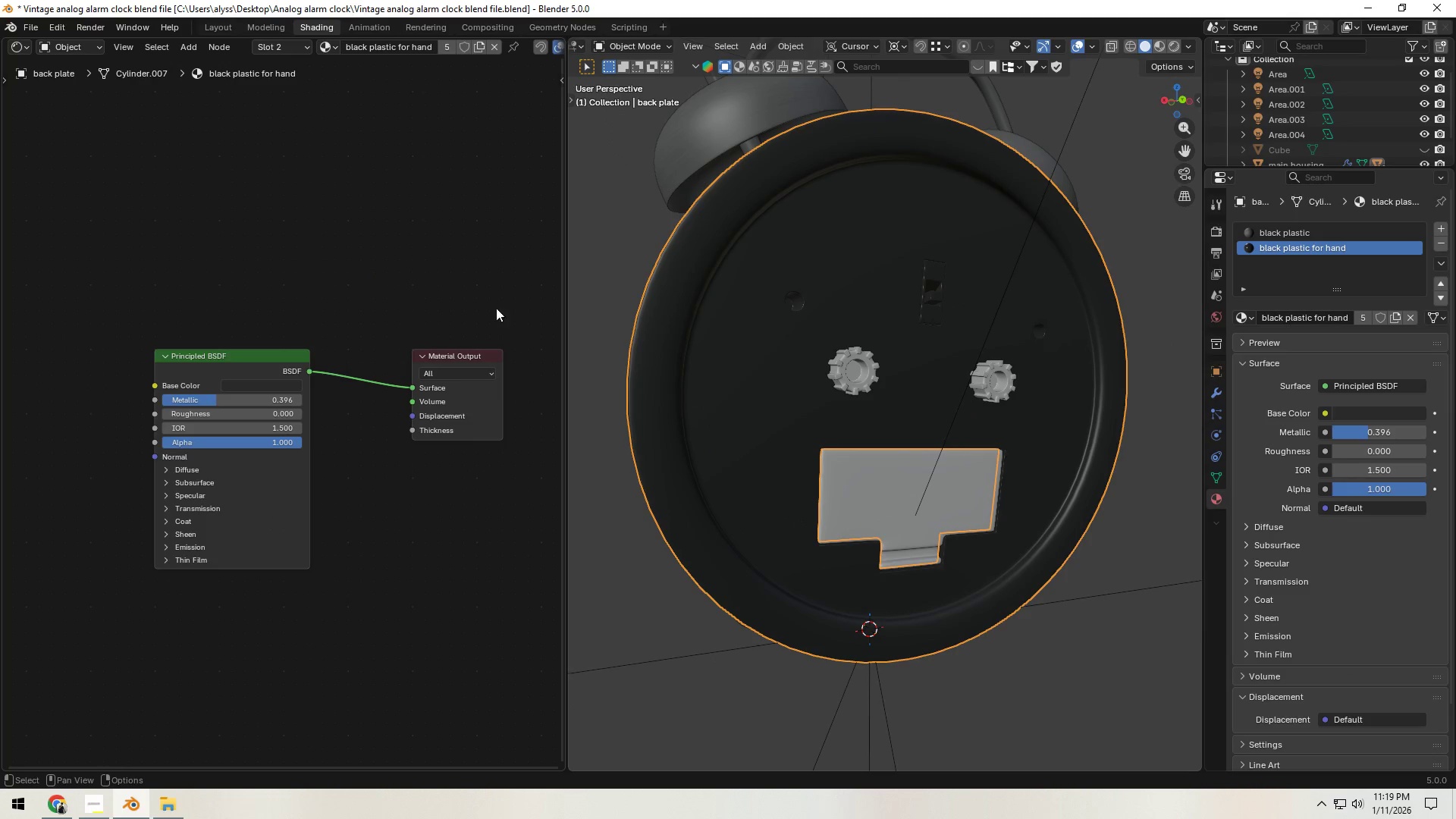 
left_click([762, 315])
 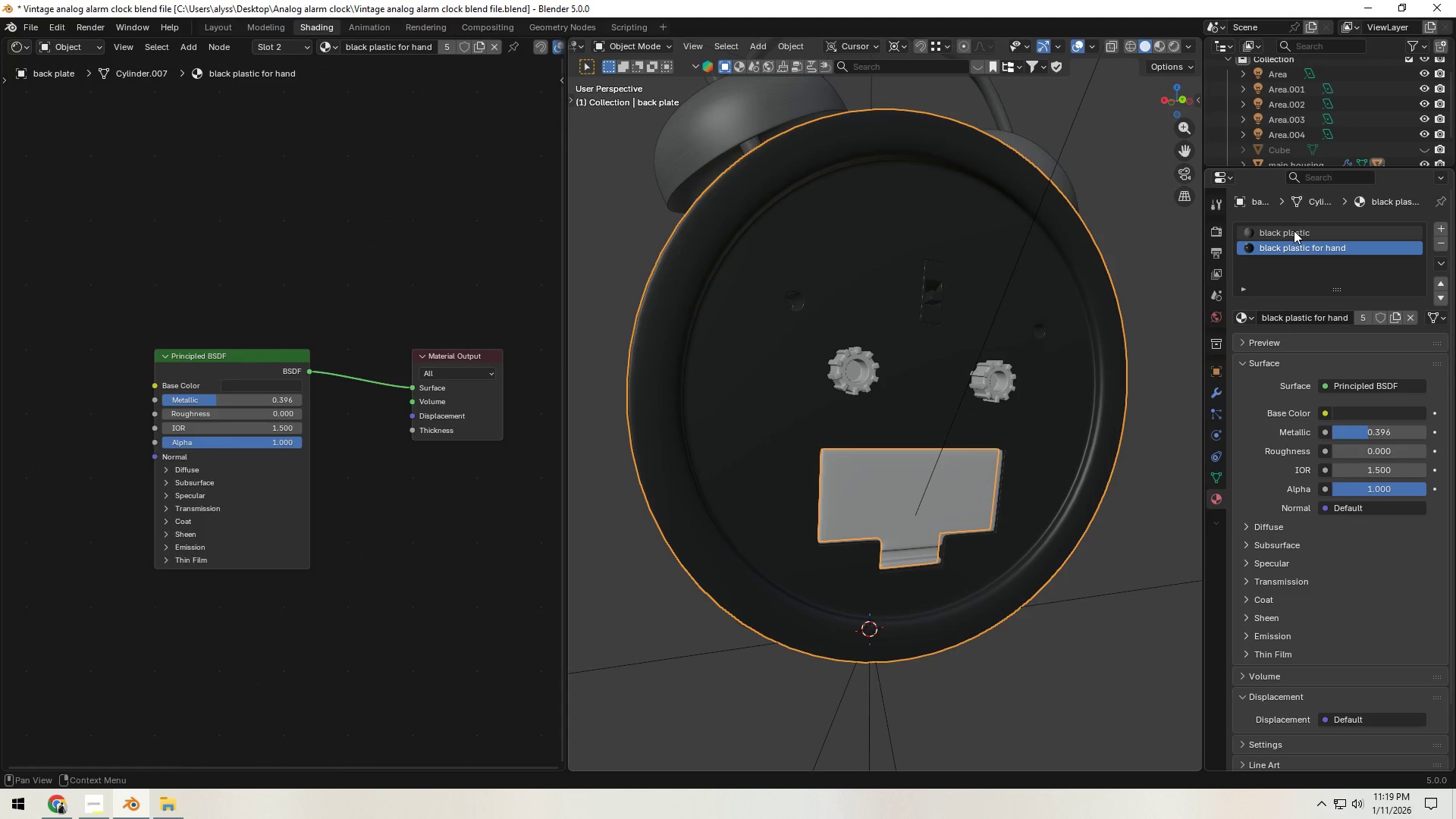 
left_click([1294, 231])
 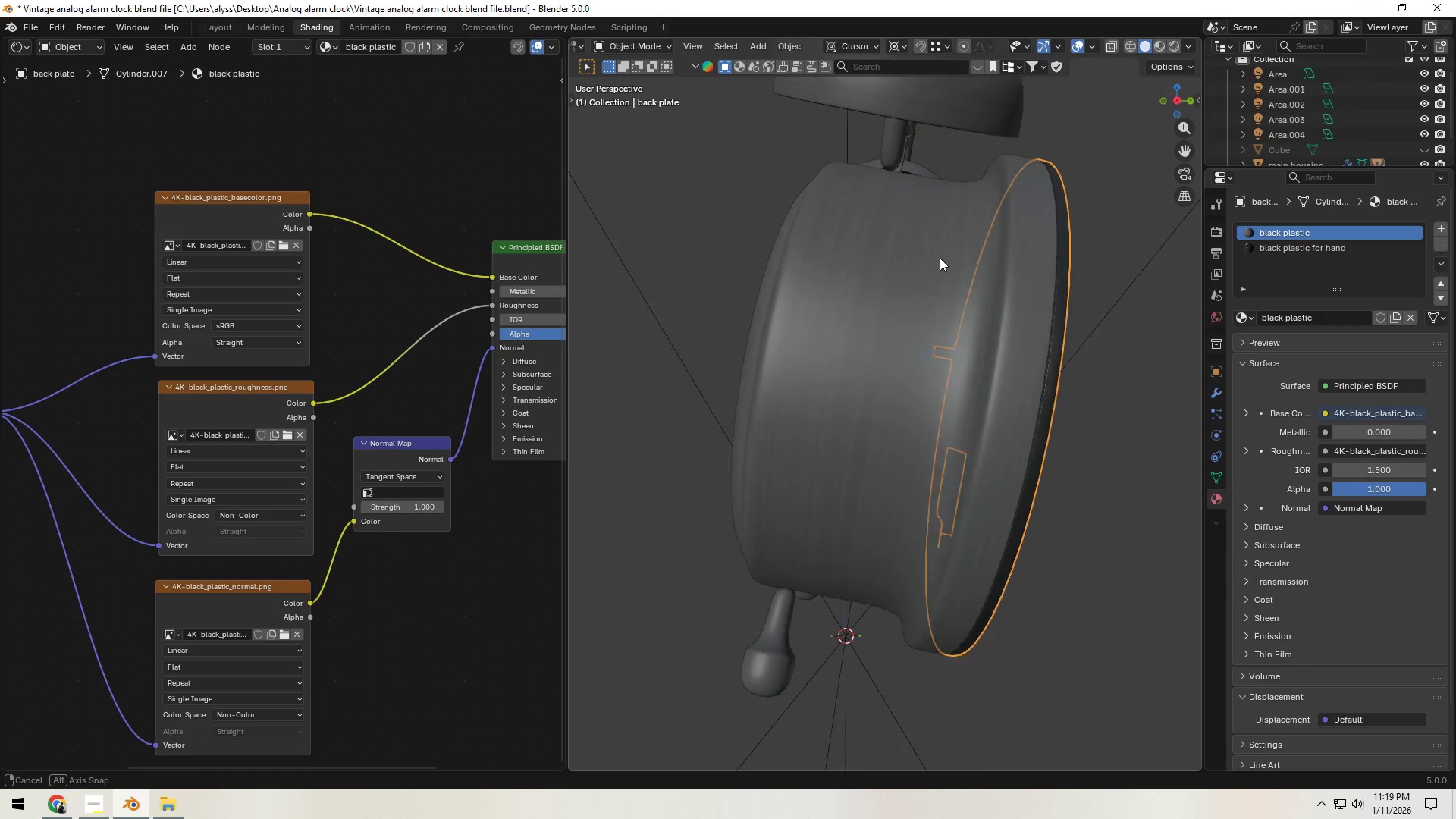 
key(Shift+ShiftLeft)
 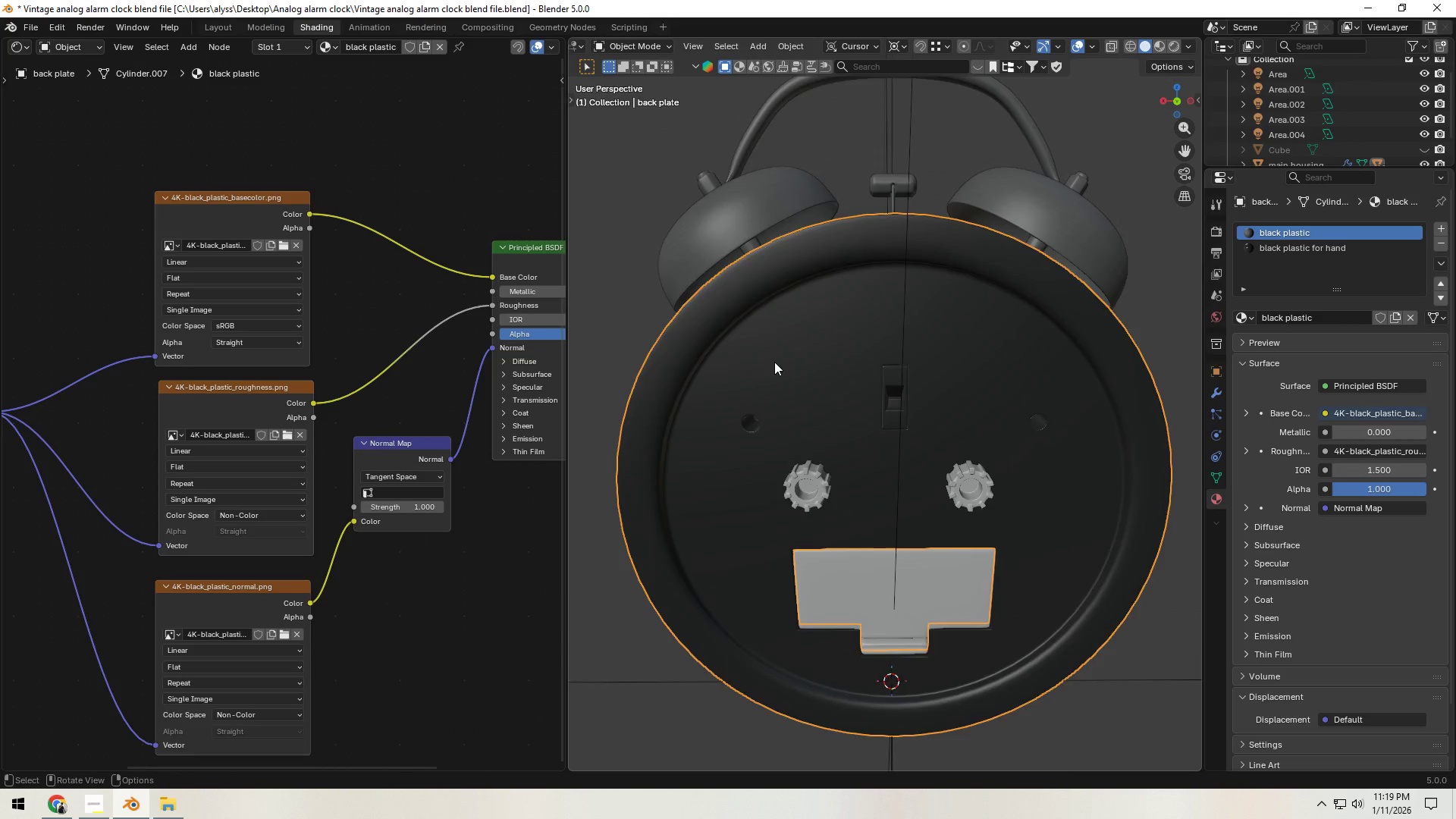 
scroll: coordinate [776, 369], scroll_direction: up, amount: 3.0
 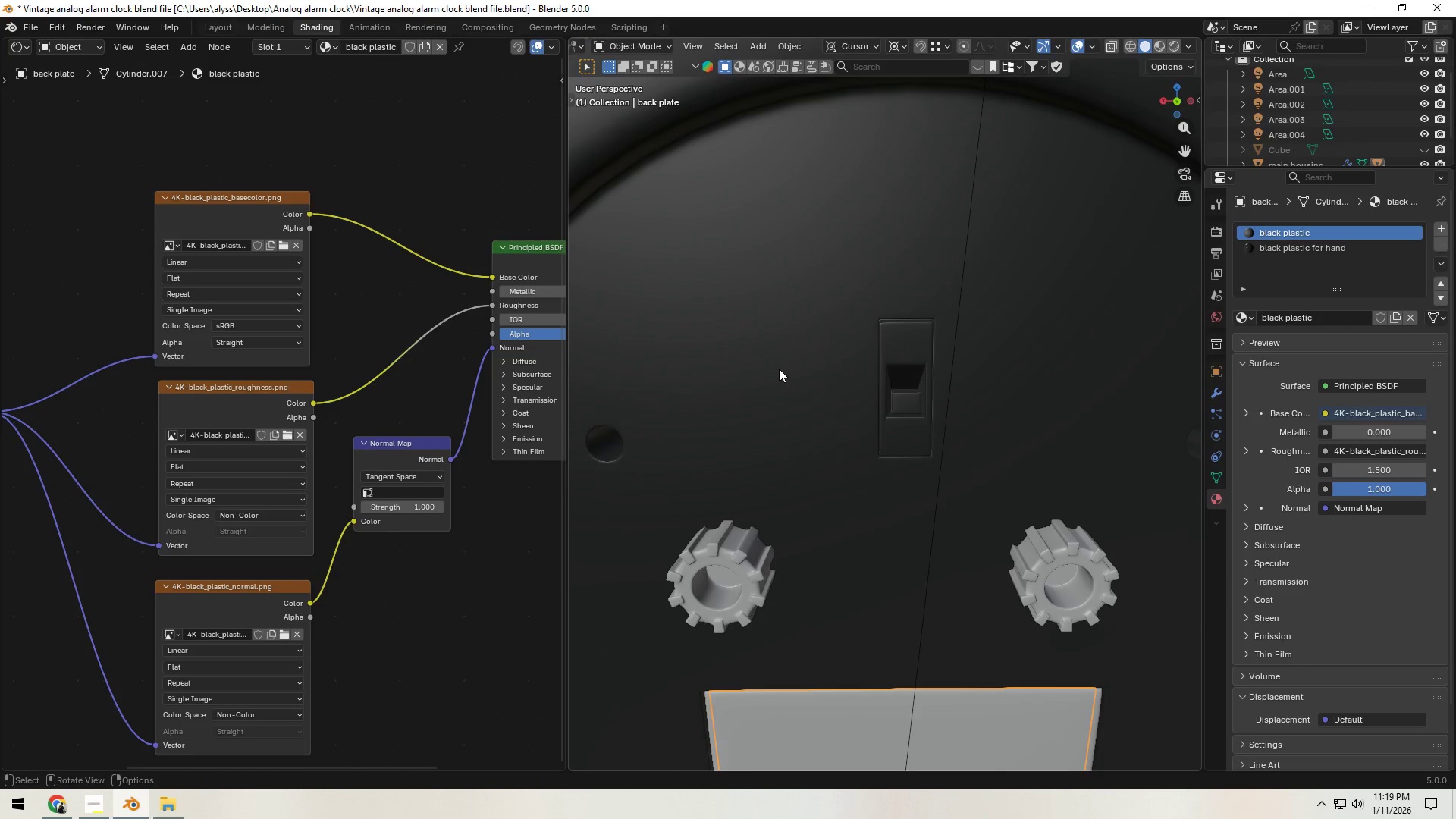 
scroll: coordinate [779, 369], scroll_direction: down, amount: 1.0
 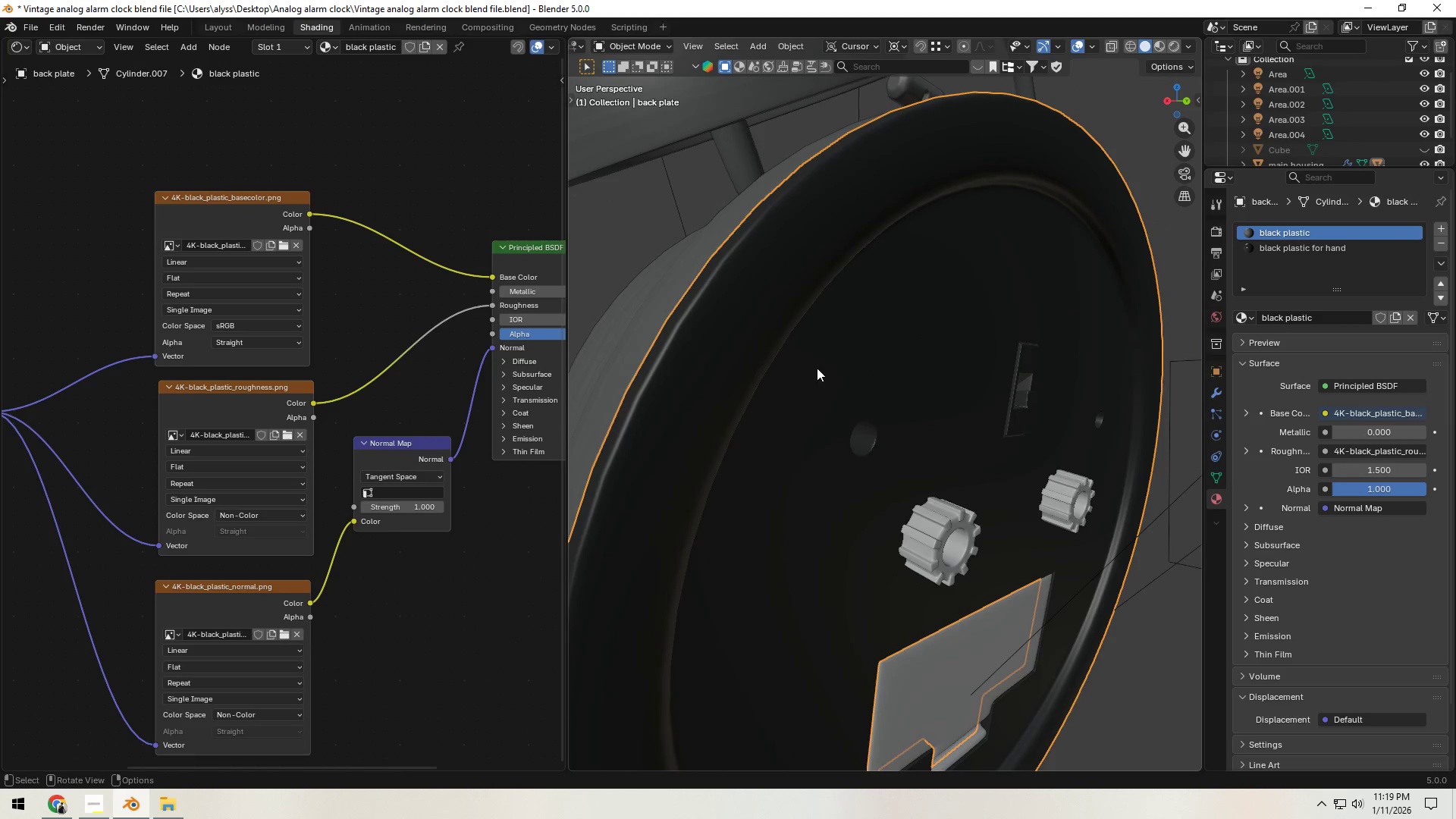 
left_click([810, 368])
 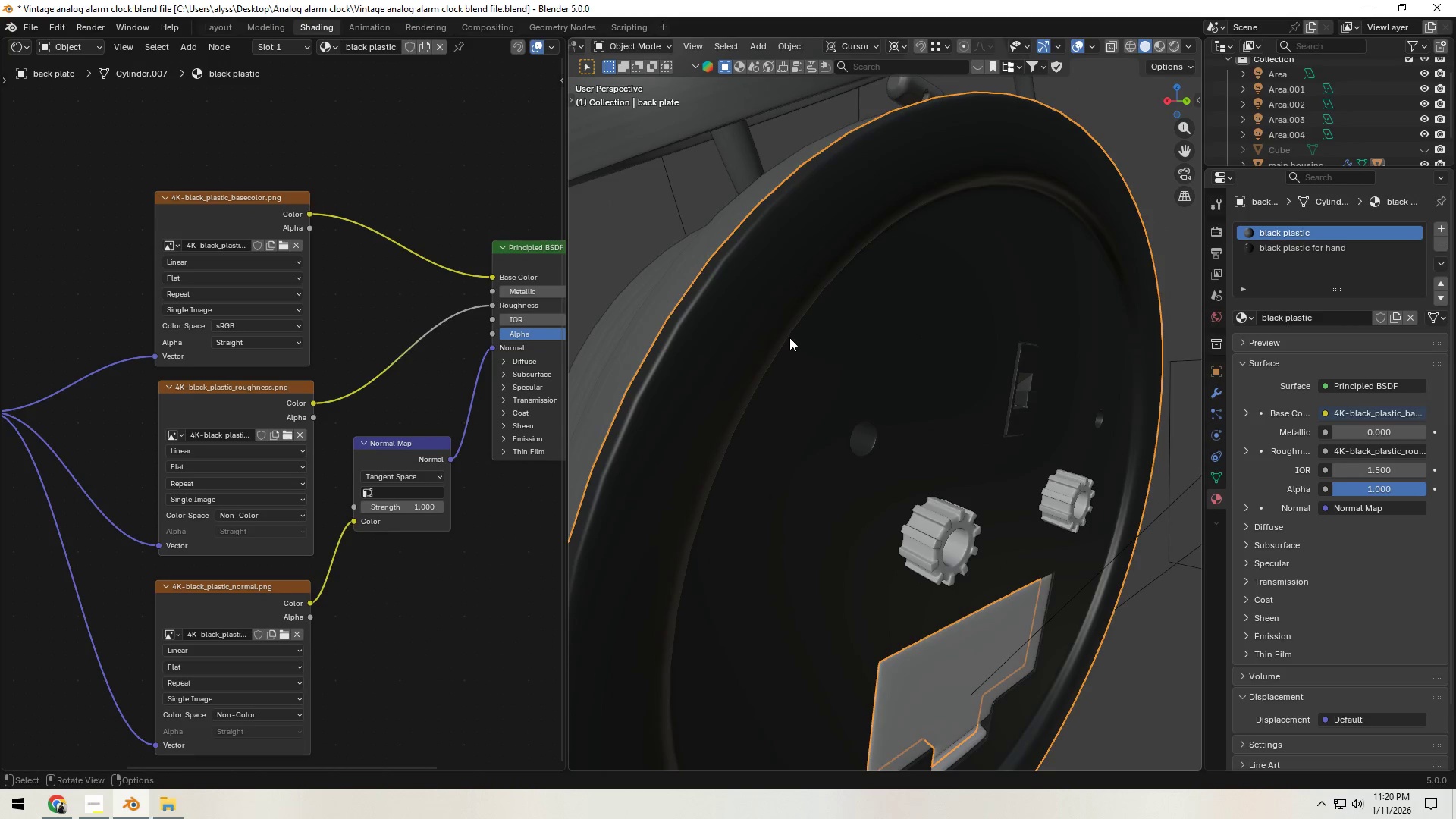 
scroll: coordinate [789, 337], scroll_direction: up, amount: 1.0
 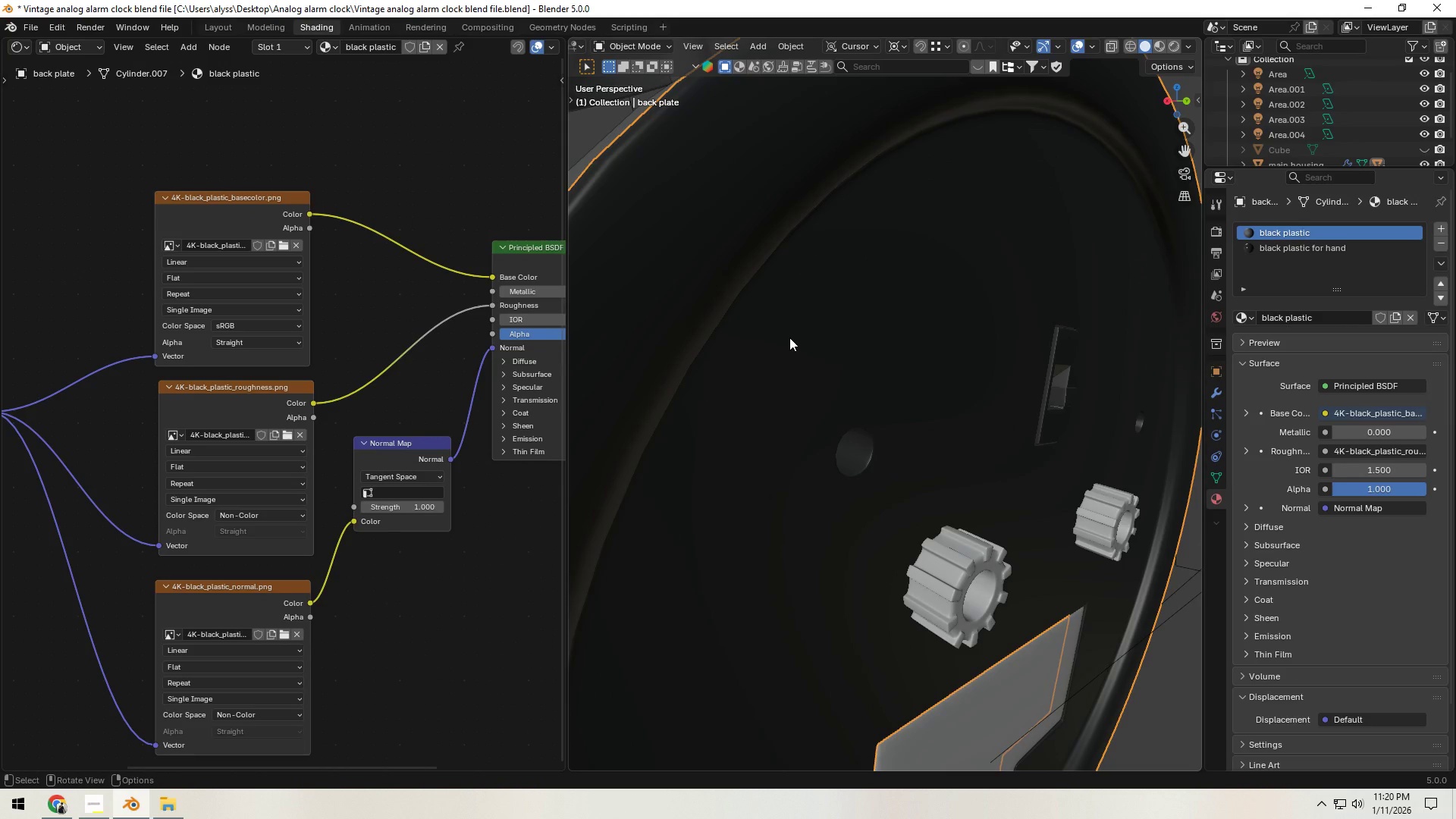 
scroll: coordinate [789, 337], scroll_direction: down, amount: 1.0
 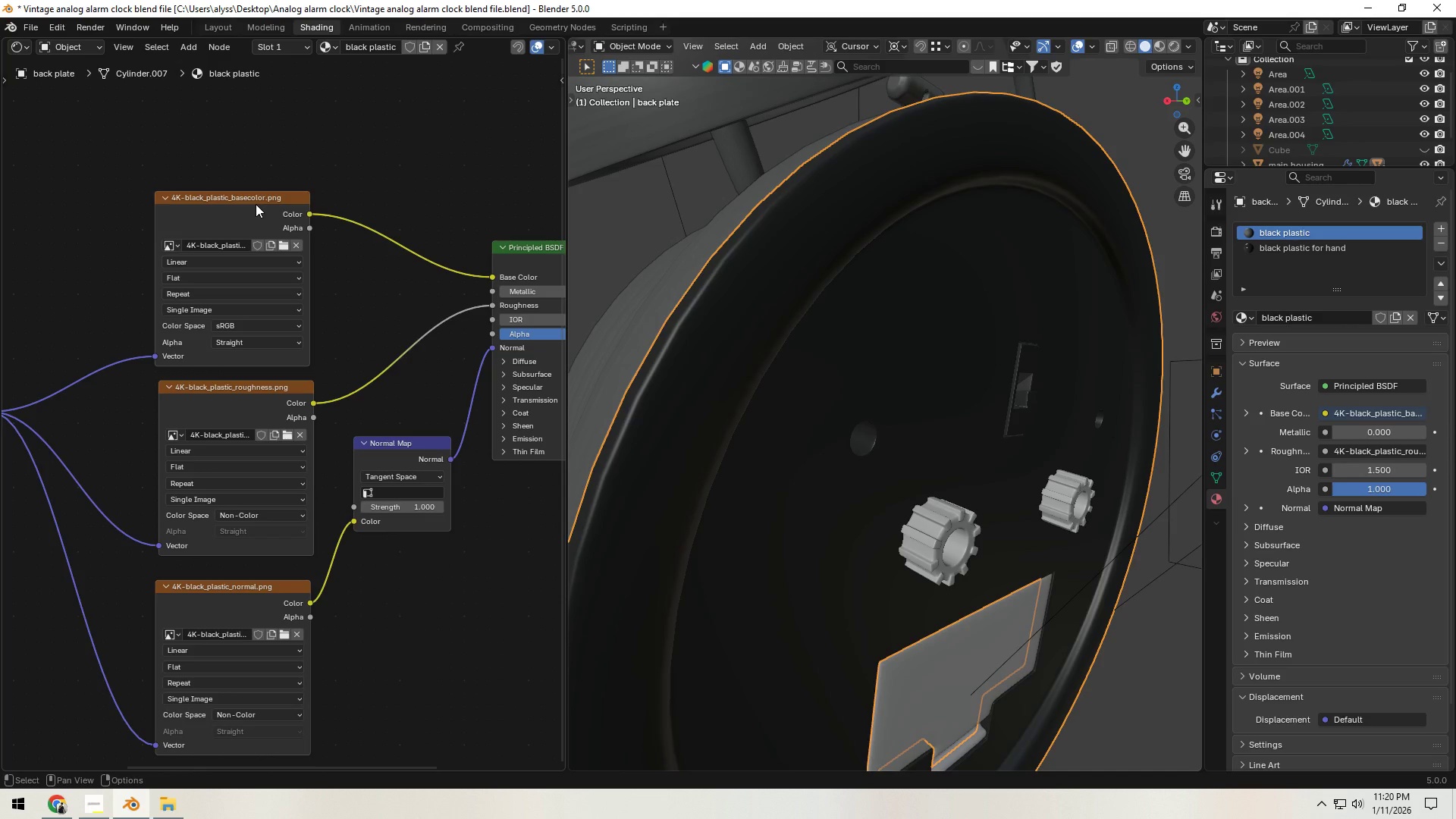 
left_click([256, 204])
 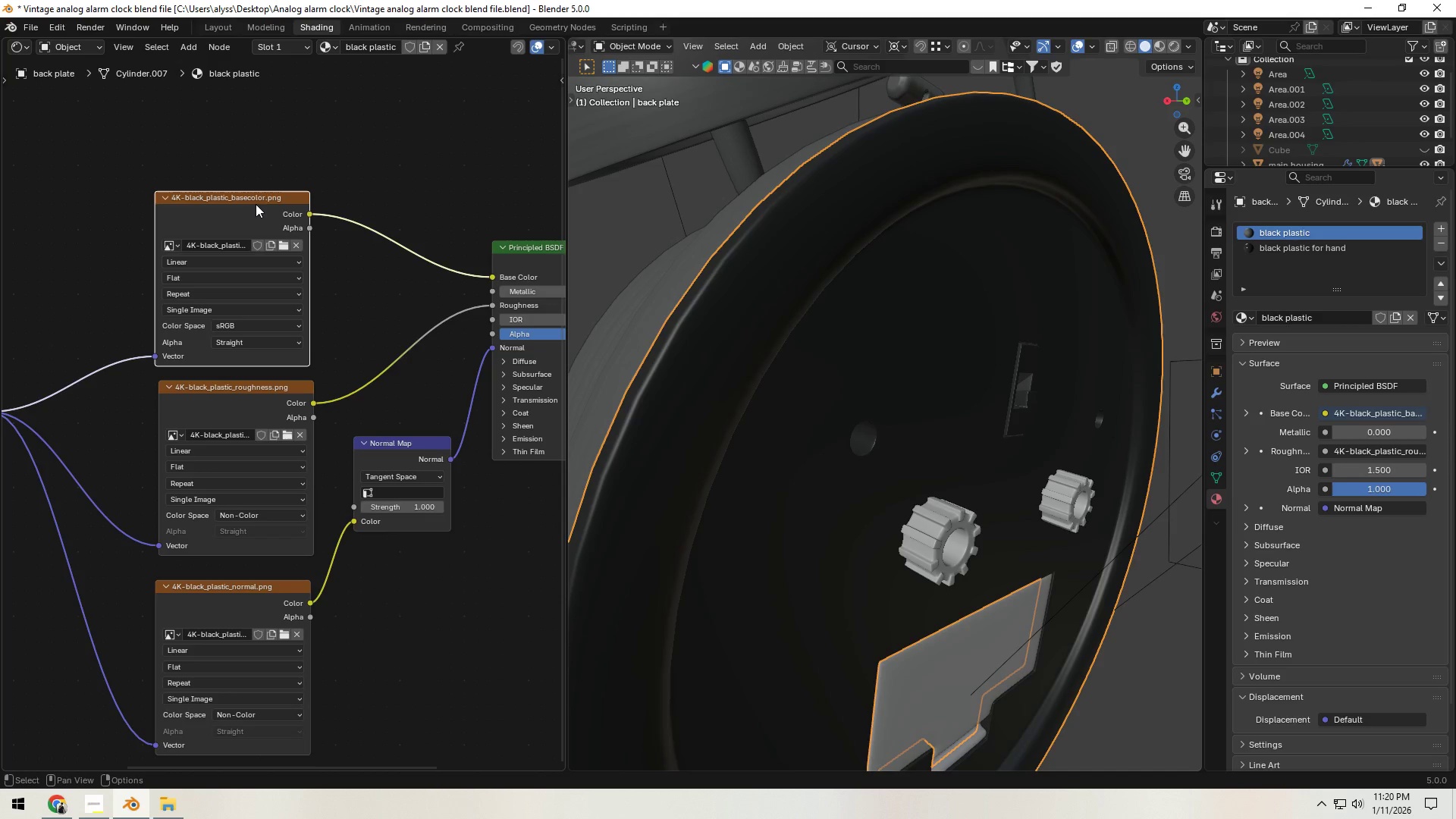 
key(X)
 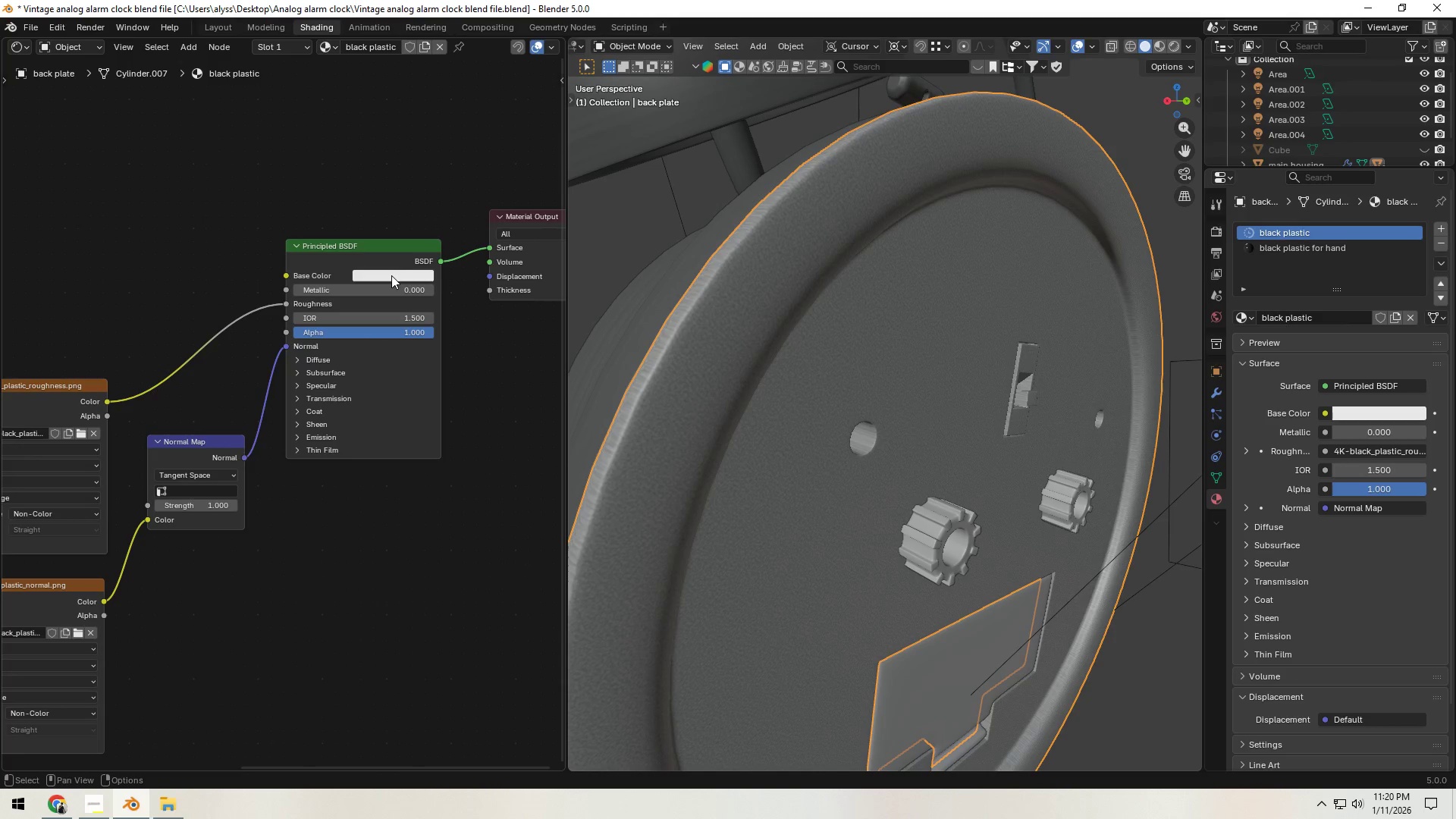 
left_click([391, 276])
 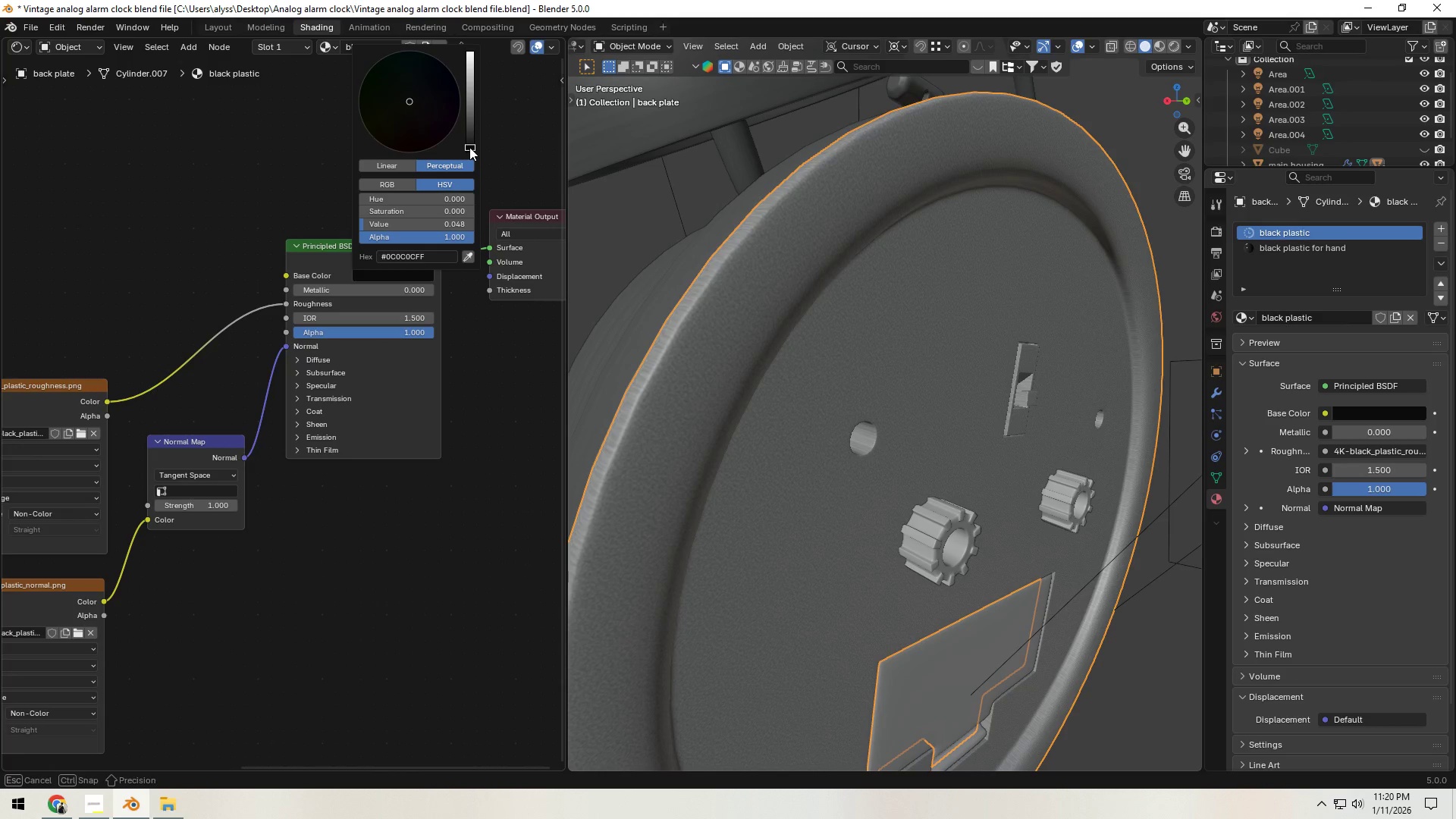 
left_click([619, 233])
 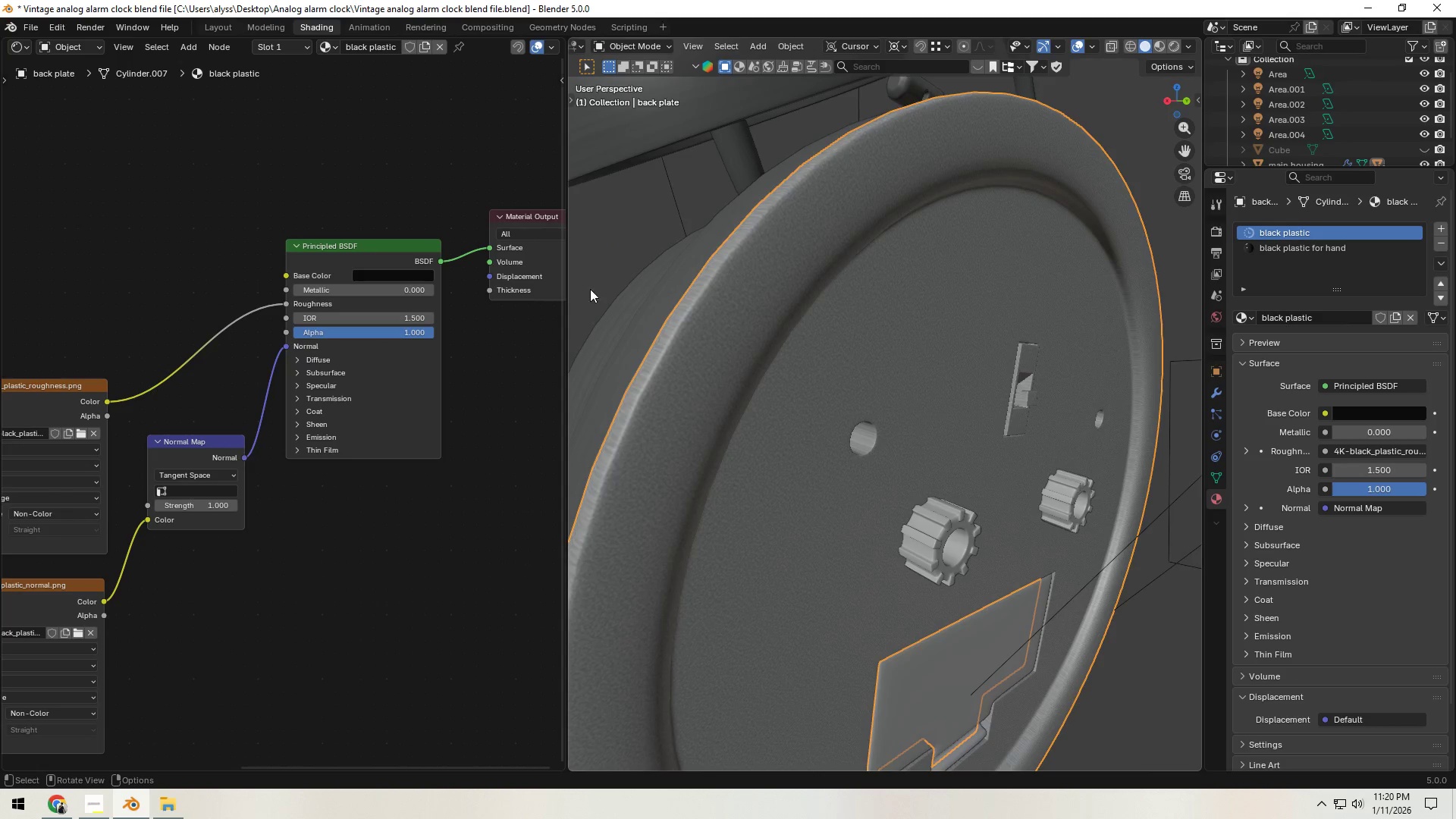 
scroll: coordinate [586, 298], scroll_direction: up, amount: 3.0
 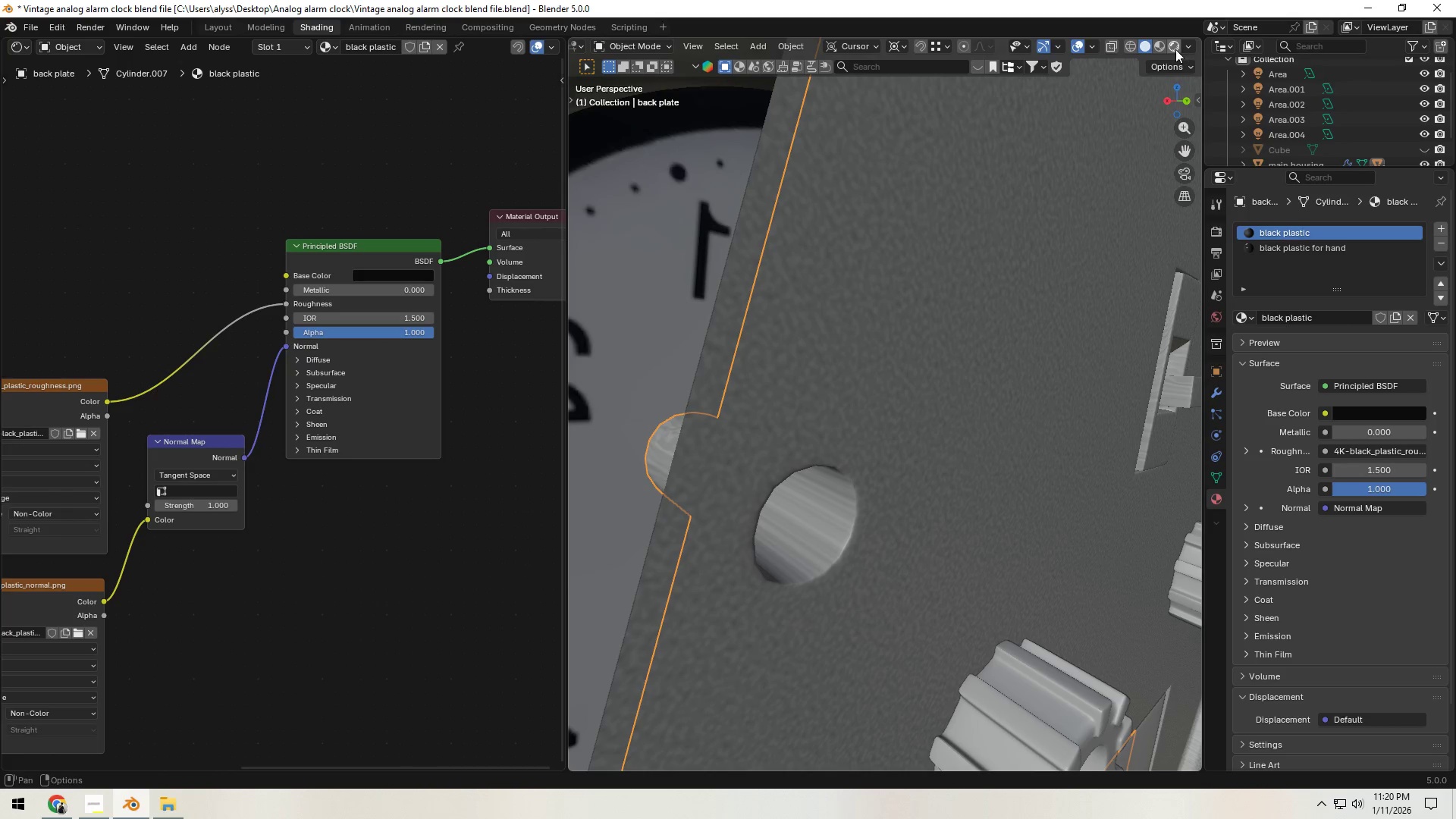 
left_click([1175, 49])
 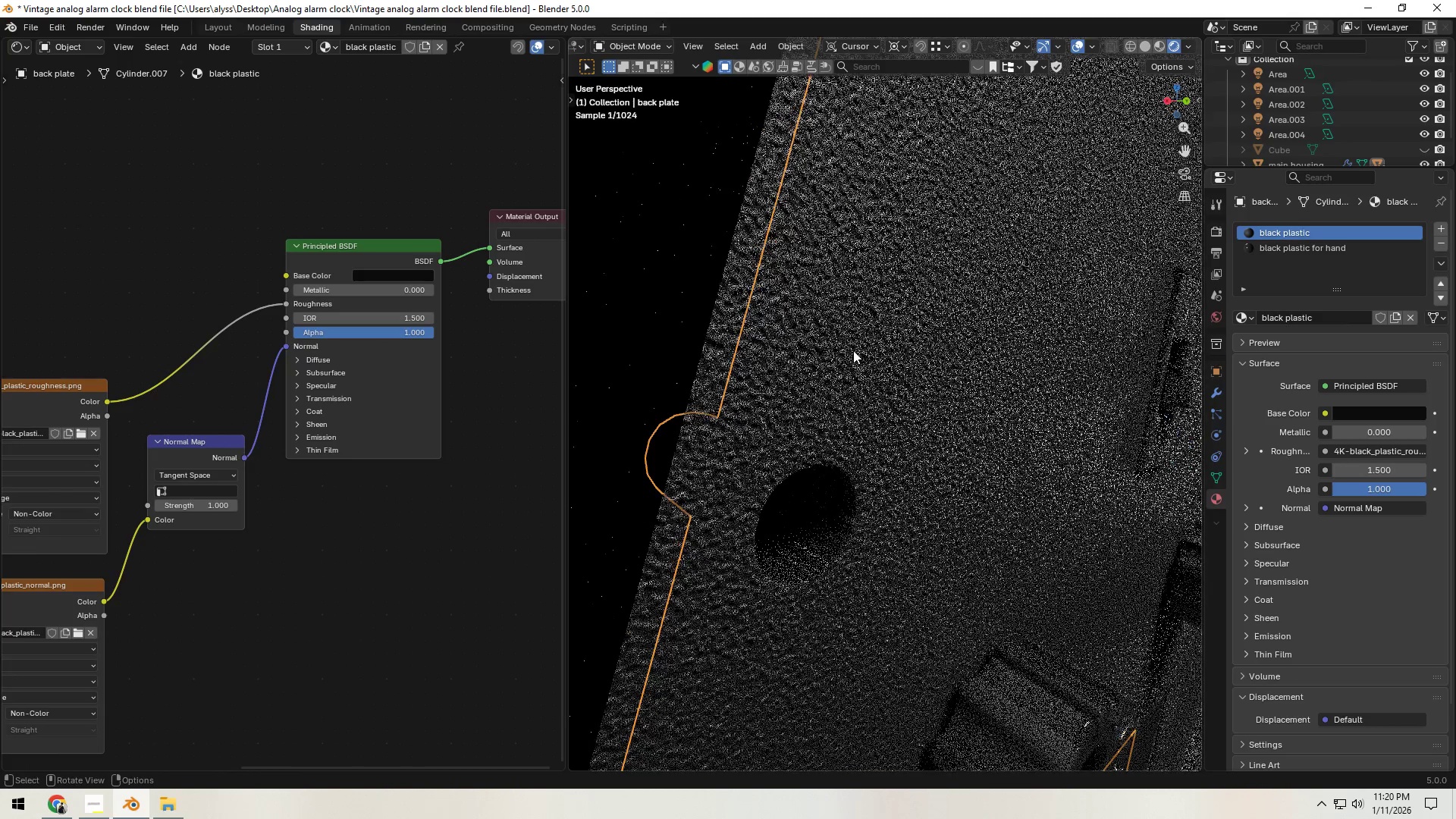 
scroll: coordinate [853, 350], scroll_direction: down, amount: 5.0
 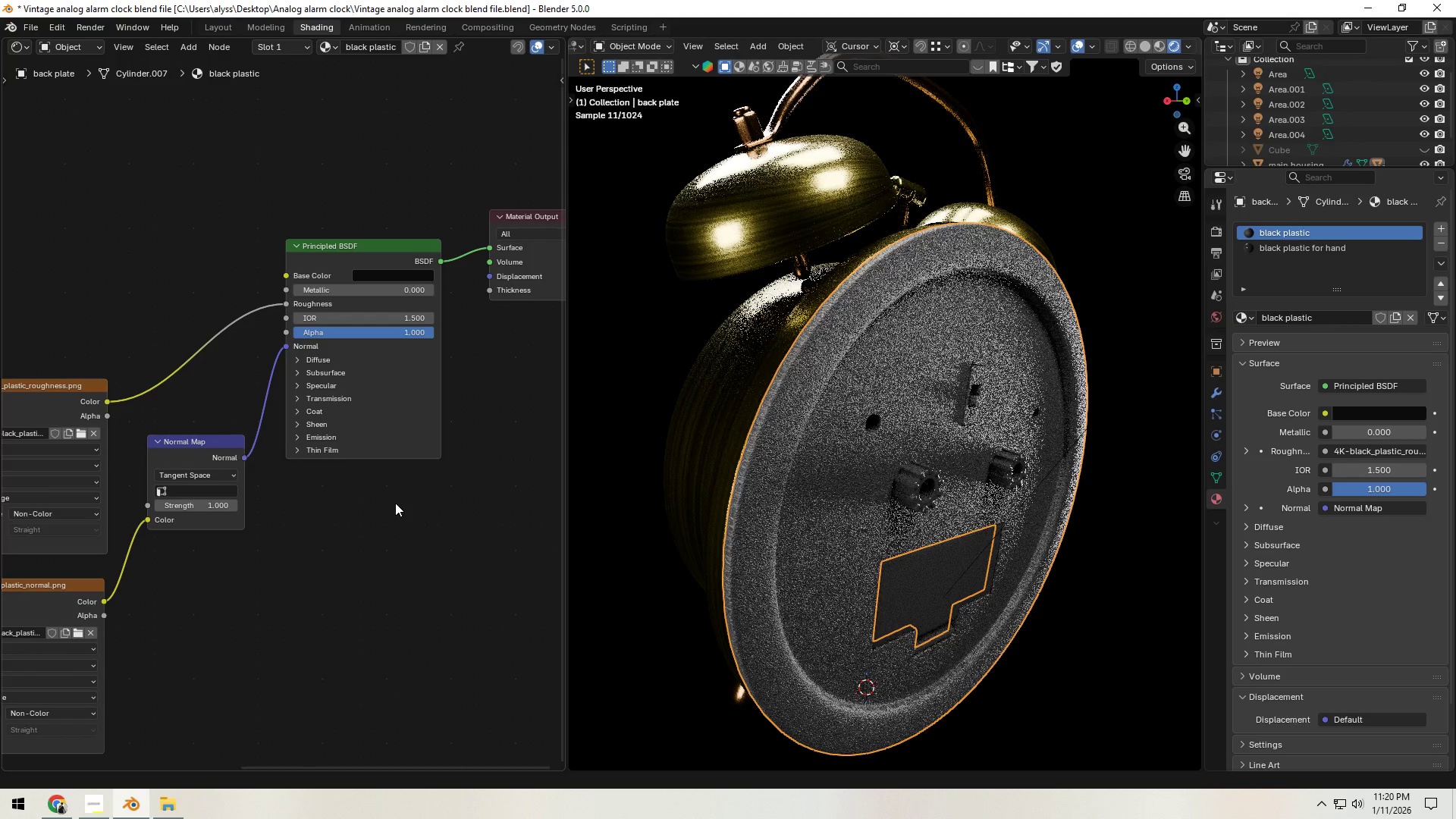 
left_click([214, 503])
 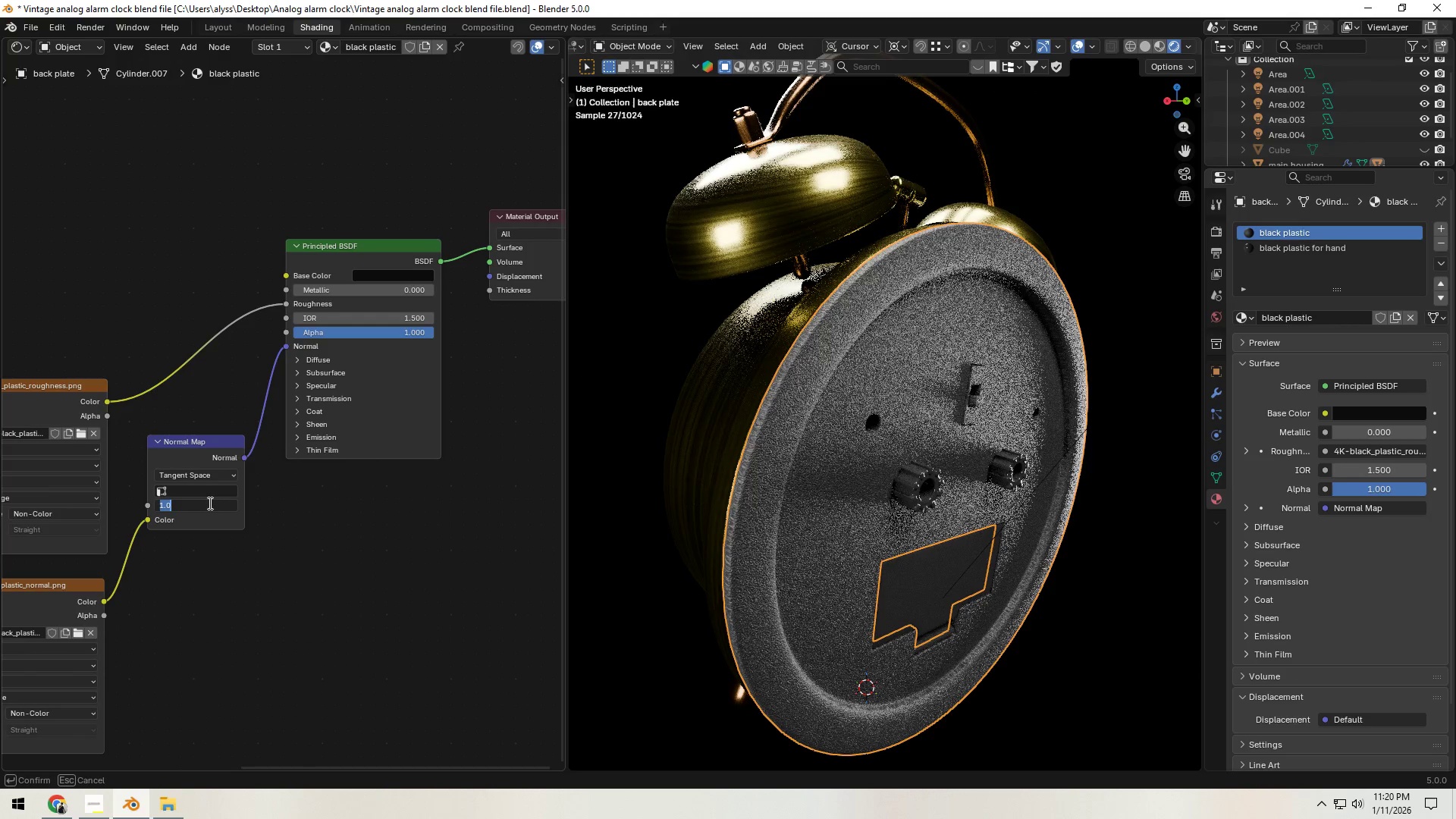 
key(NumpadDecimal)
 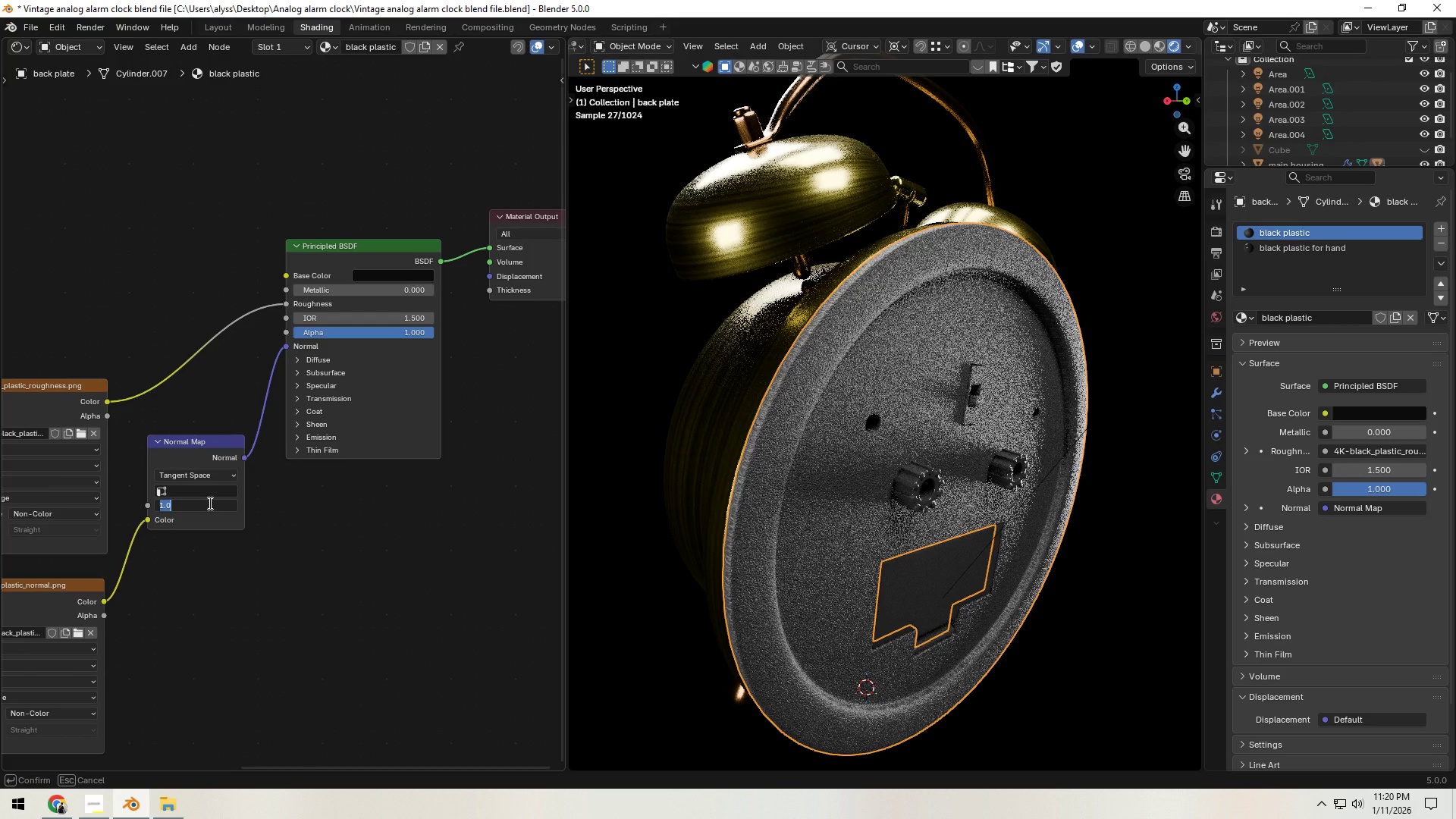 
key(Numpad1)
 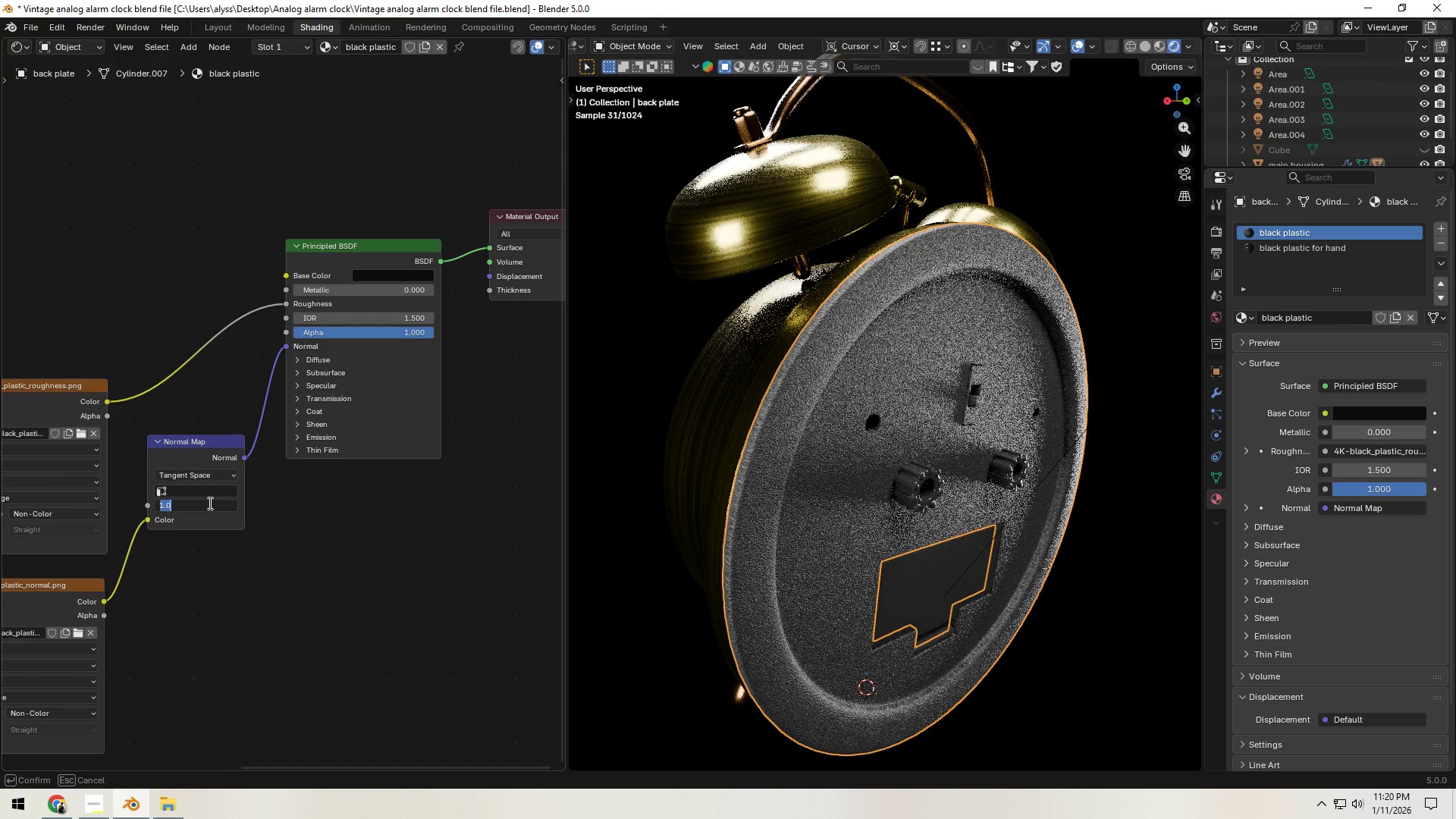 
key(NumpadEnter)
 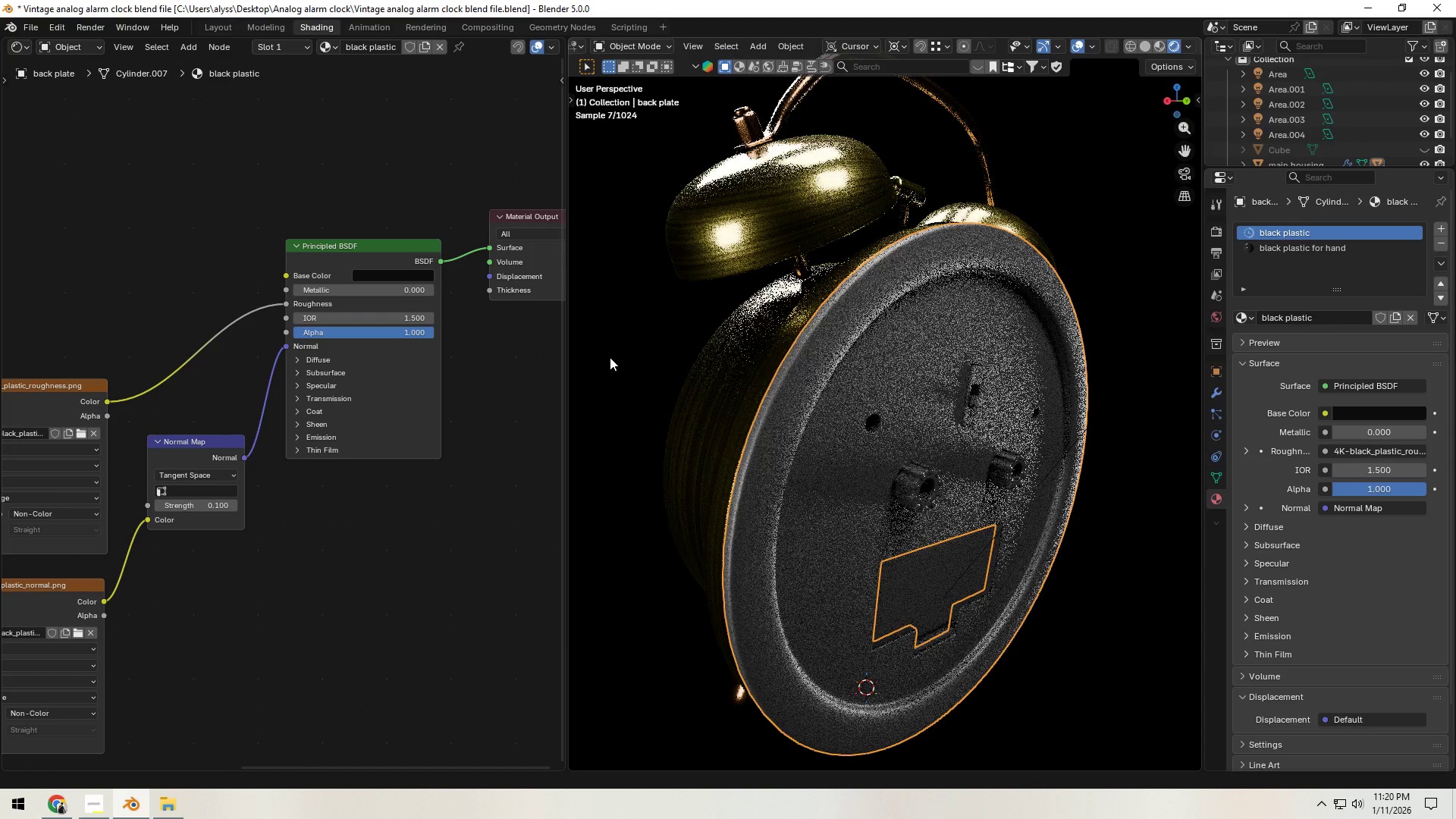 
left_click([610, 357])
 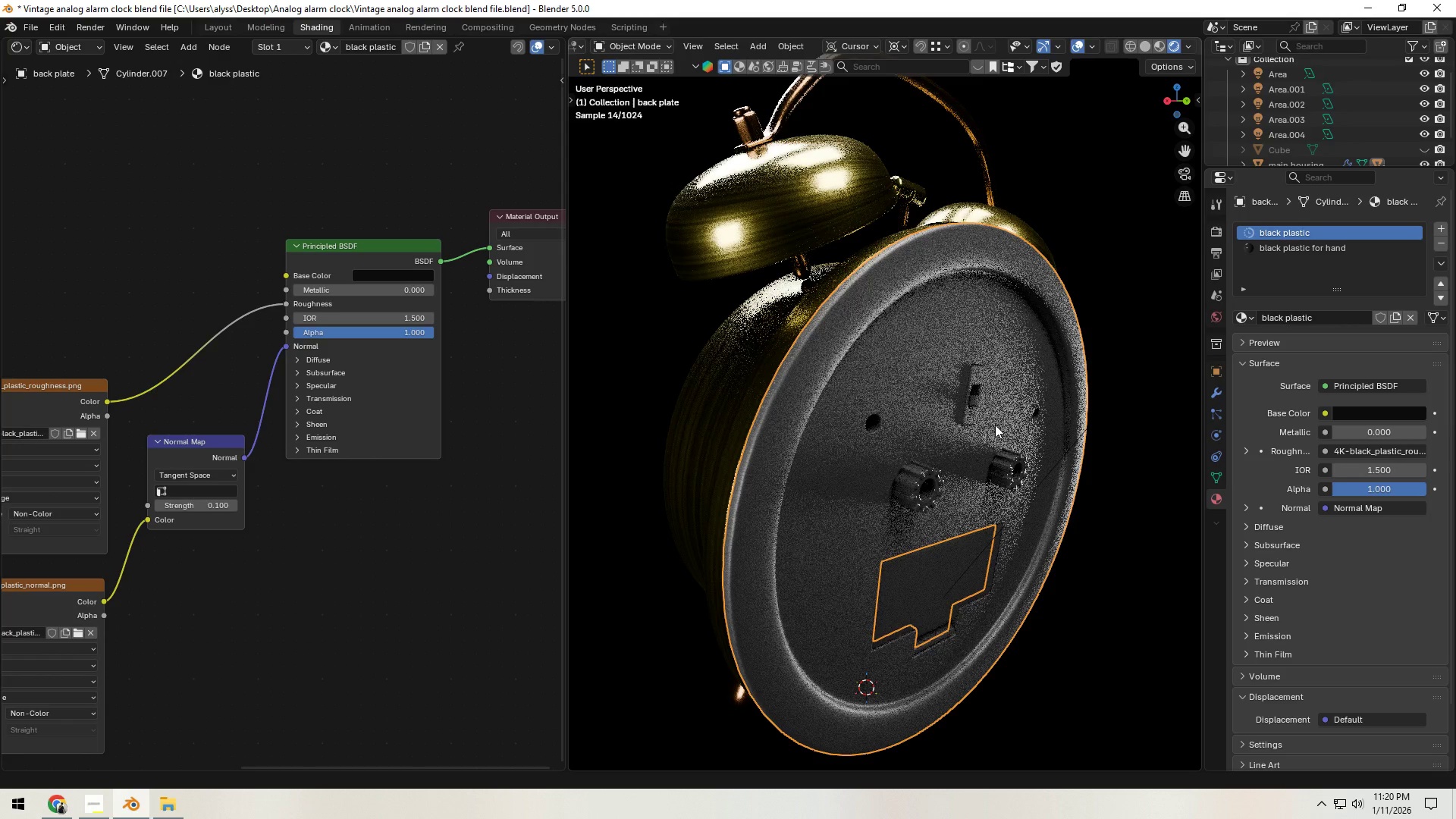 
left_click([1147, 370])
 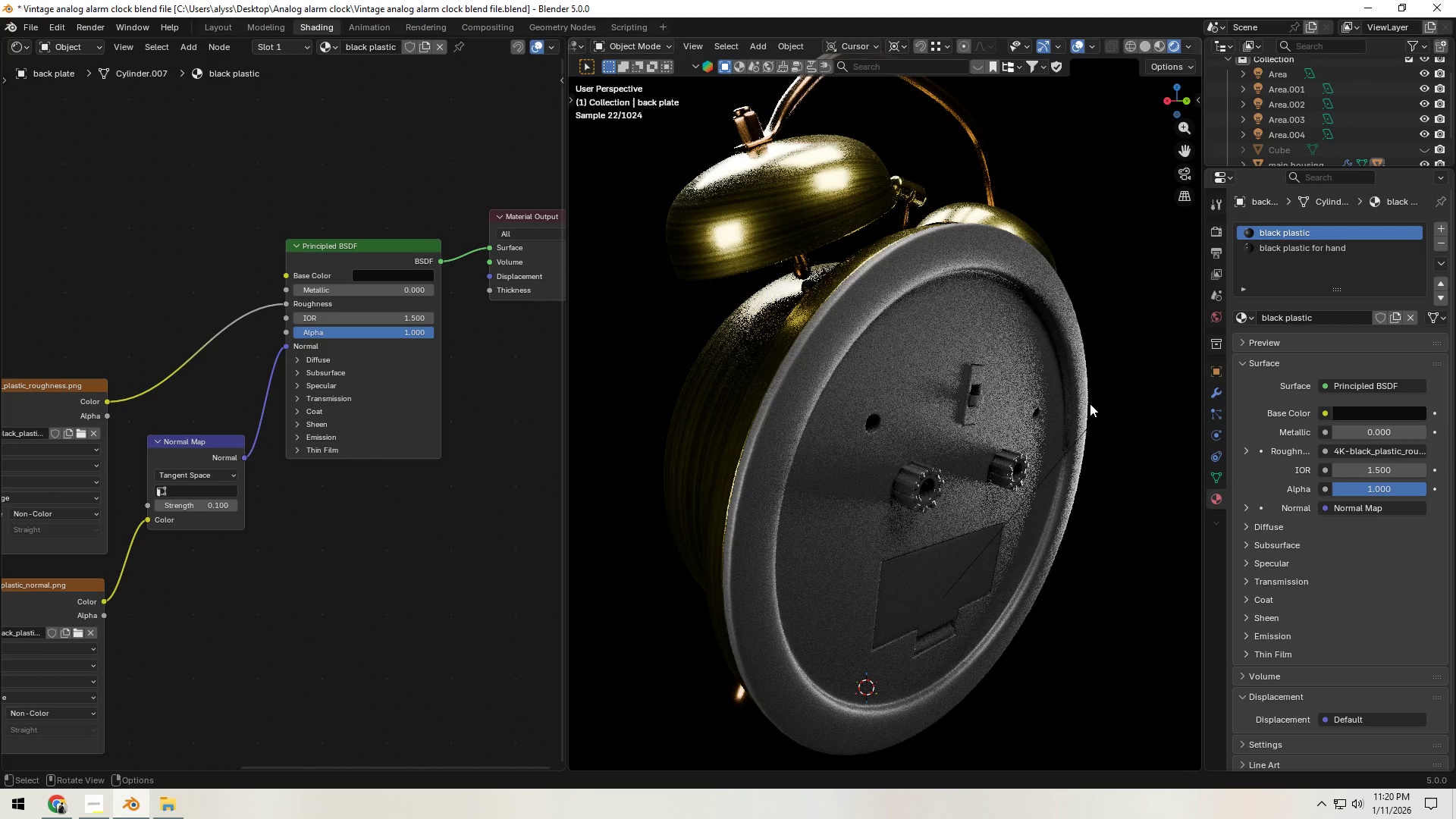 
scroll: coordinate [1089, 403], scroll_direction: down, amount: 6.0
 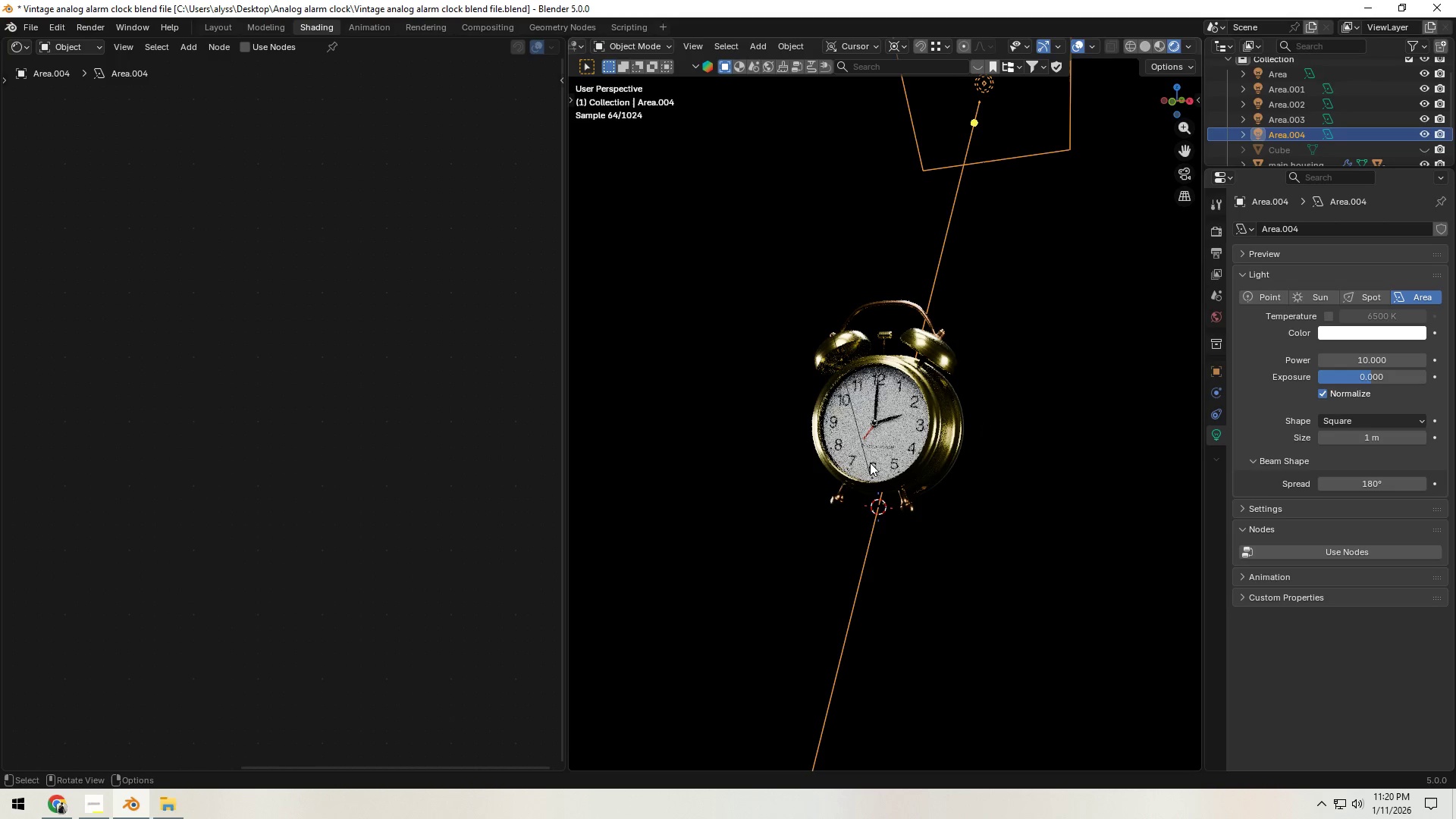 
wait(14.18)
 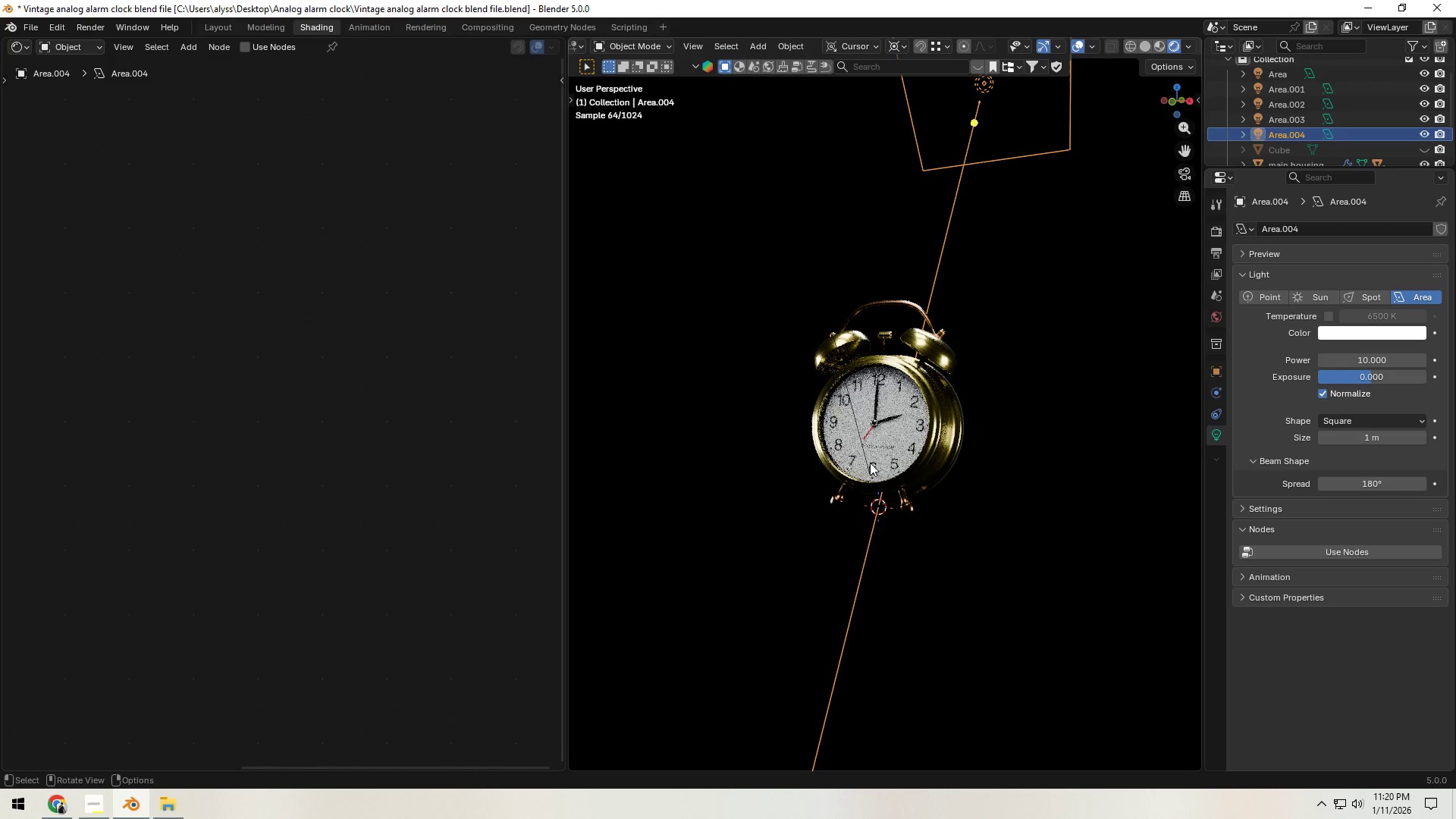 
hold_key(key=Z, duration=0.77)
 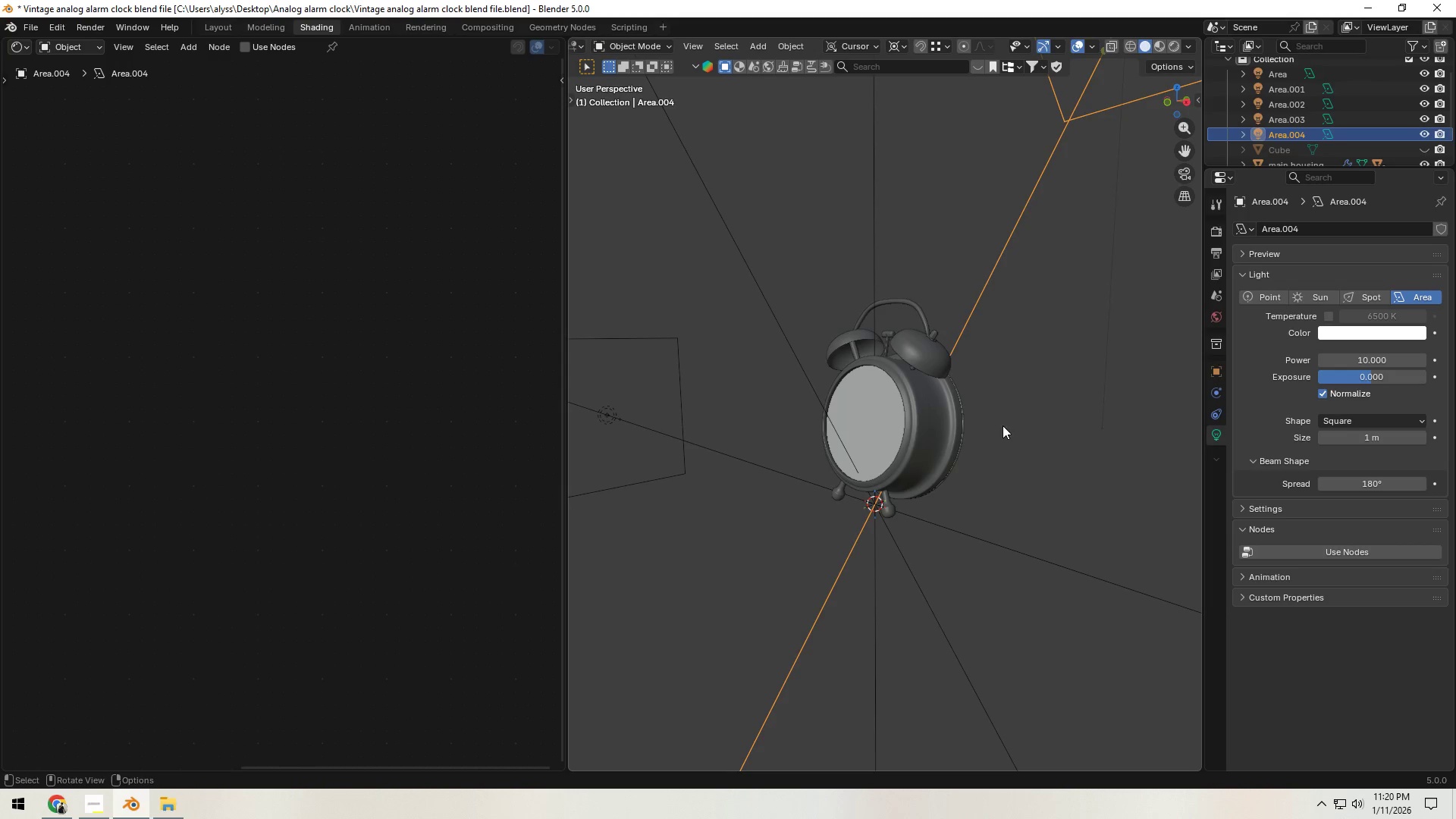 
key(Control+S)
 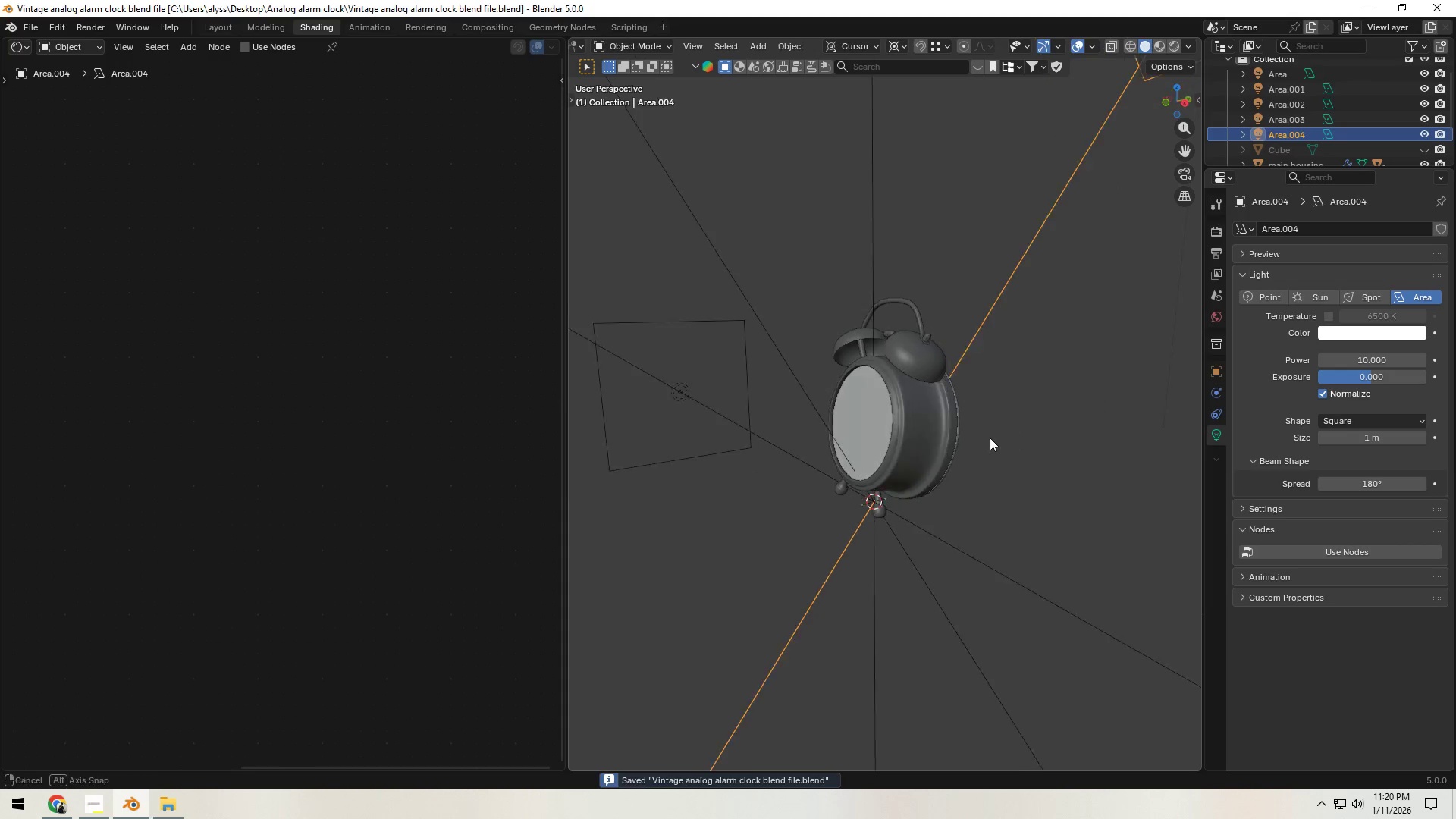 
key(Shift+ShiftLeft)
 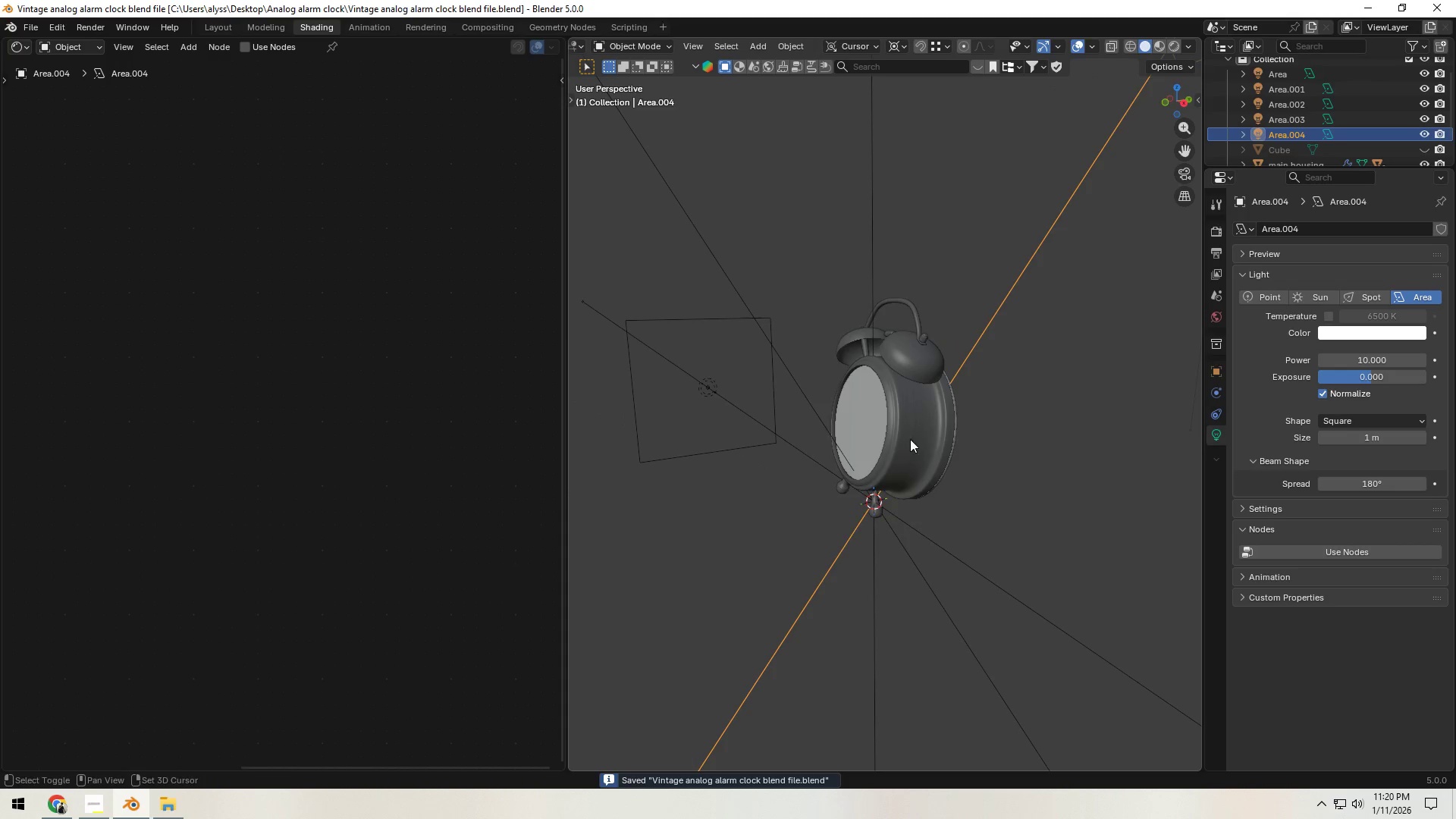 
key(Shift+A)
 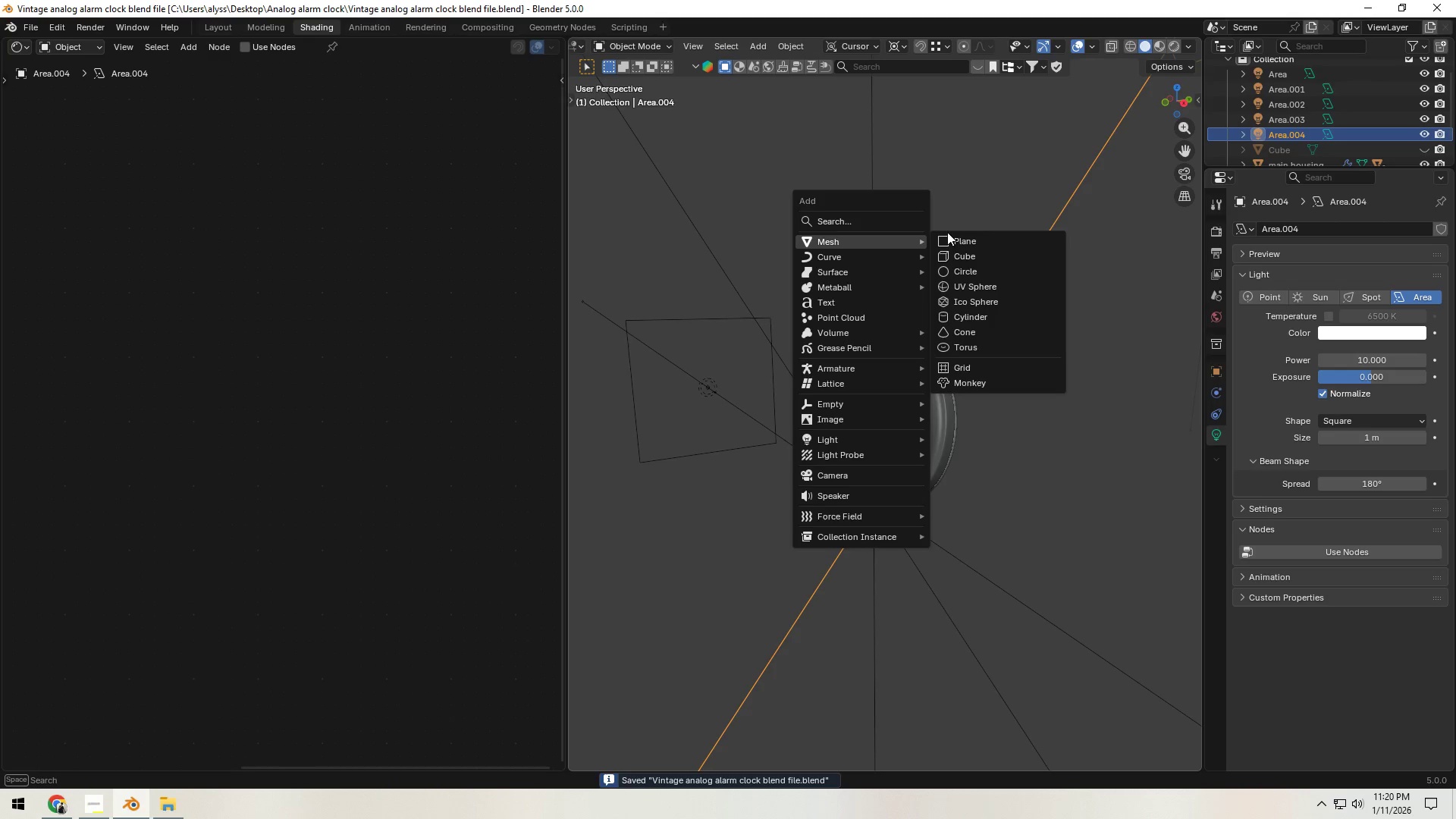 
left_click([959, 239])
 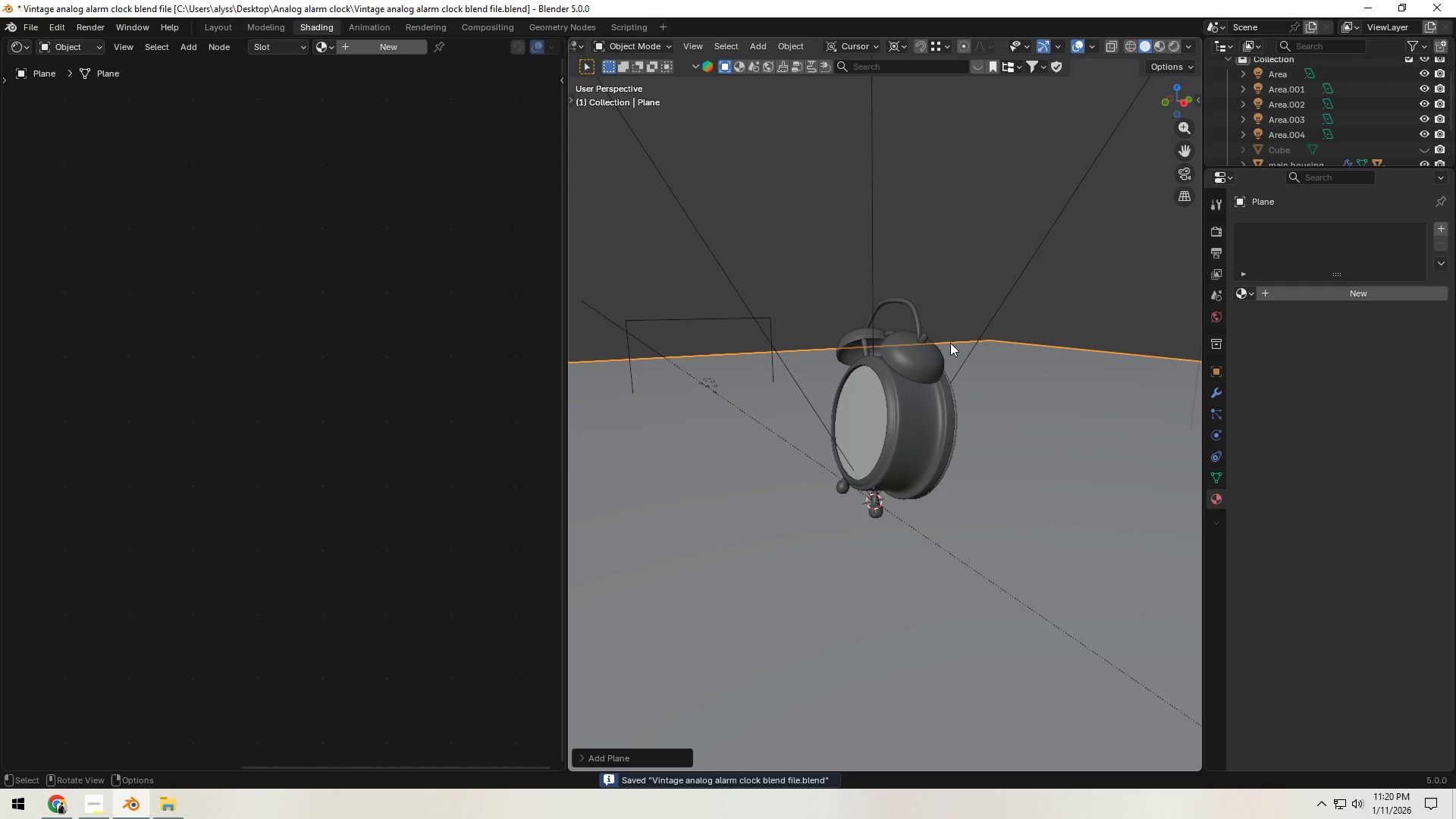 
scroll: coordinate [962, 450], scroll_direction: down, amount: 10.0
 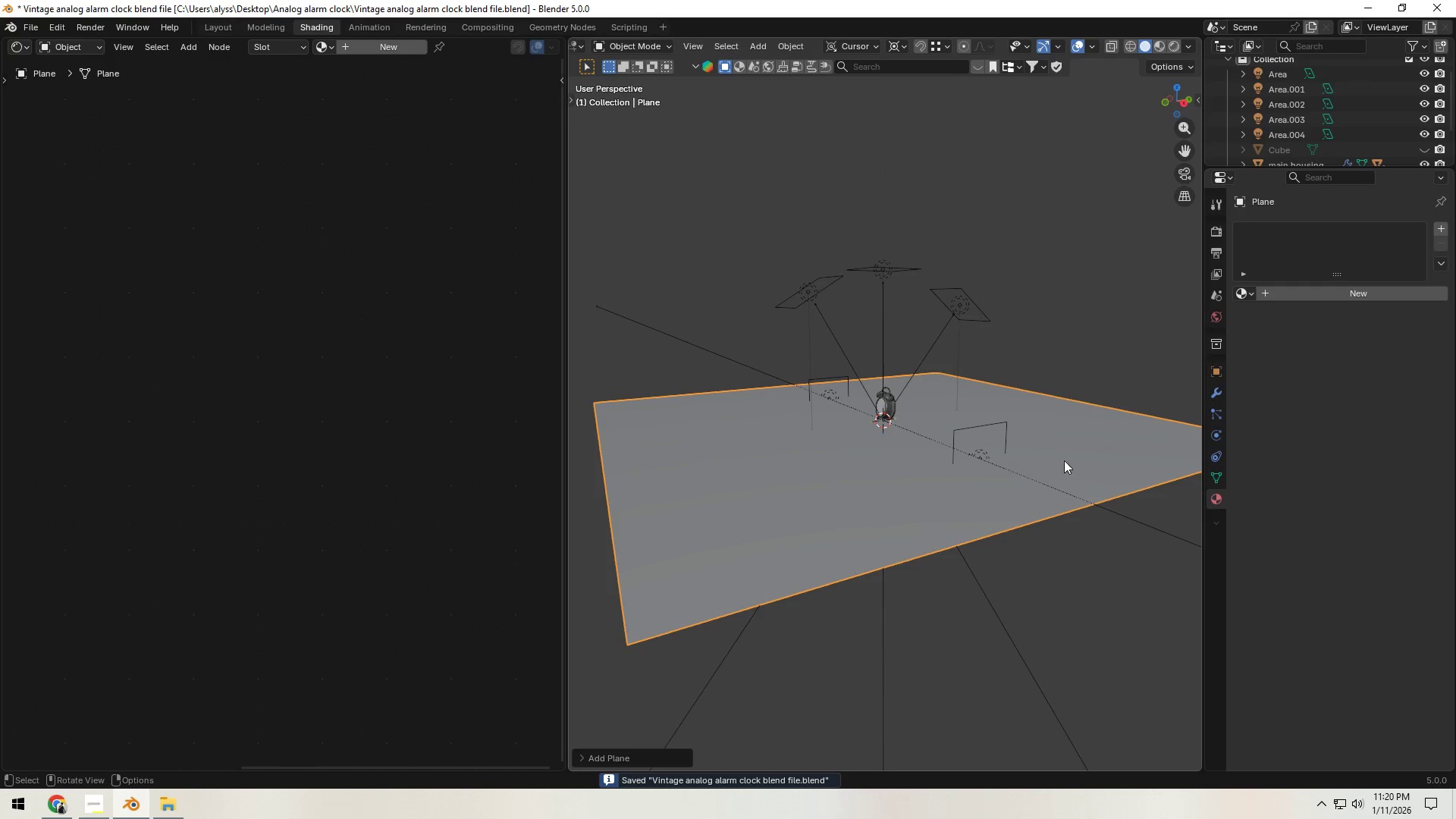 
key(S)
 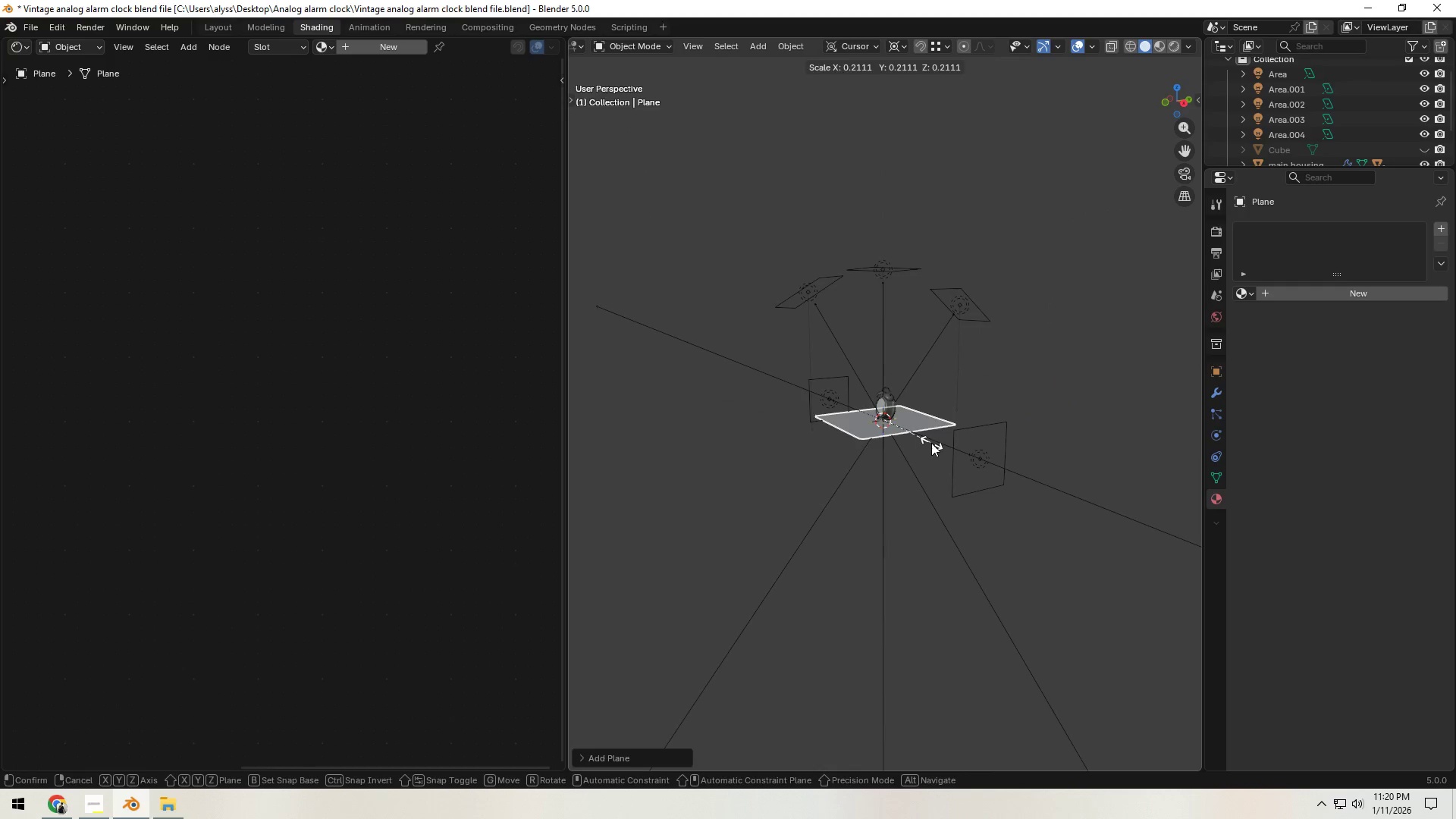 
double_click([1083, 382])
 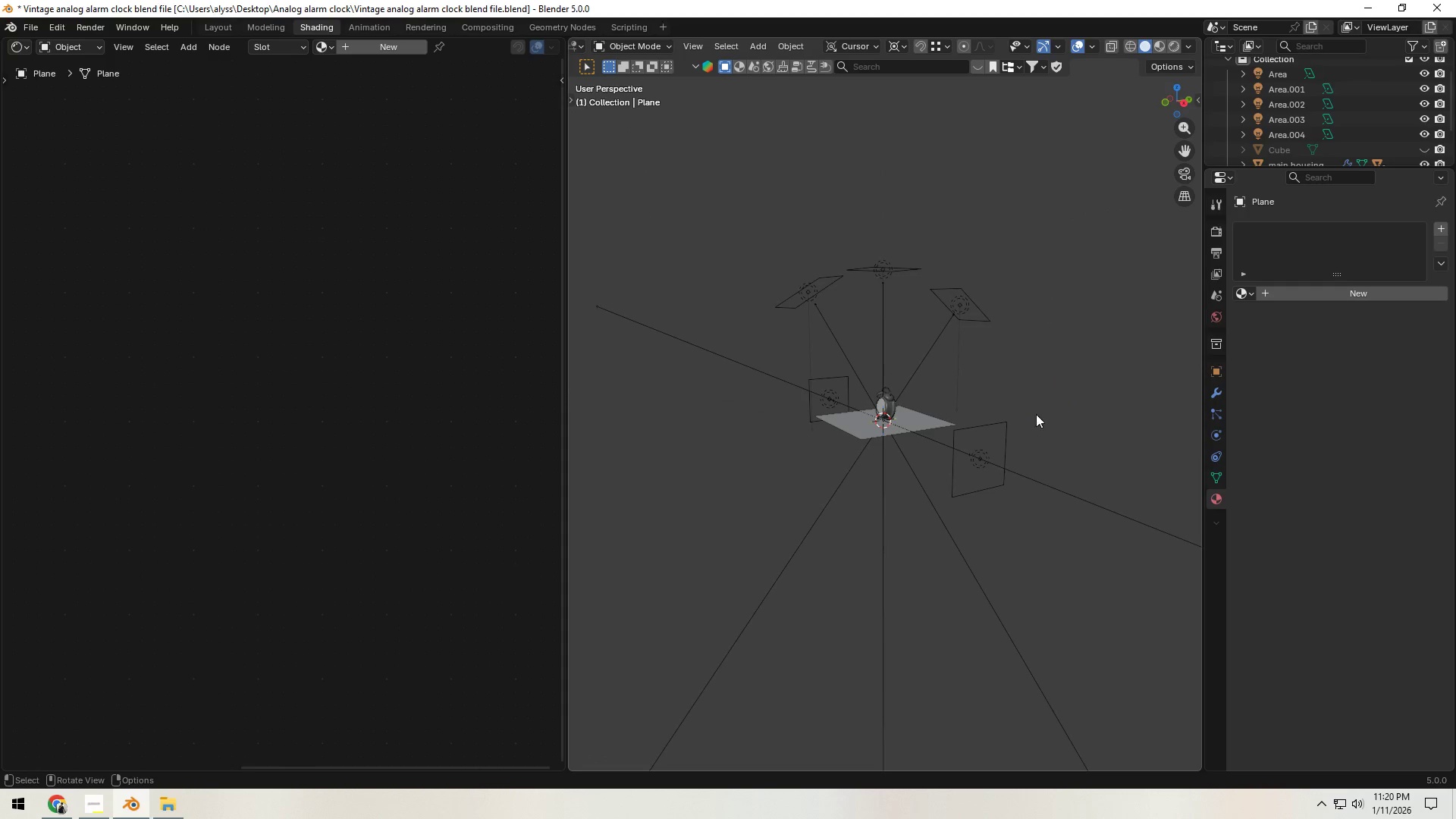 
scroll: coordinate [949, 438], scroll_direction: up, amount: 12.0
 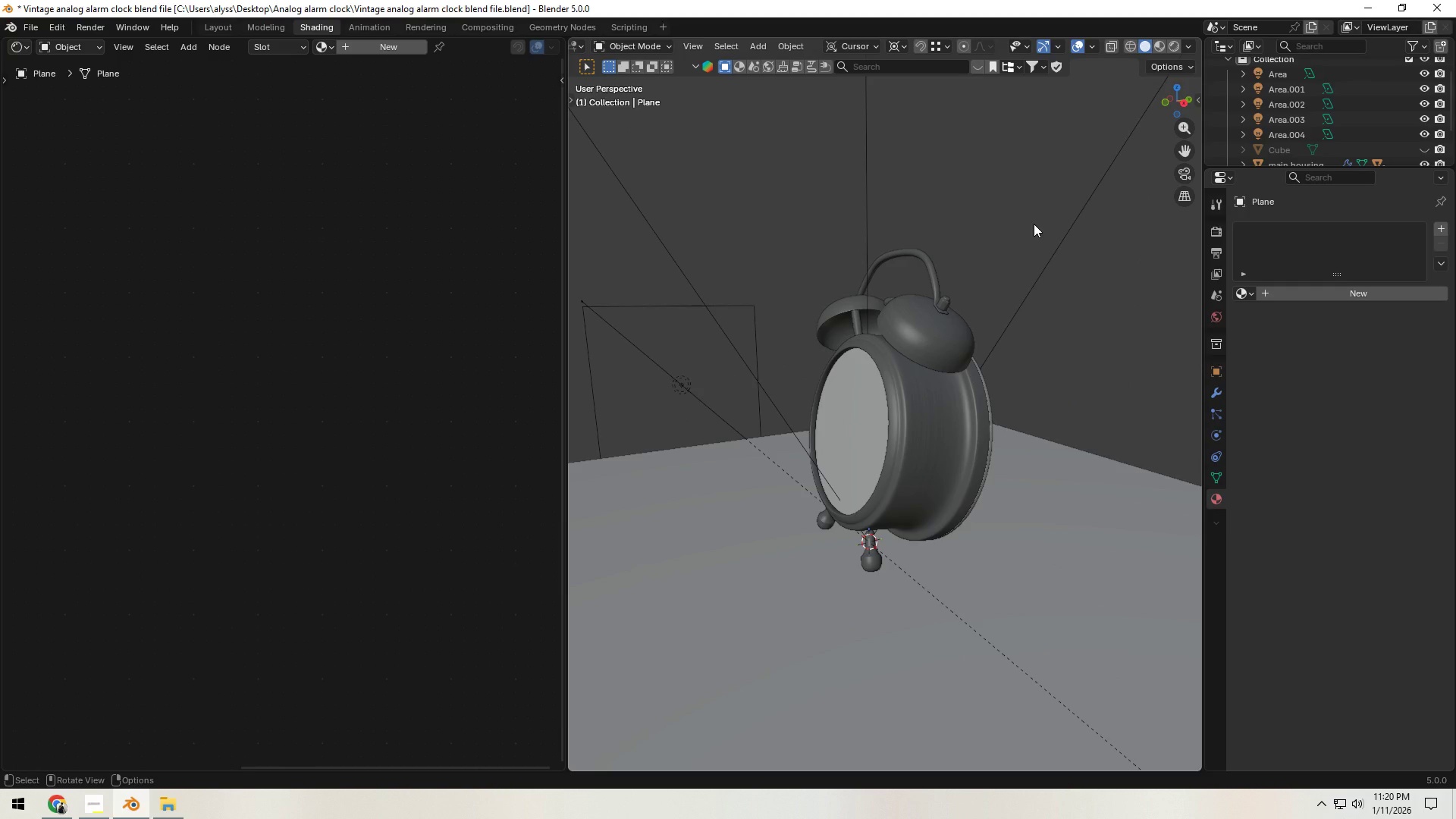 
left_click([1034, 224])
 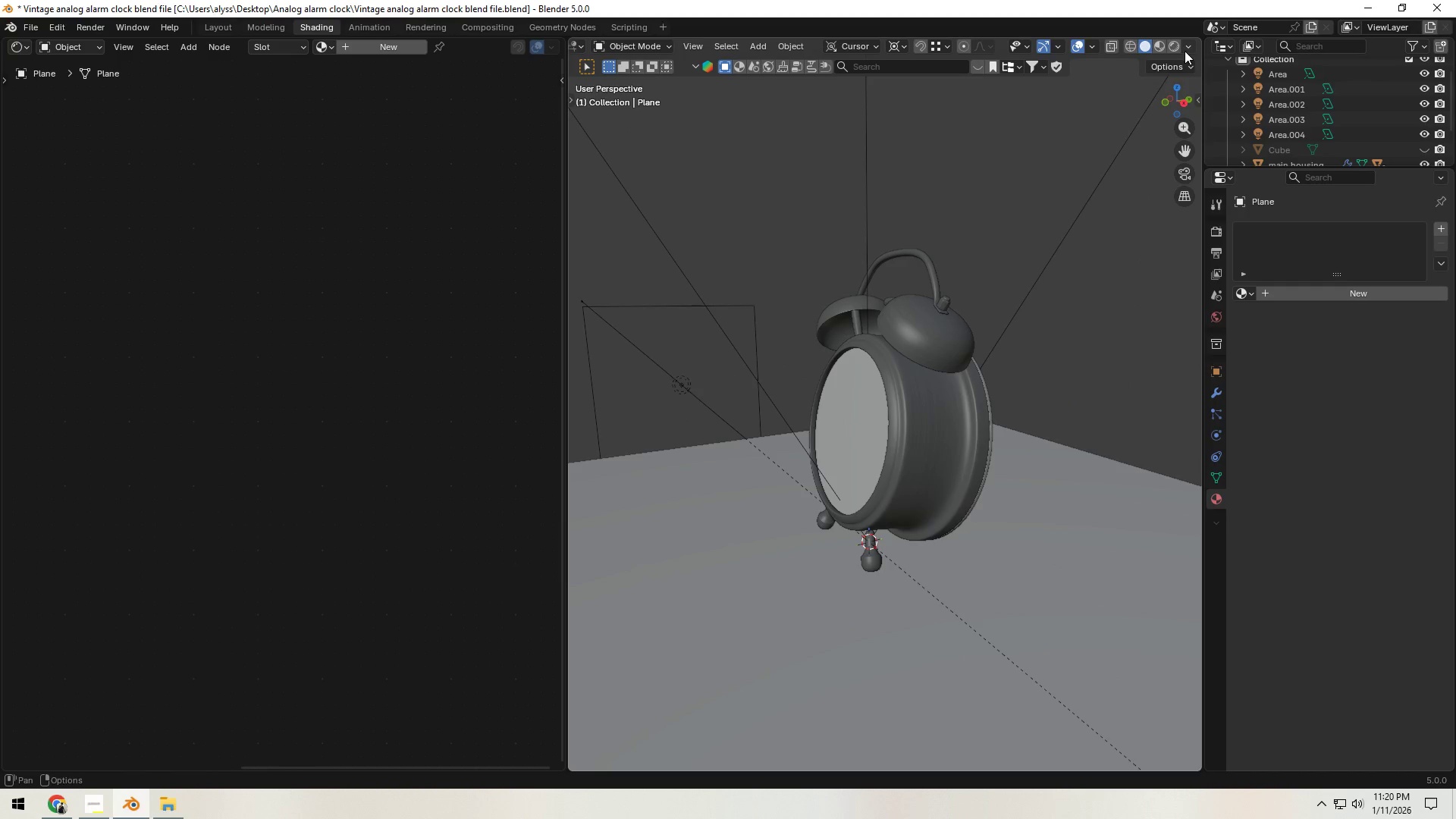 
left_click([1172, 45])
 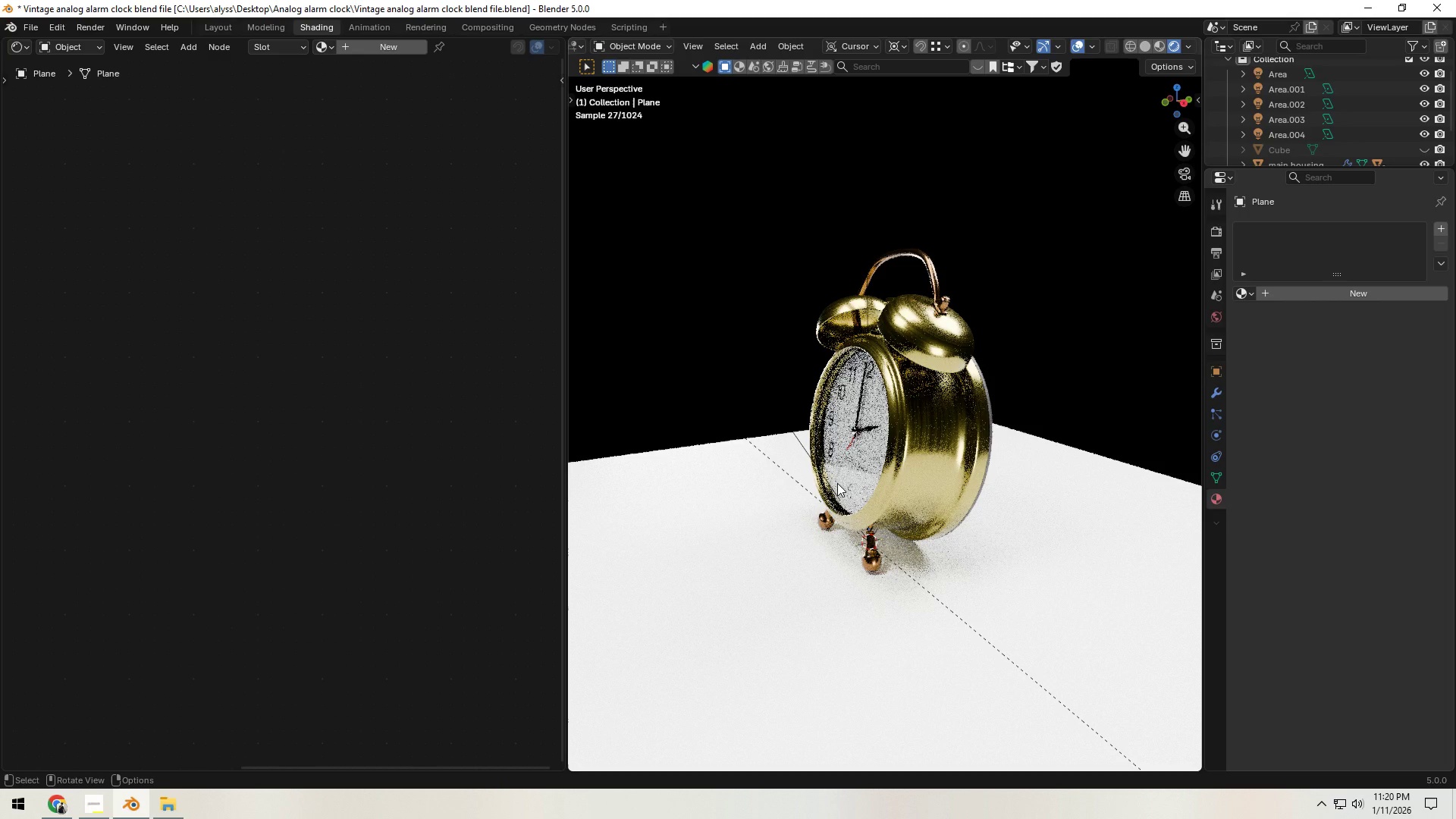 
wait(7.7)
 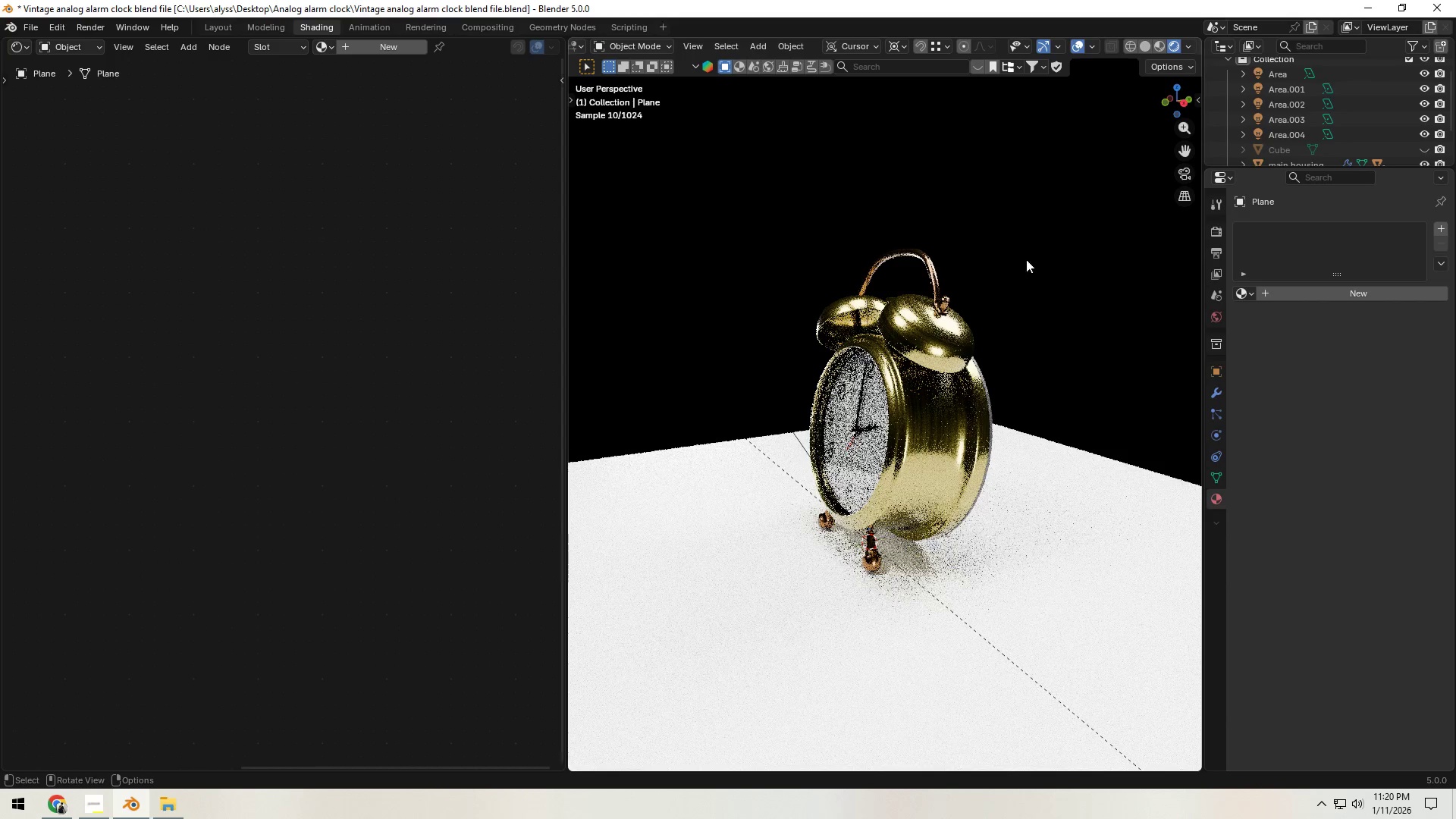 
left_click([1143, 48])
 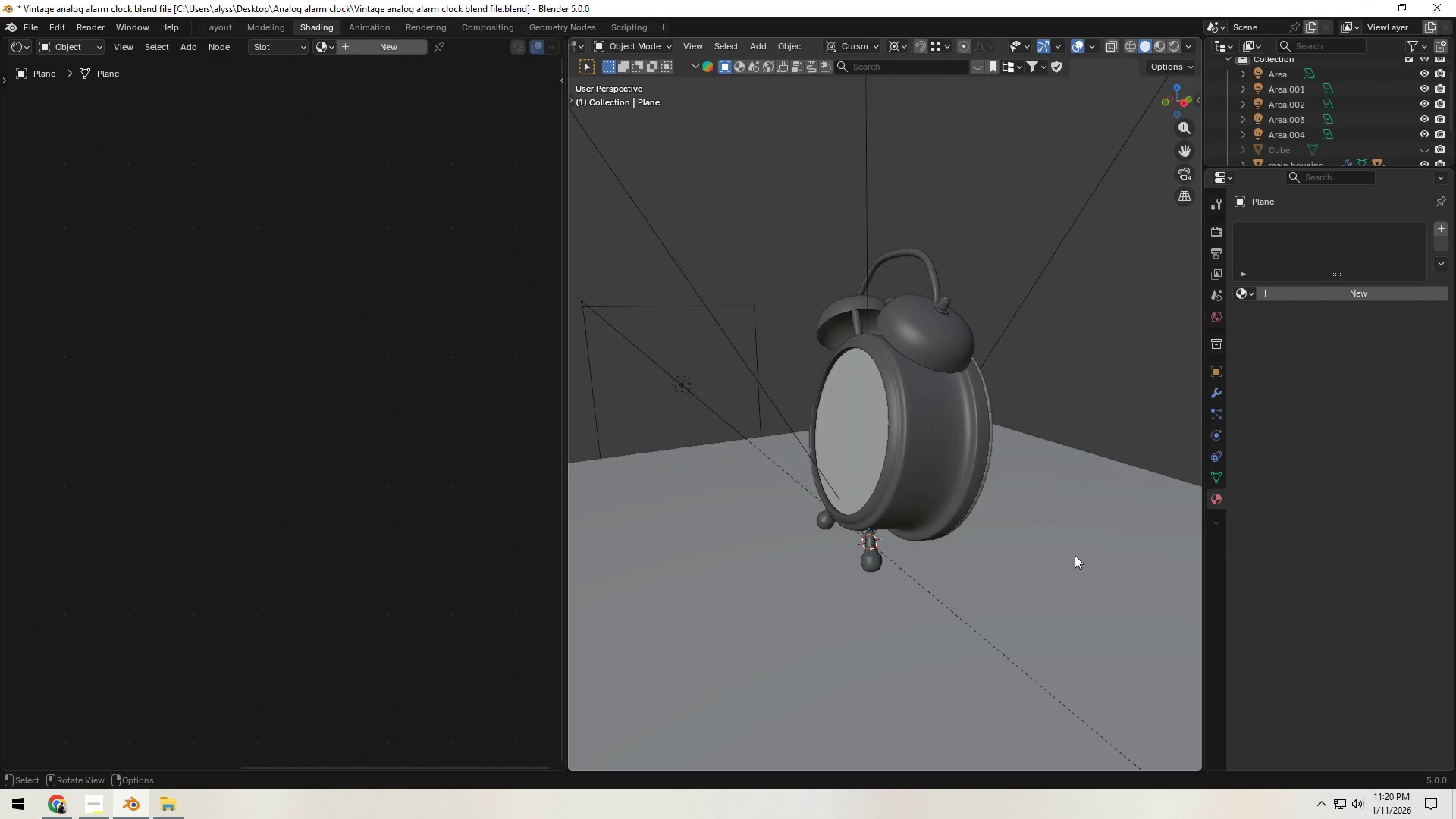 
left_click([1075, 555])
 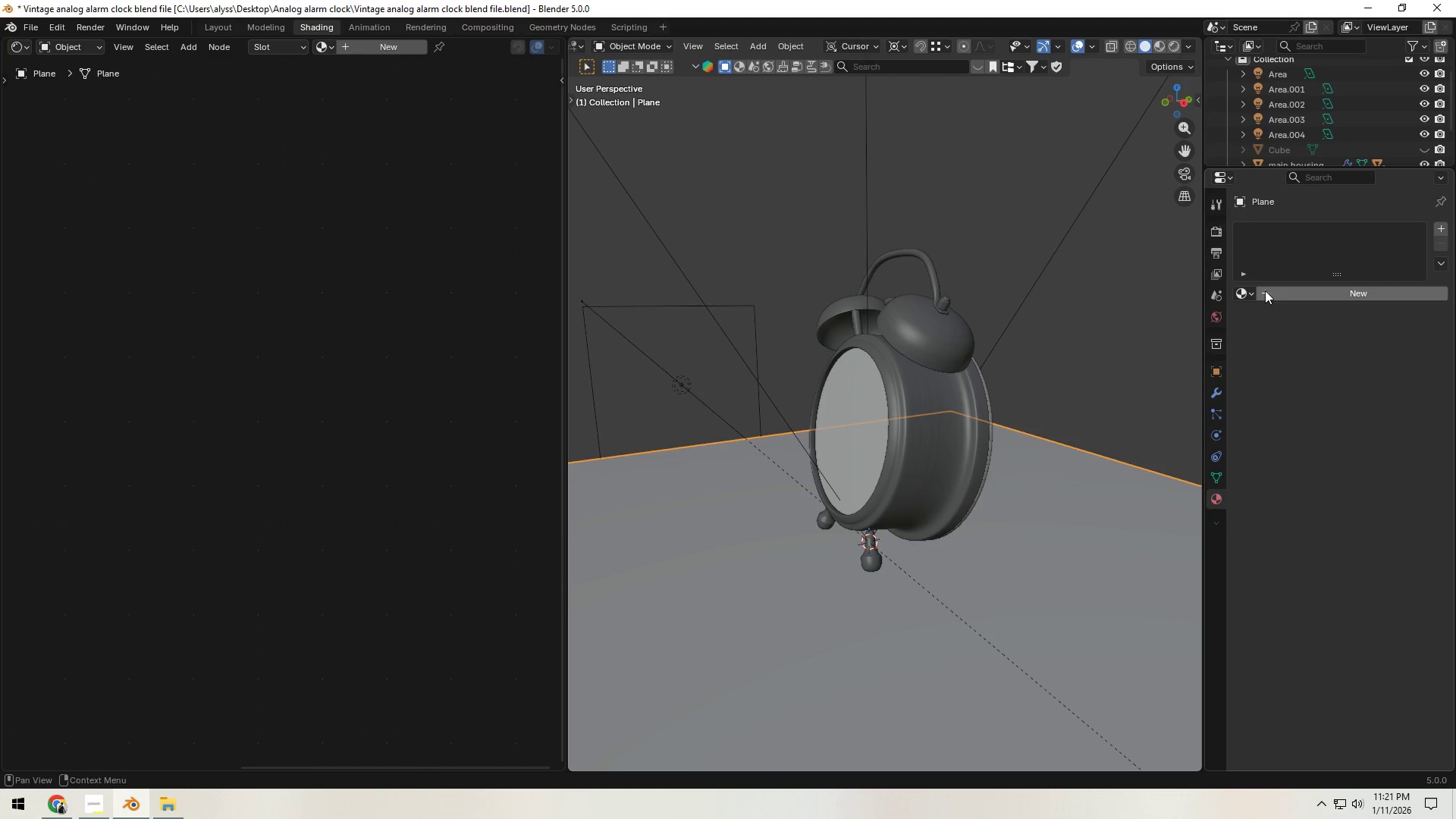 
left_click([1252, 291])
 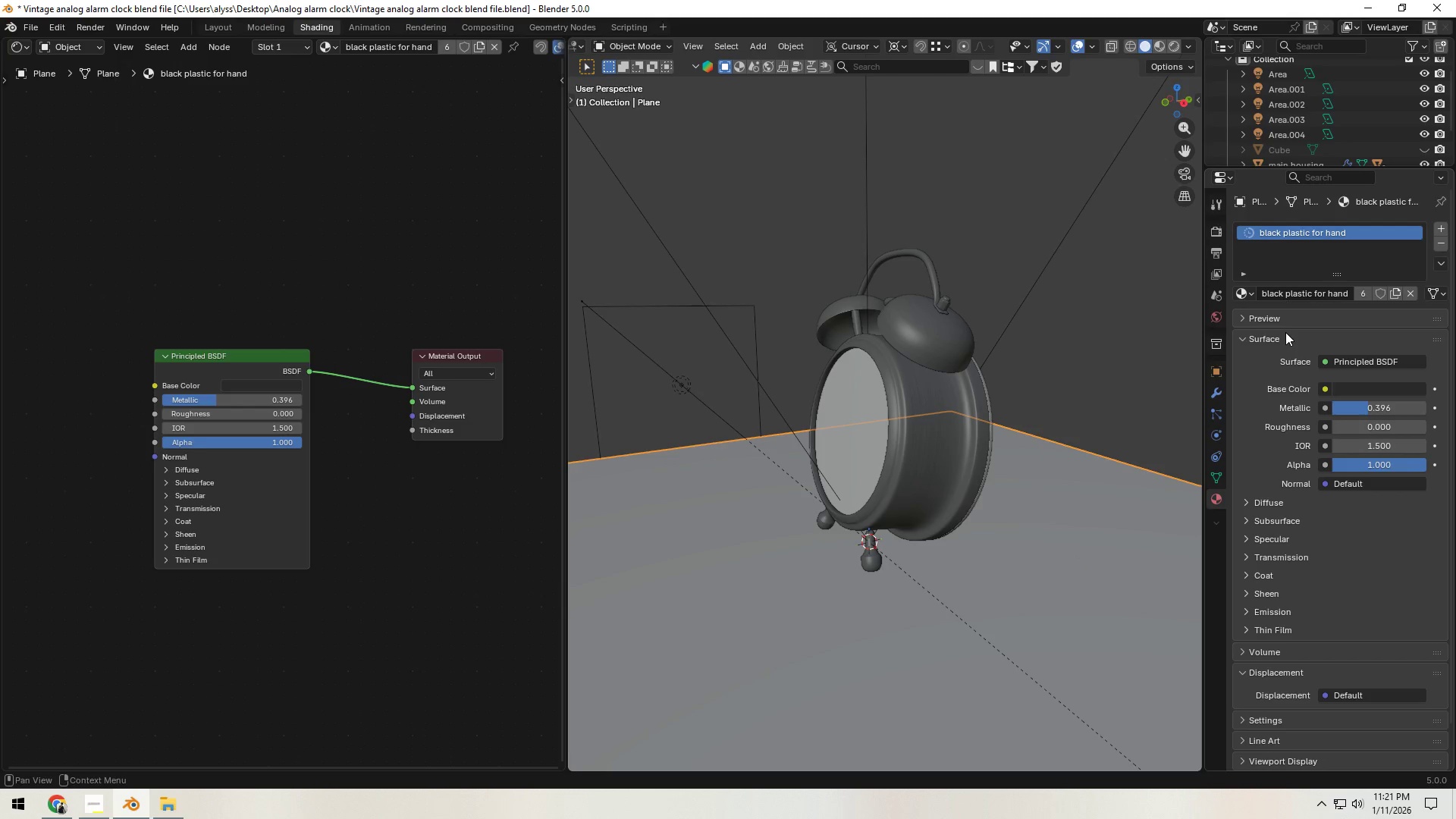 
double_click([1130, 331])
 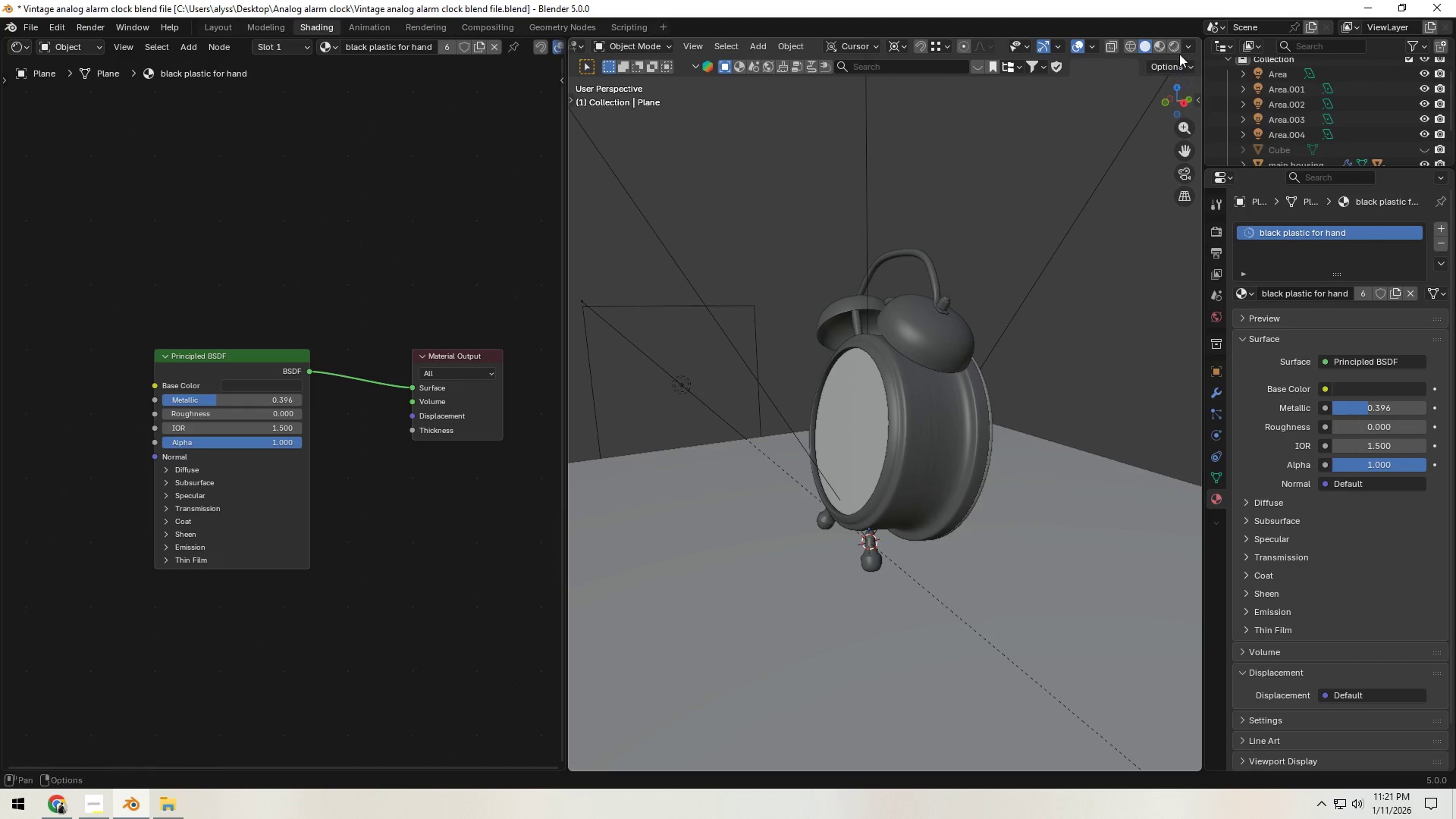 
left_click([1176, 47])
 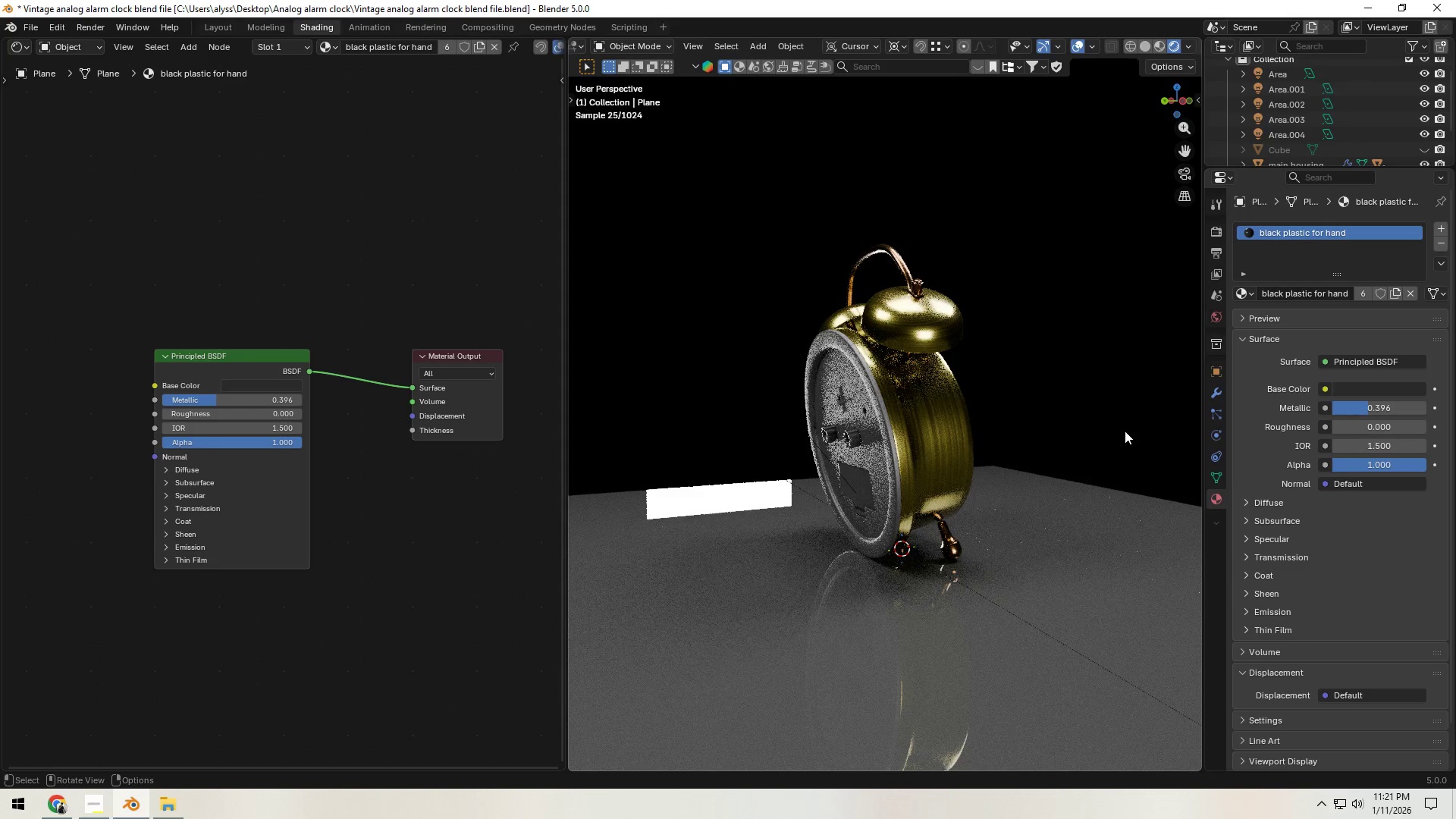 
wait(17.3)
 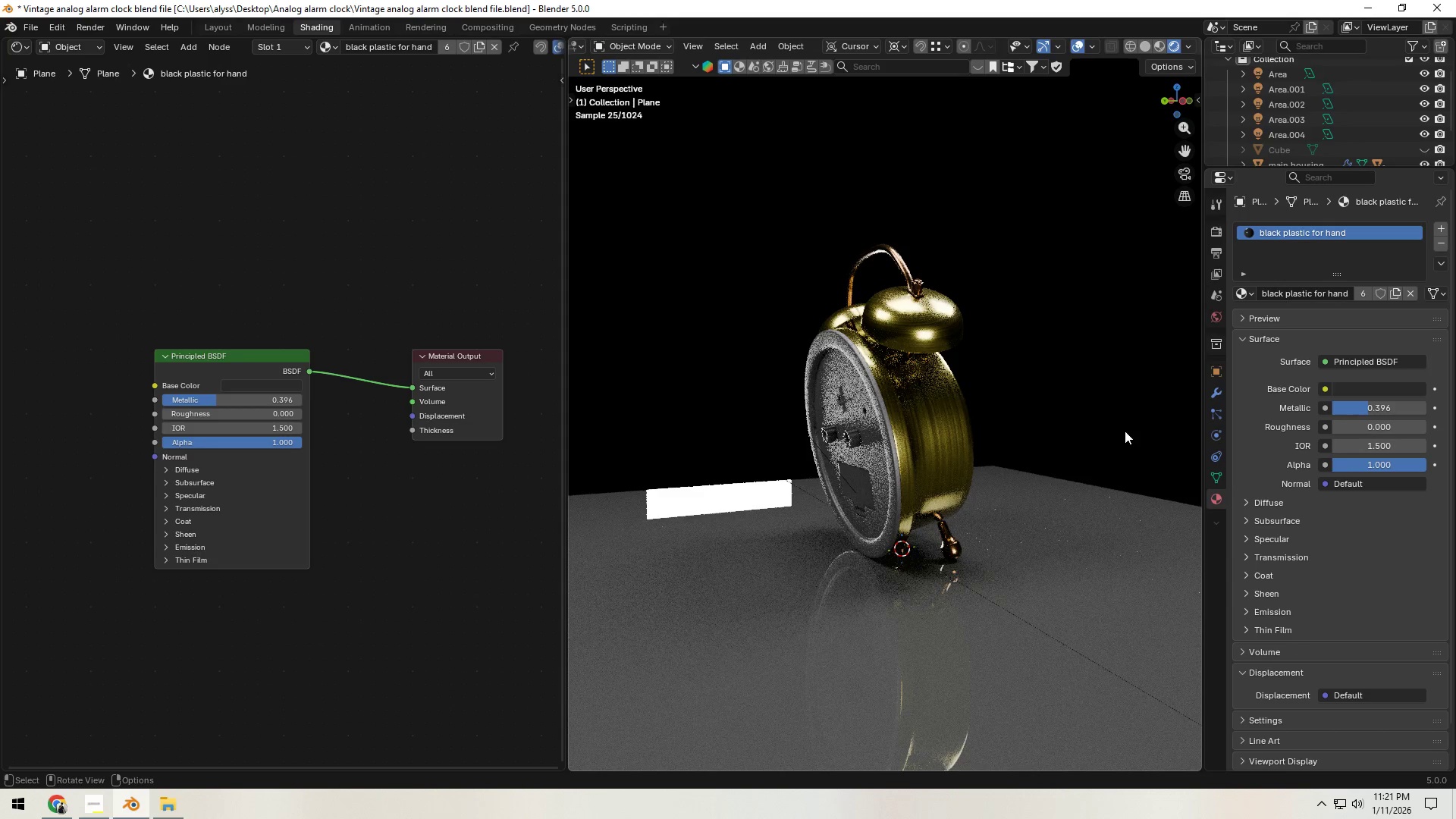 
hold_key(key=Z, duration=1.5)
 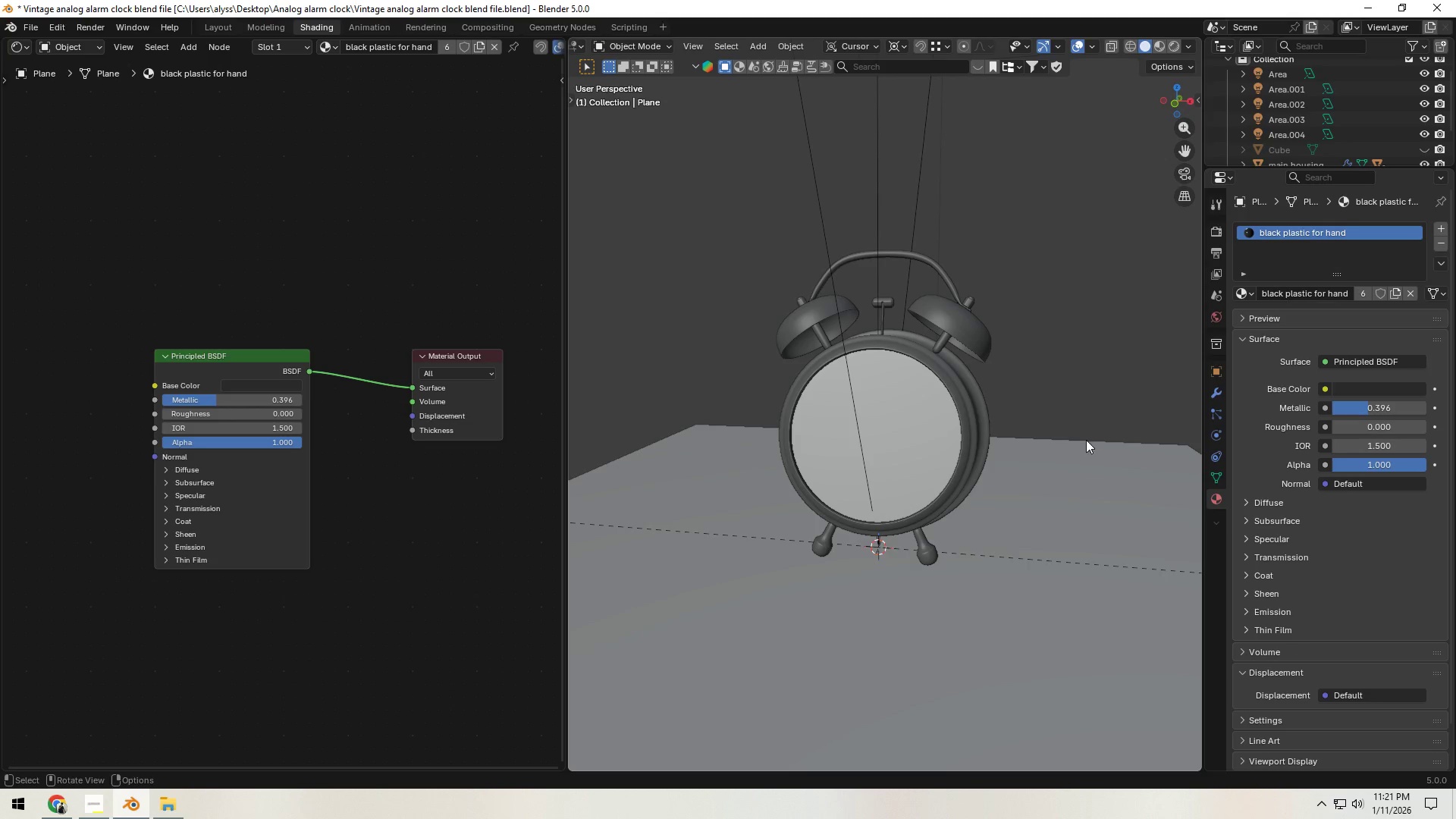 
hold_key(key=Z, duration=0.31)
 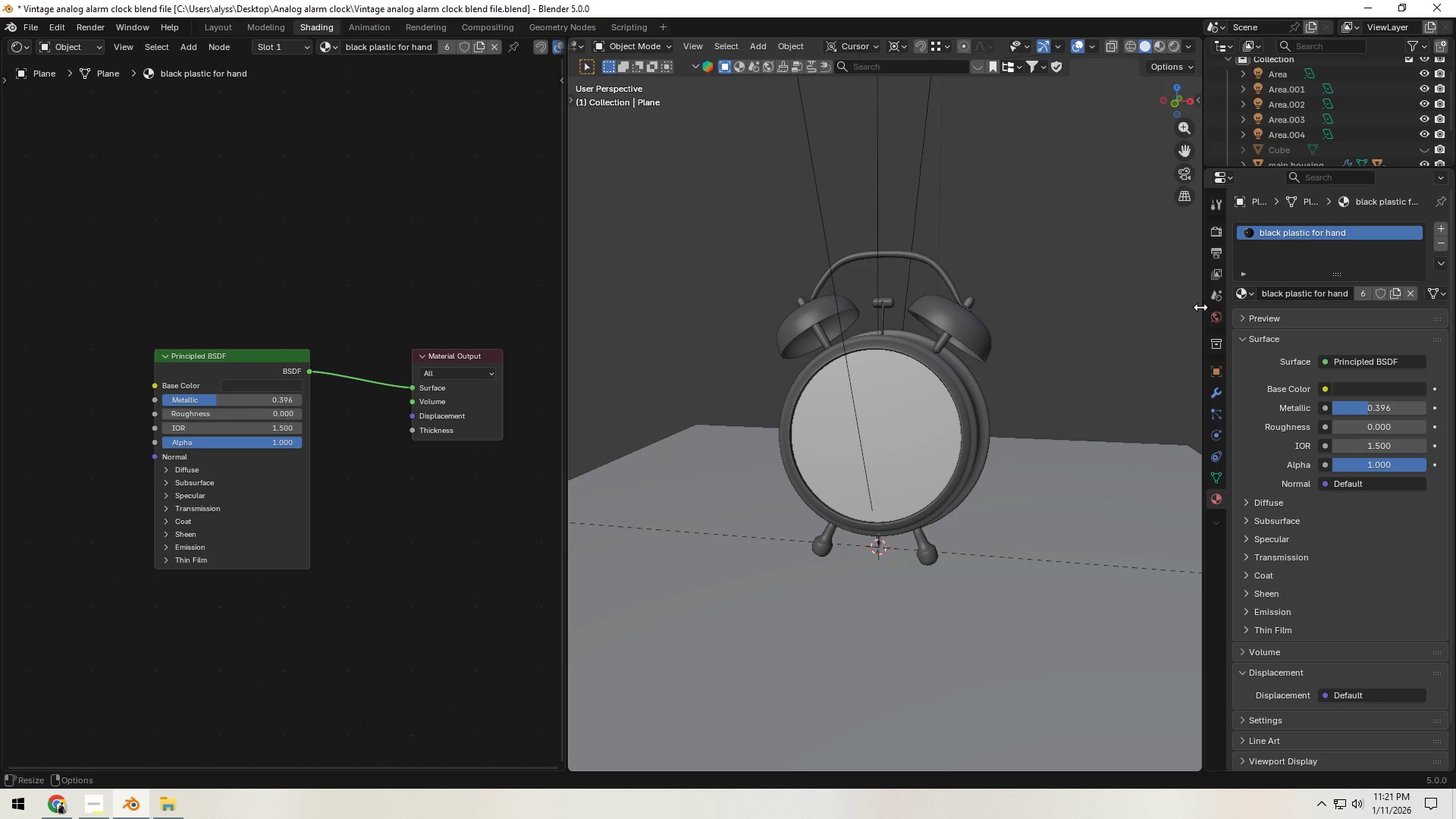 
left_click_drag(start_coordinate=[1201, 307], to_coordinate=[1156, 321])
 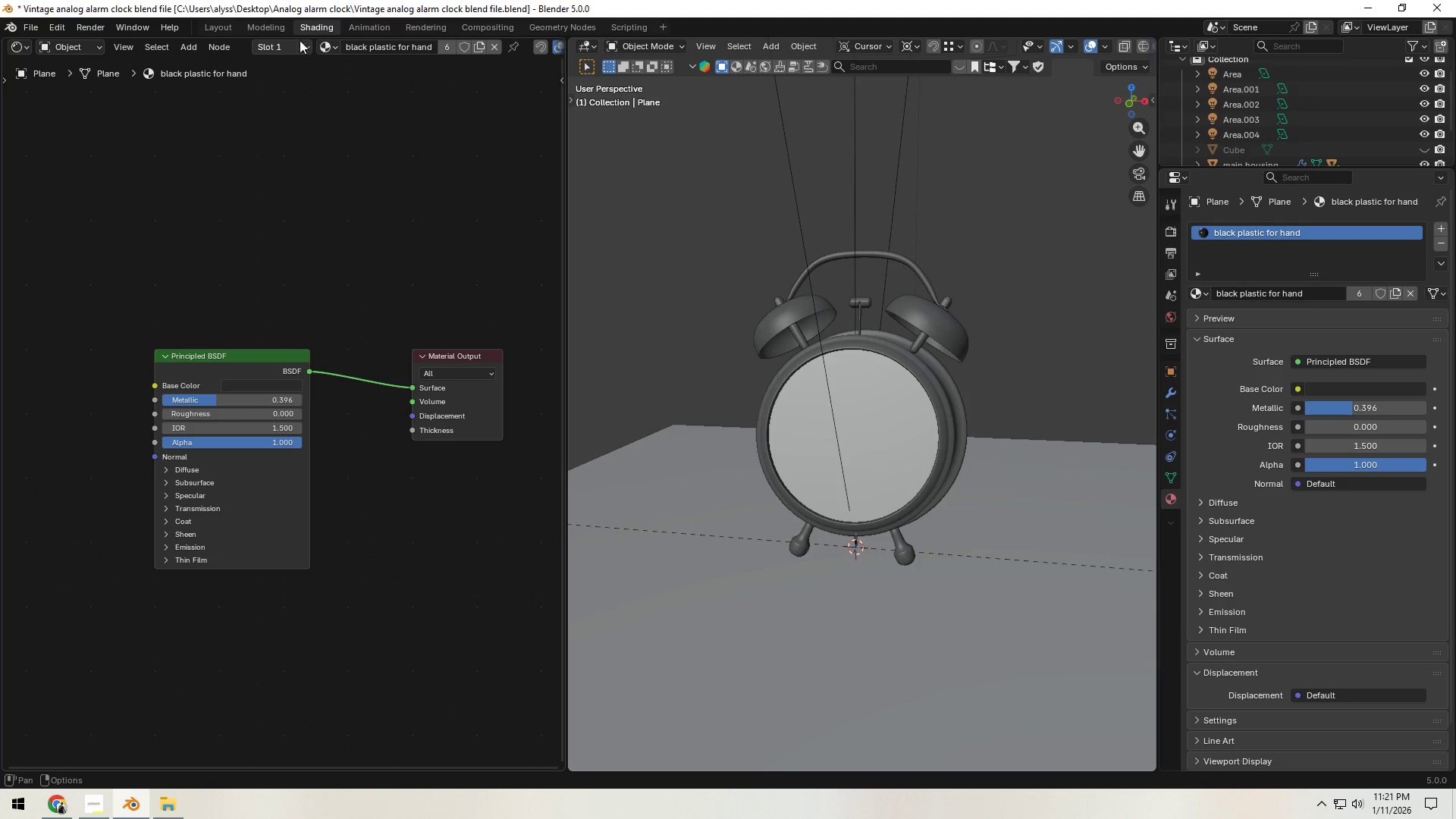 
left_click([271, 24])
 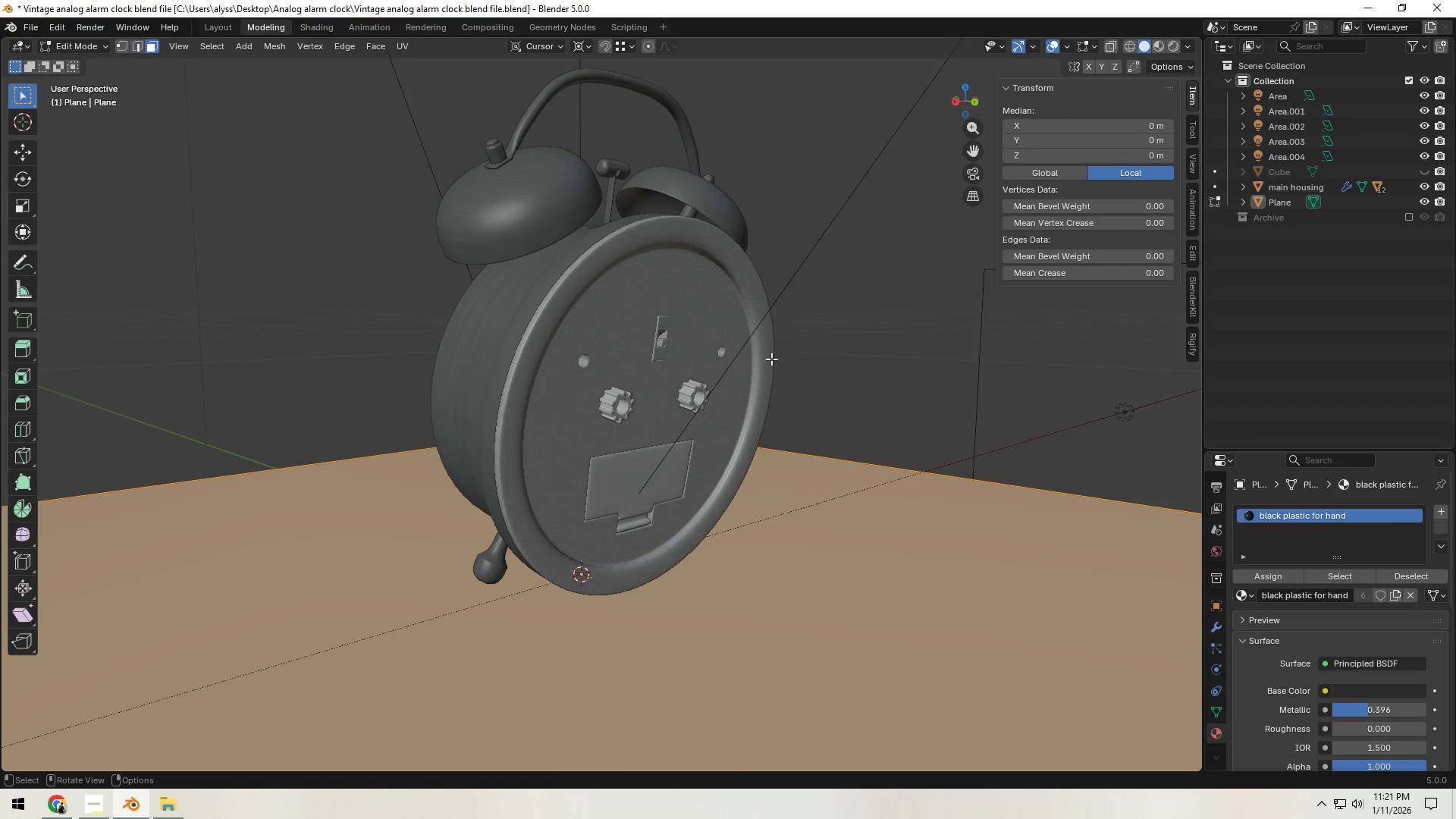 
scroll: coordinate [789, 369], scroll_direction: down, amount: 9.0
 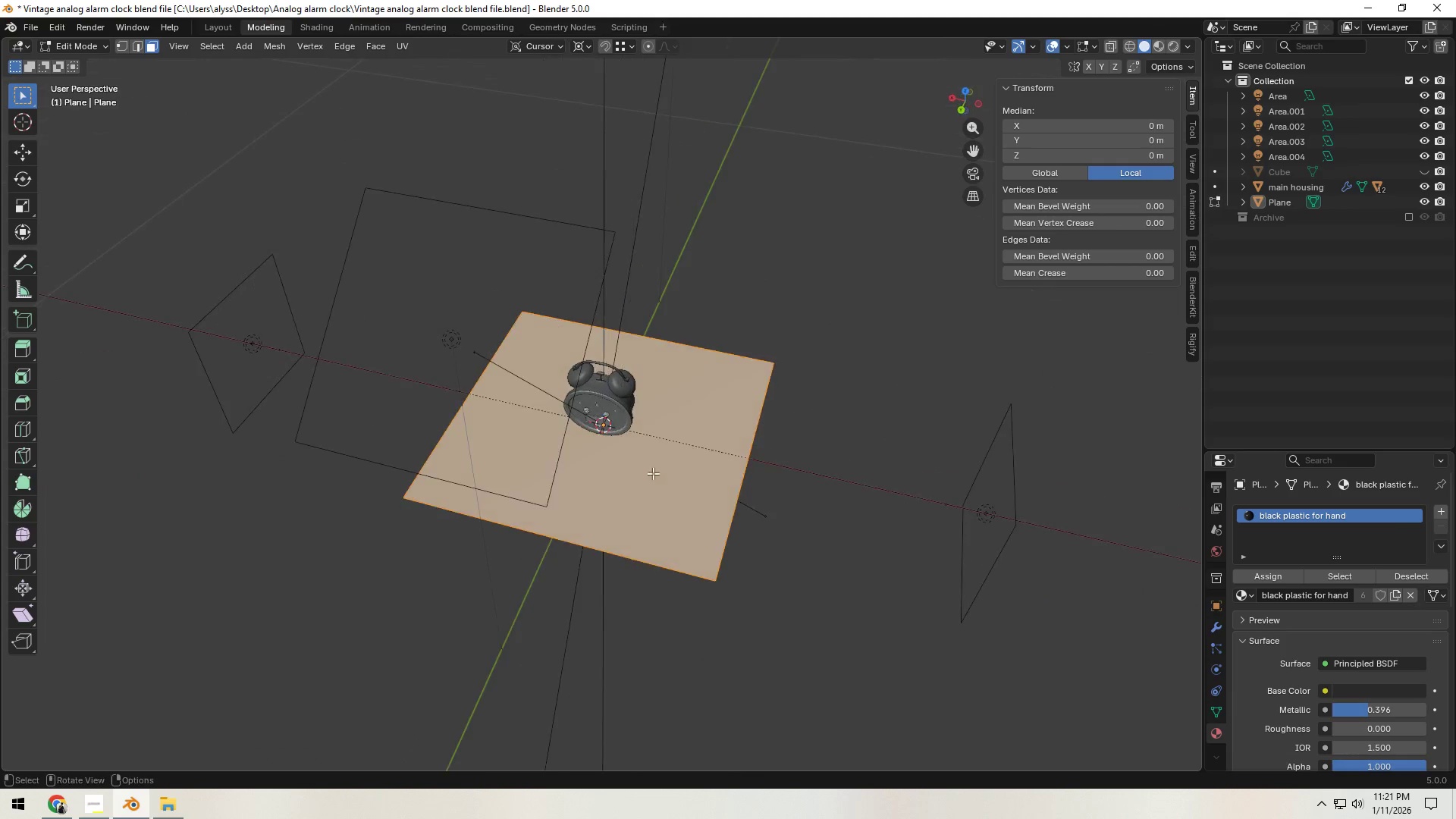 
left_click([664, 482])
 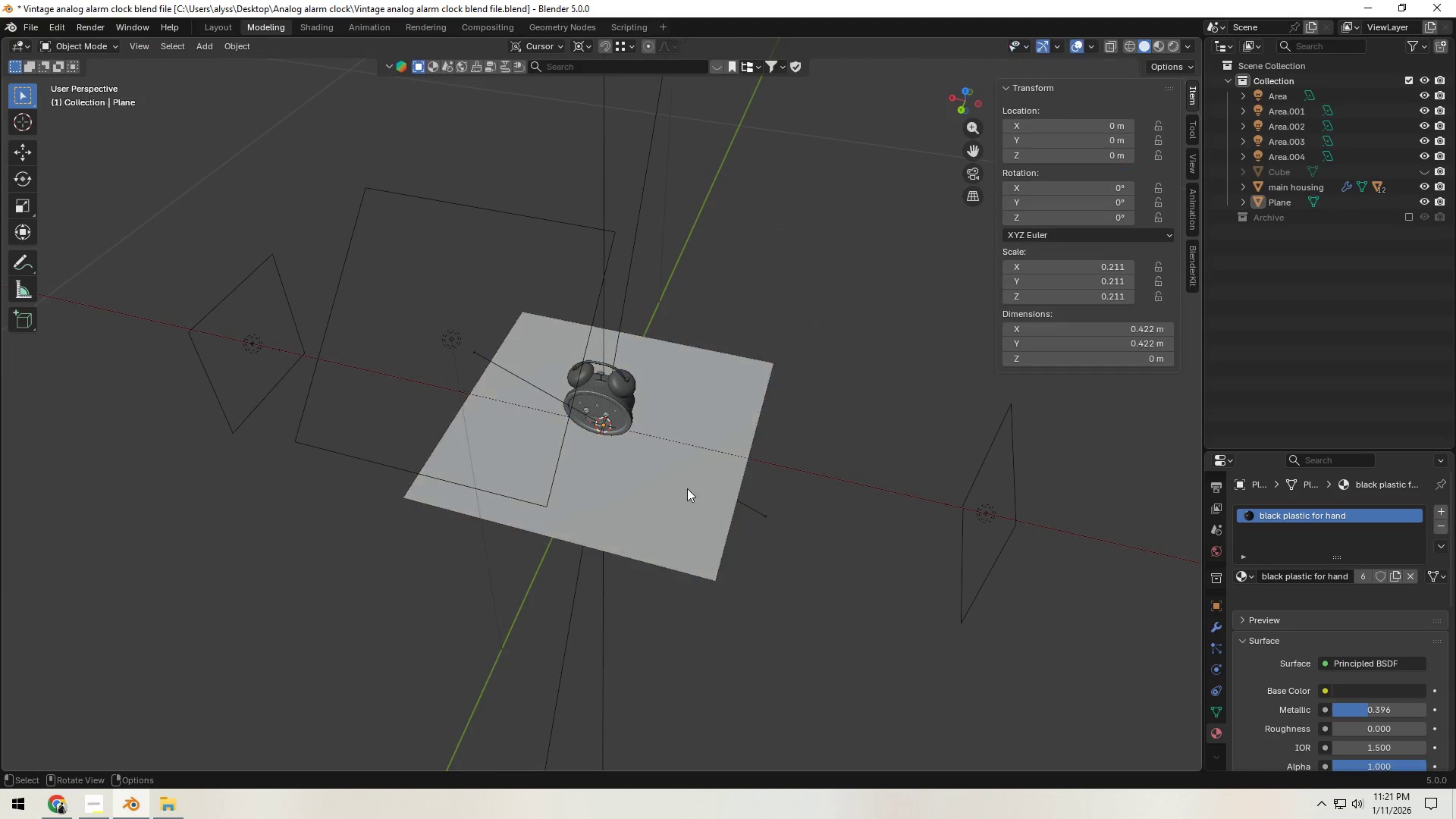 
key(Tab)
 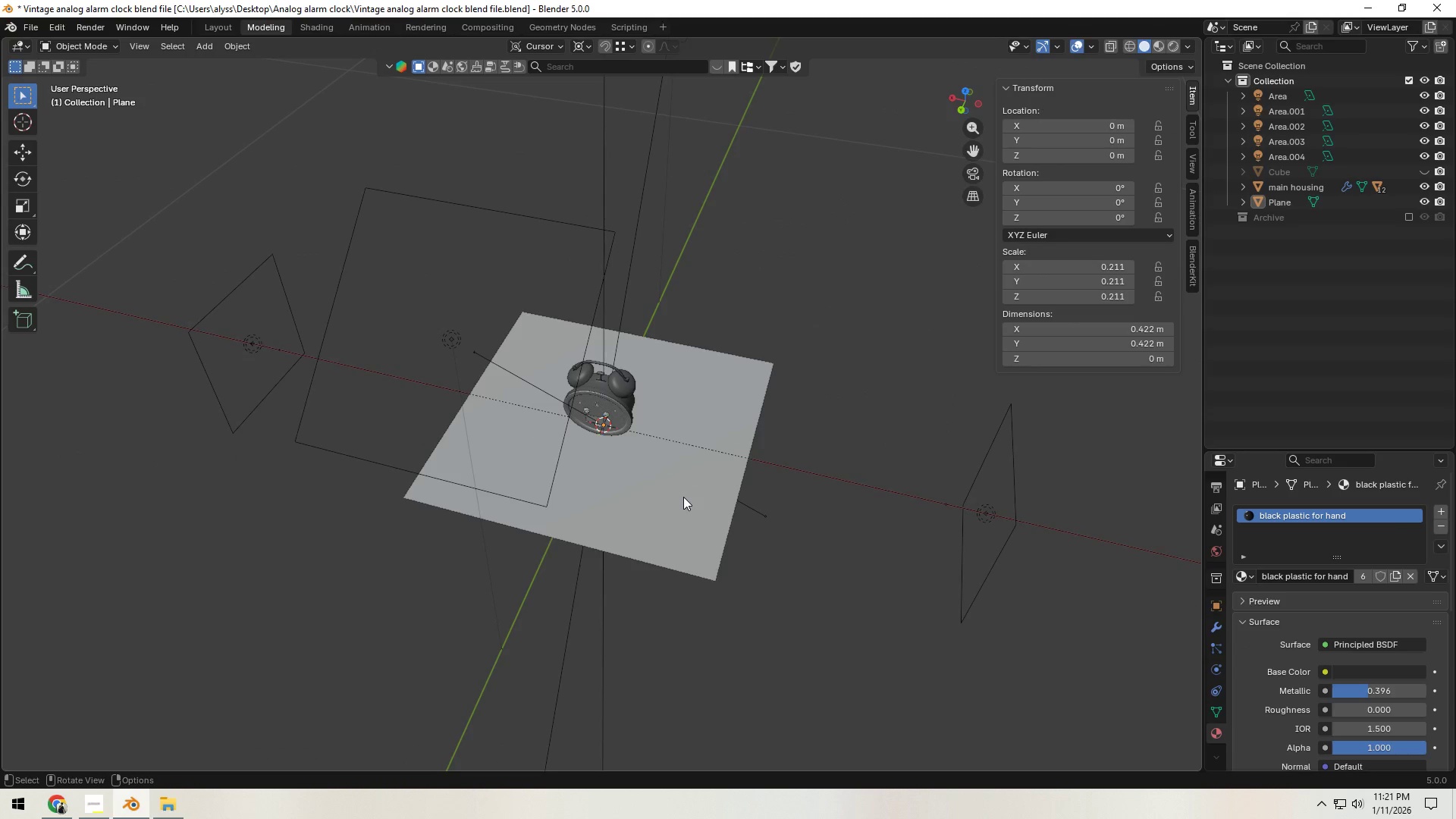 
left_click([683, 497])
 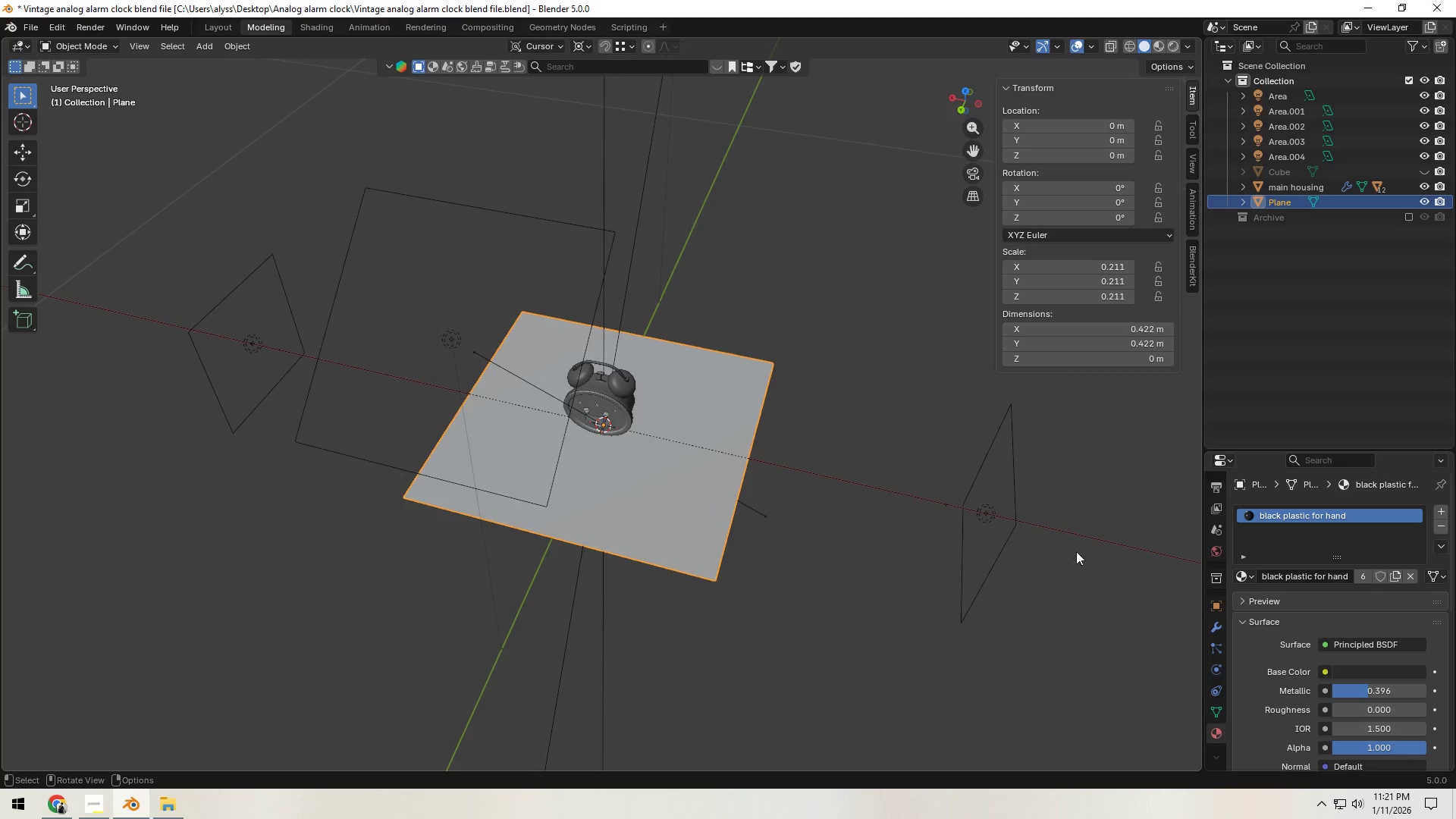 
scroll: coordinate [853, 532], scroll_direction: down, amount: 1.0
 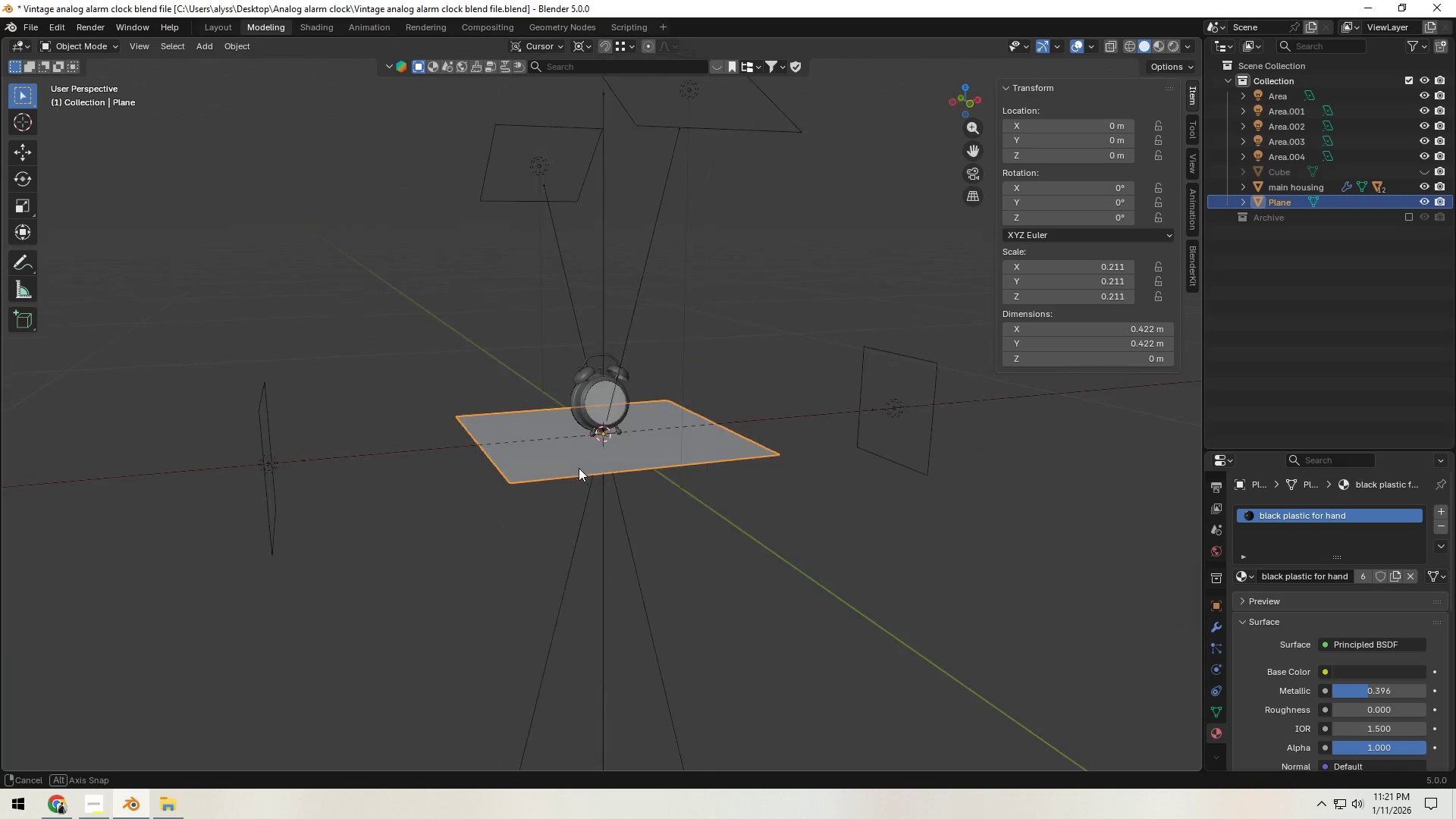 
scroll: coordinate [770, 486], scroll_direction: up, amount: 2.0
 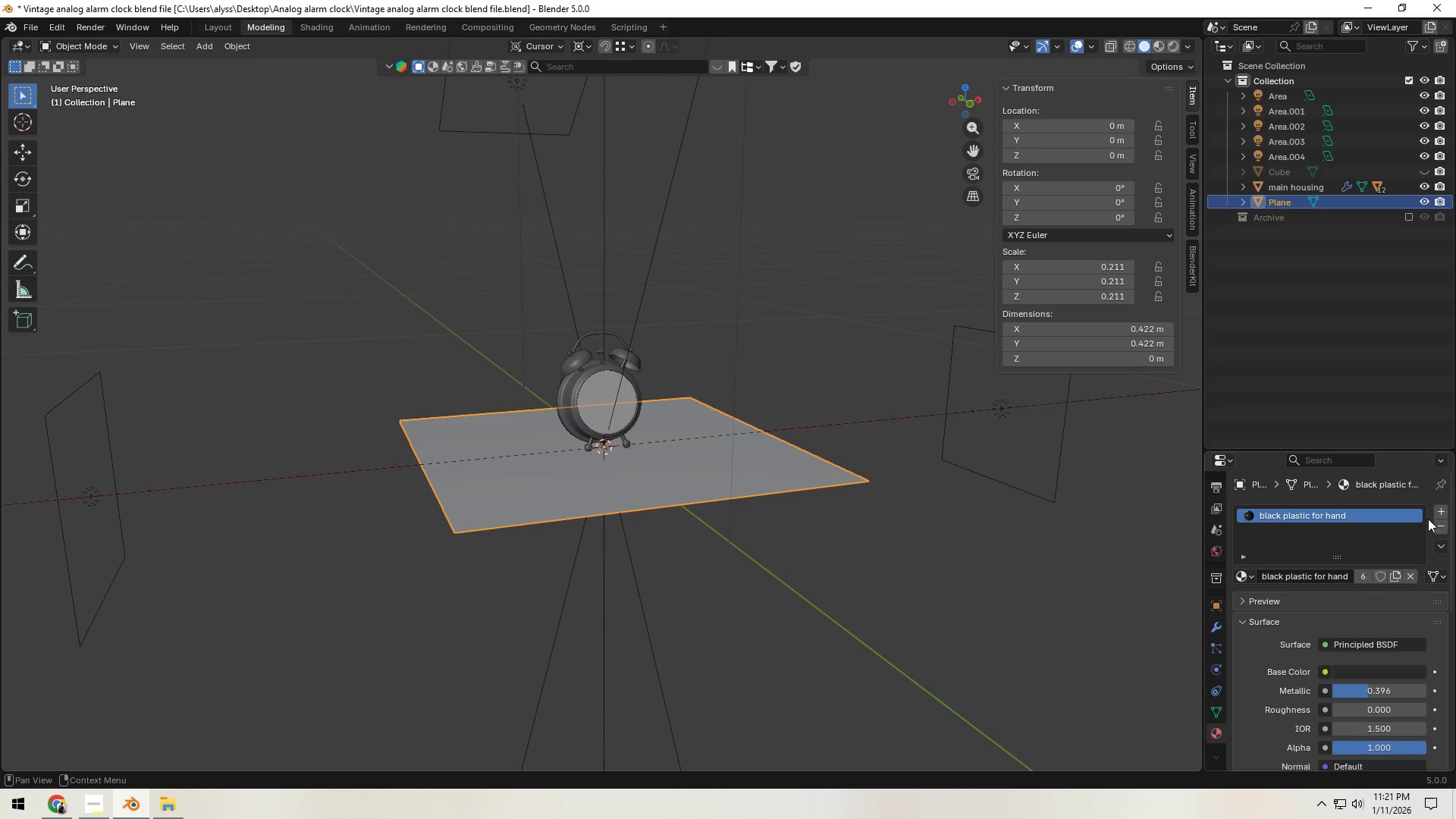 
left_click([1438, 526])
 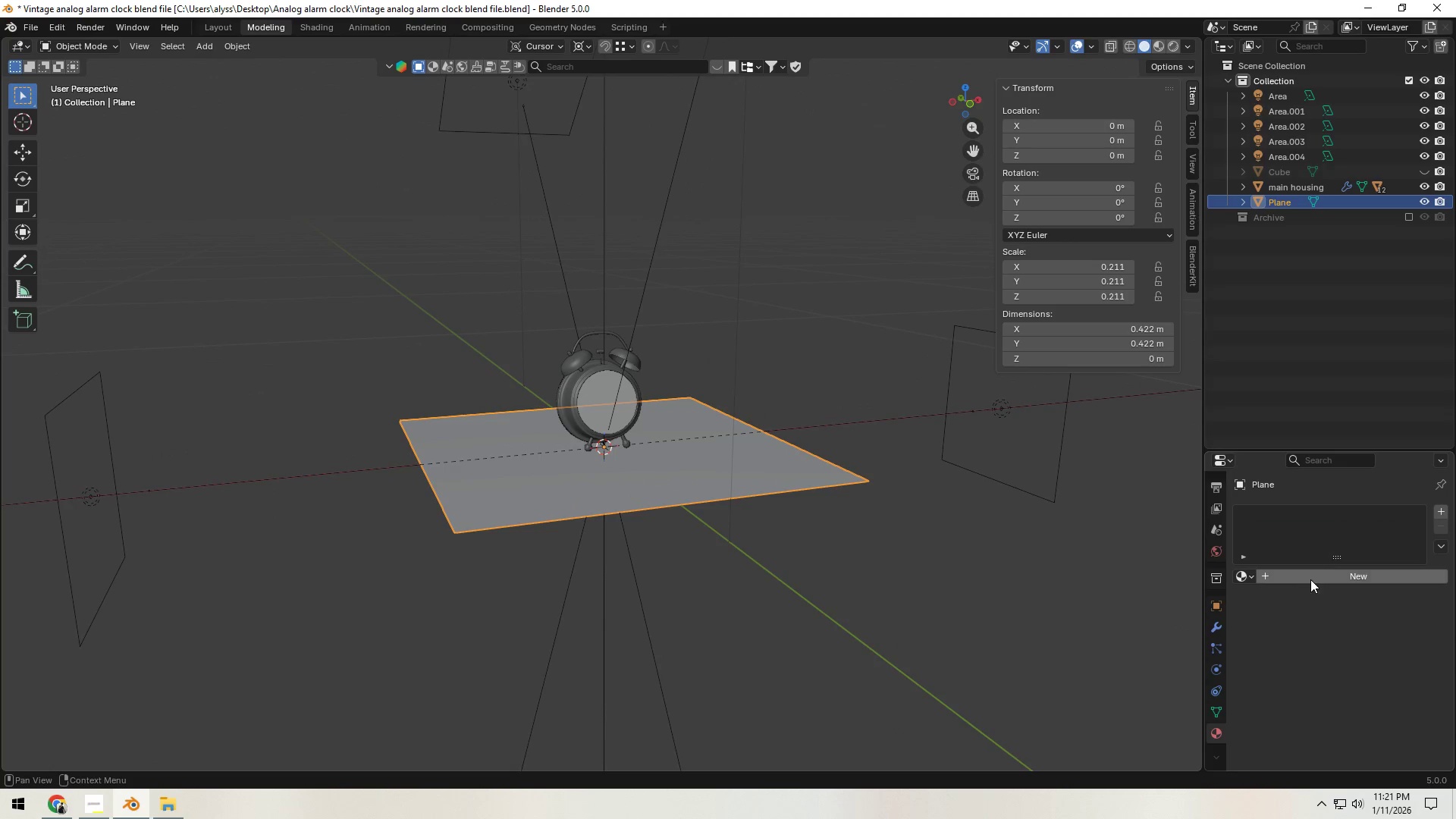 
left_click([1311, 579])
 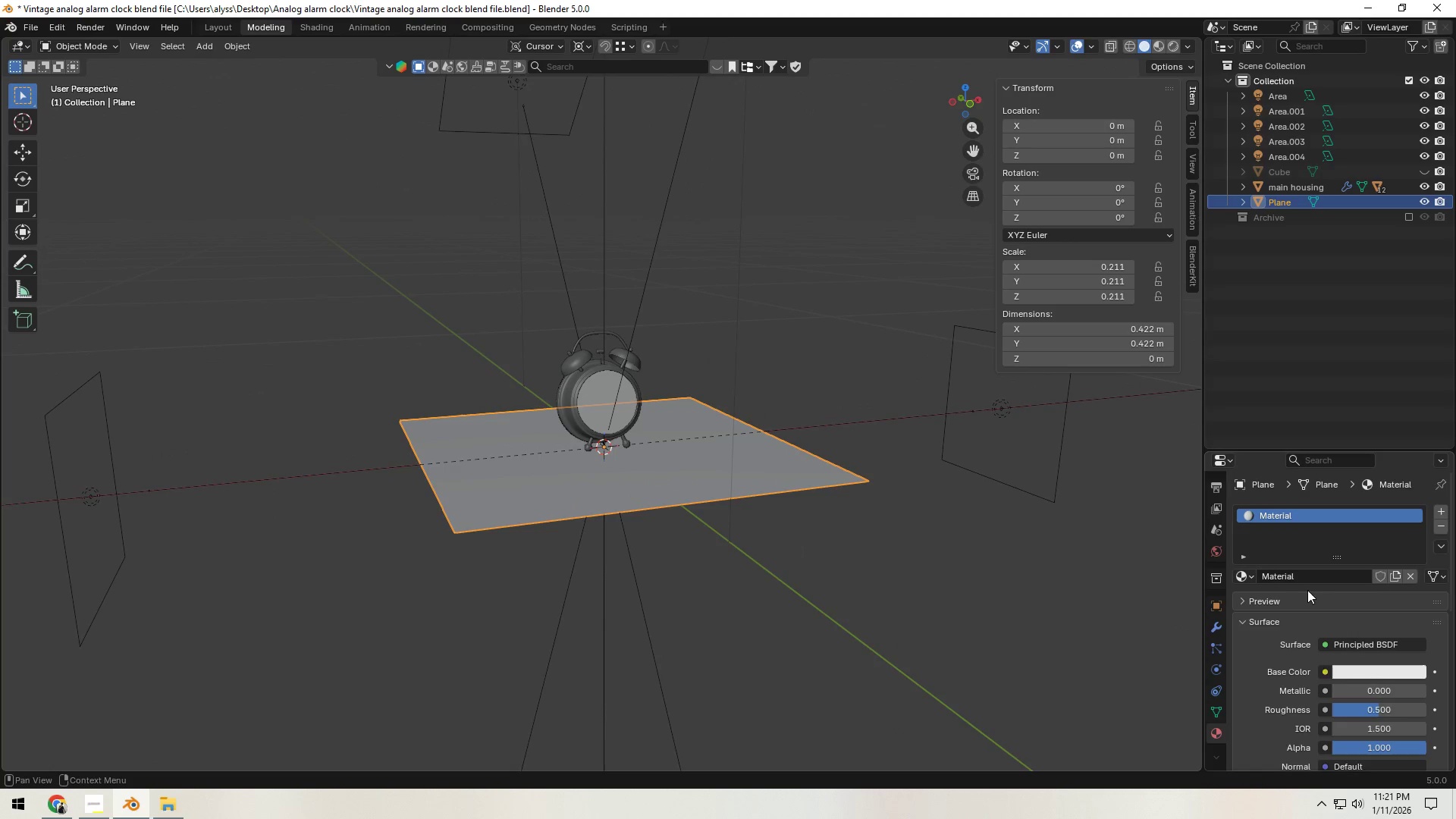 
scroll: coordinate [1328, 602], scroll_direction: down, amount: 3.0
 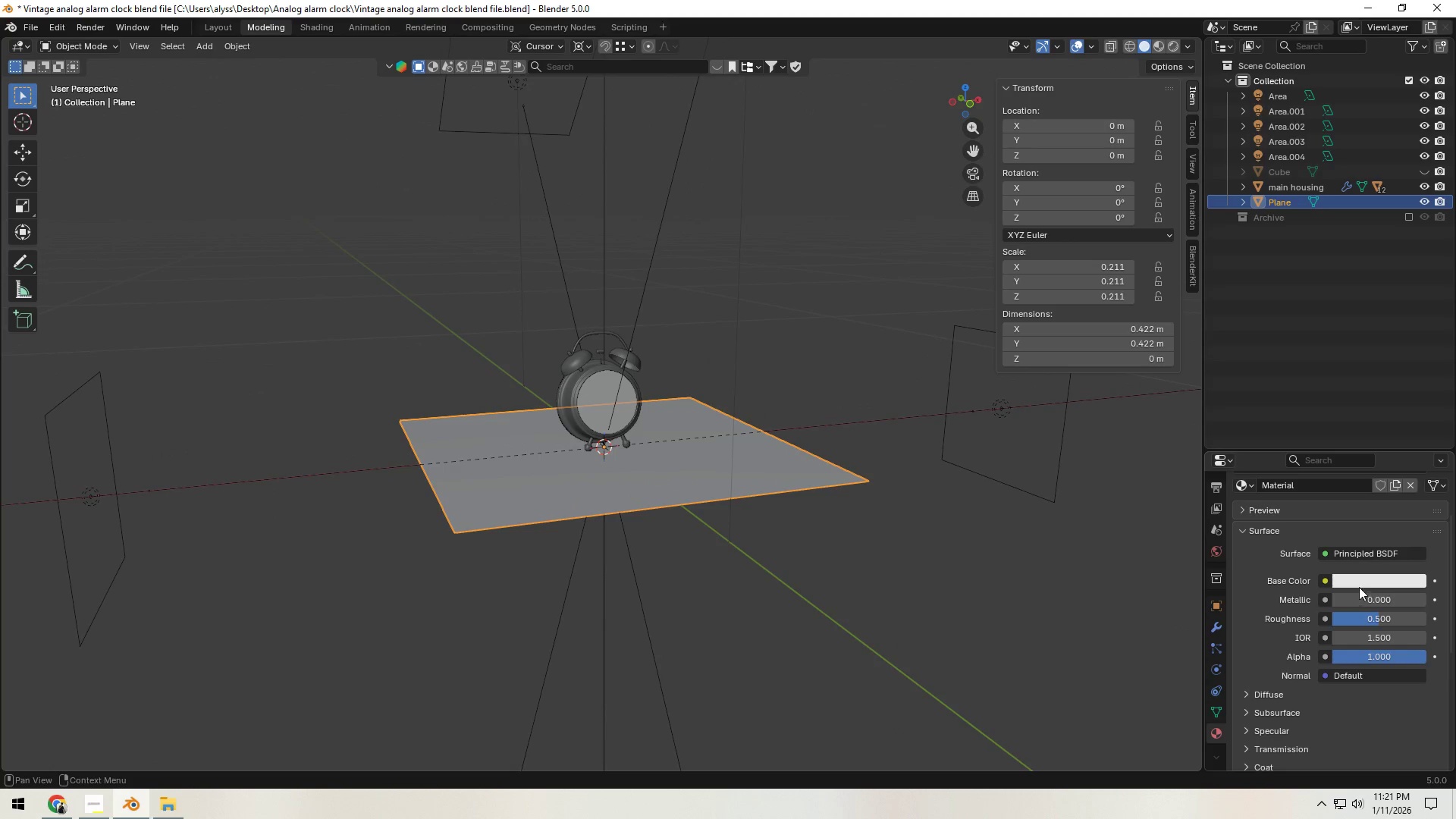 
left_click([1363, 581])
 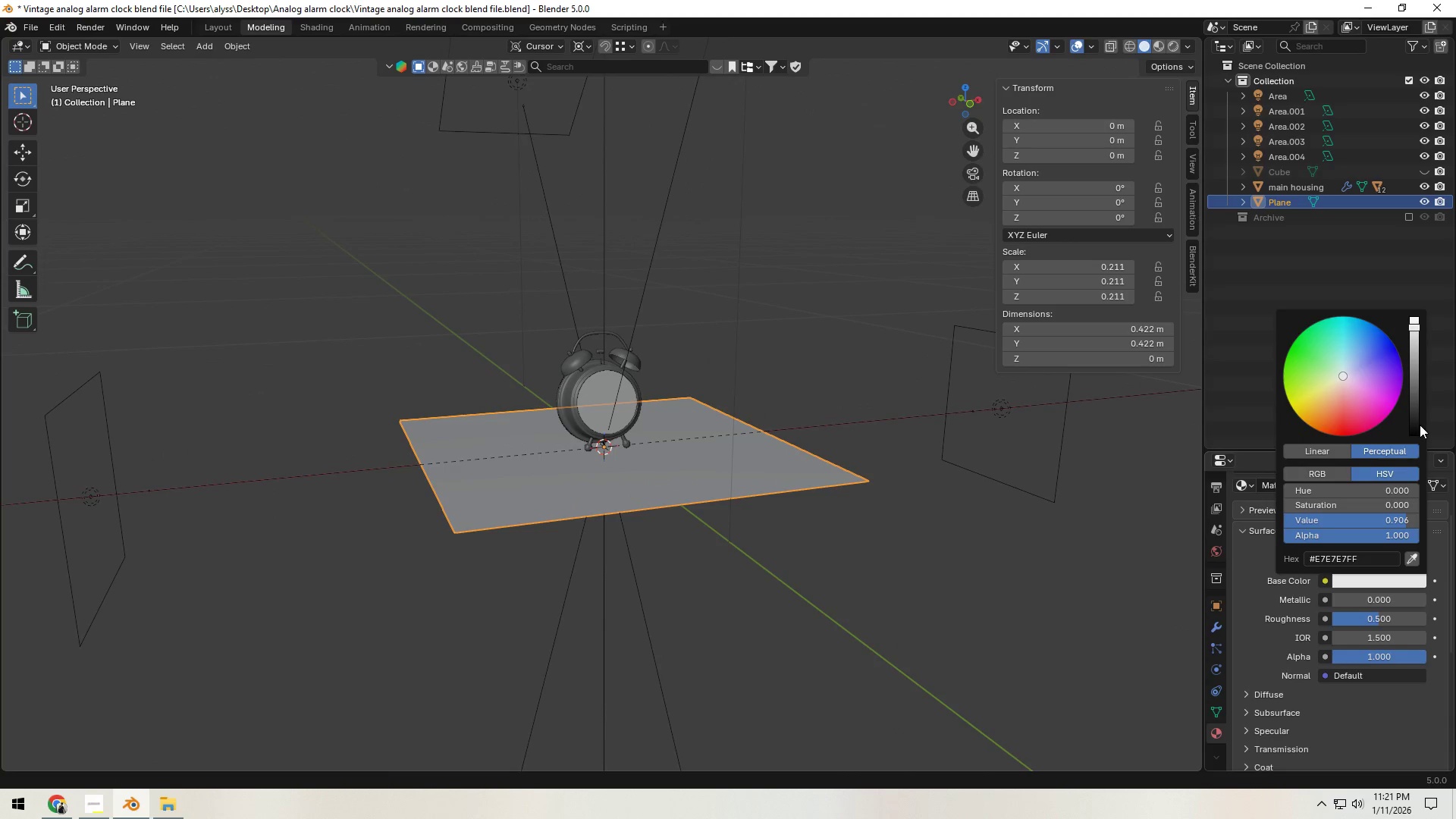 
left_click_drag(start_coordinate=[1420, 430], to_coordinate=[1416, 353])
 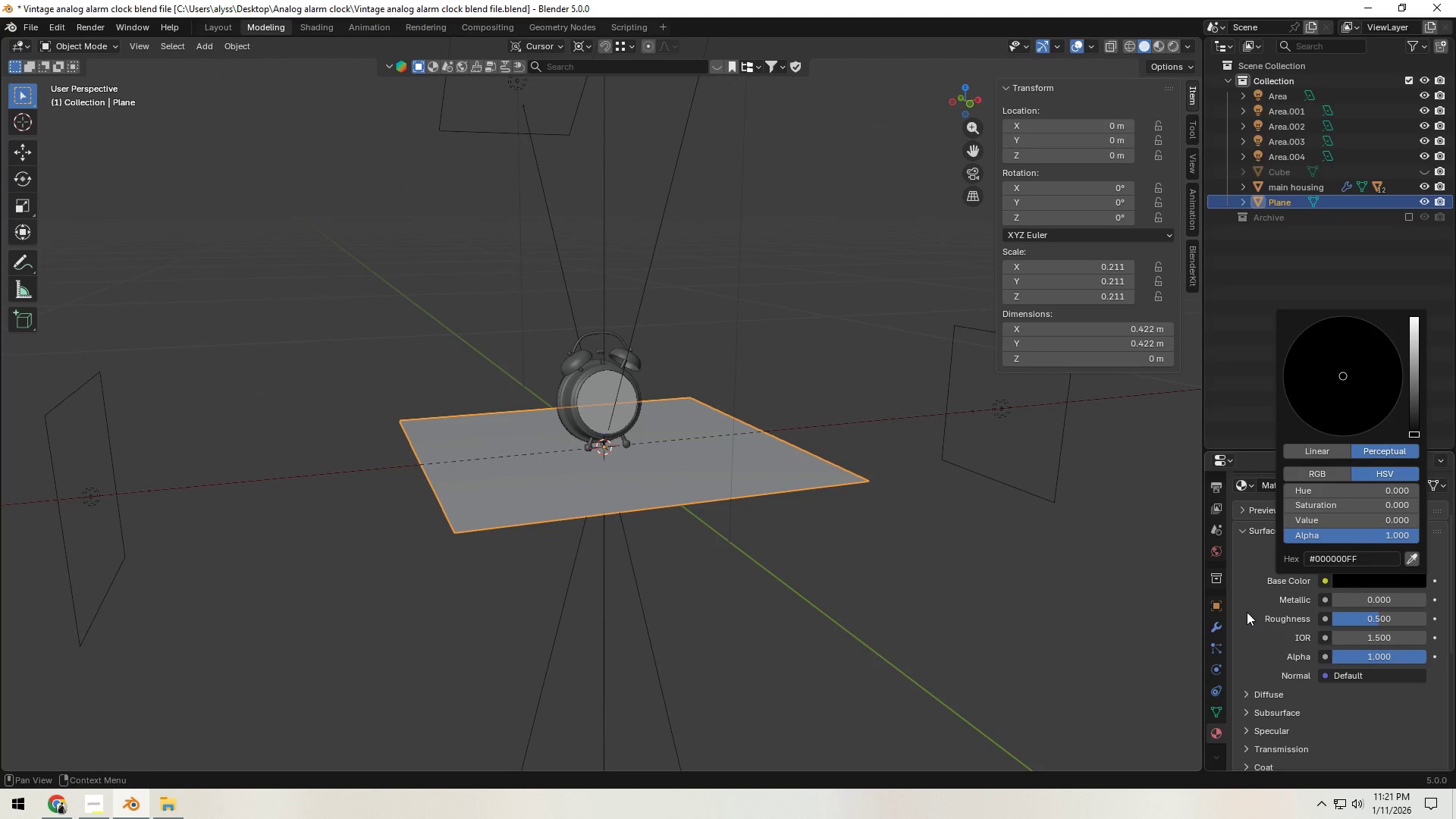 
left_click([1247, 612])
 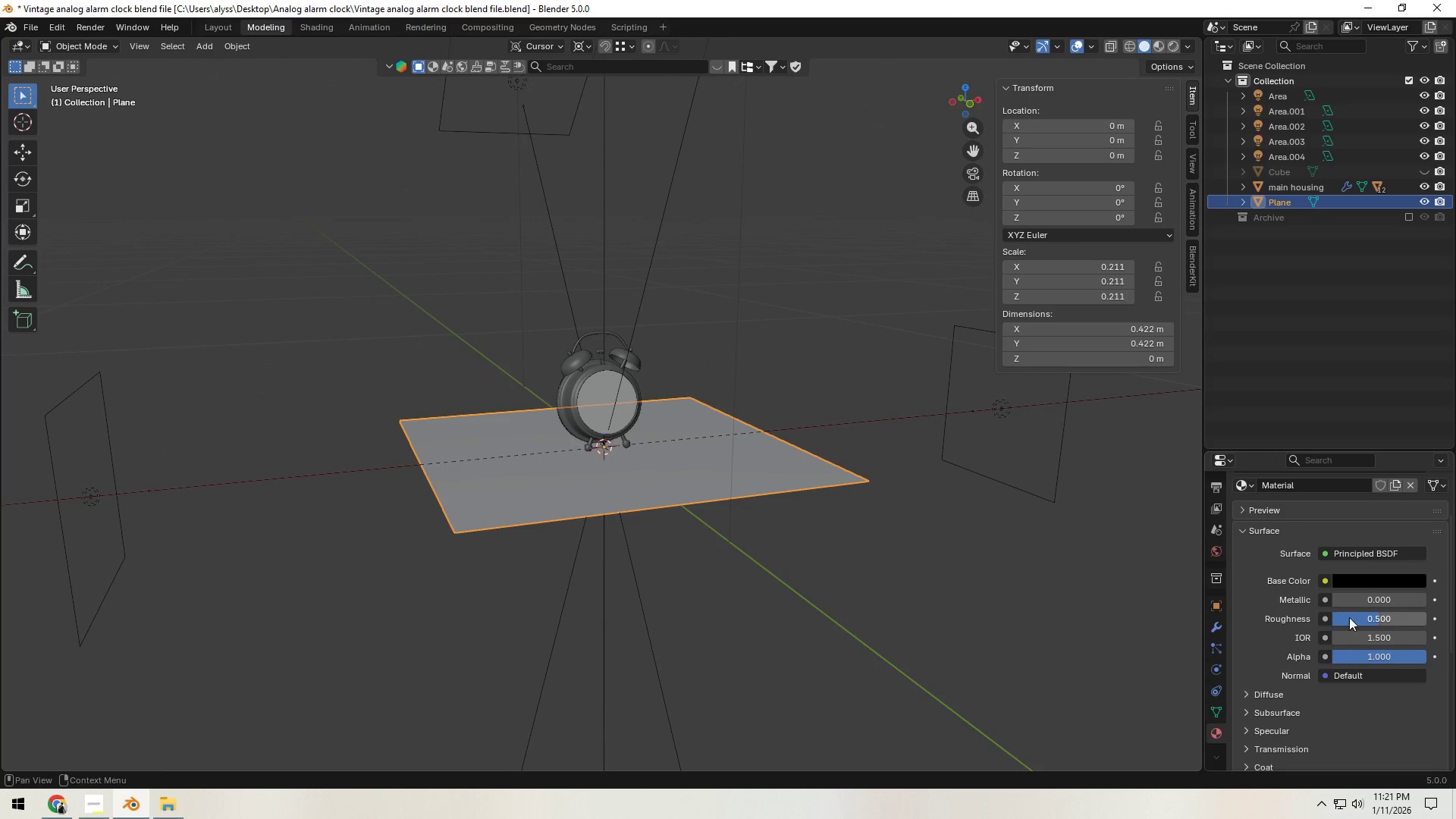 
left_click_drag(start_coordinate=[1362, 617], to_coordinate=[309, 620])
 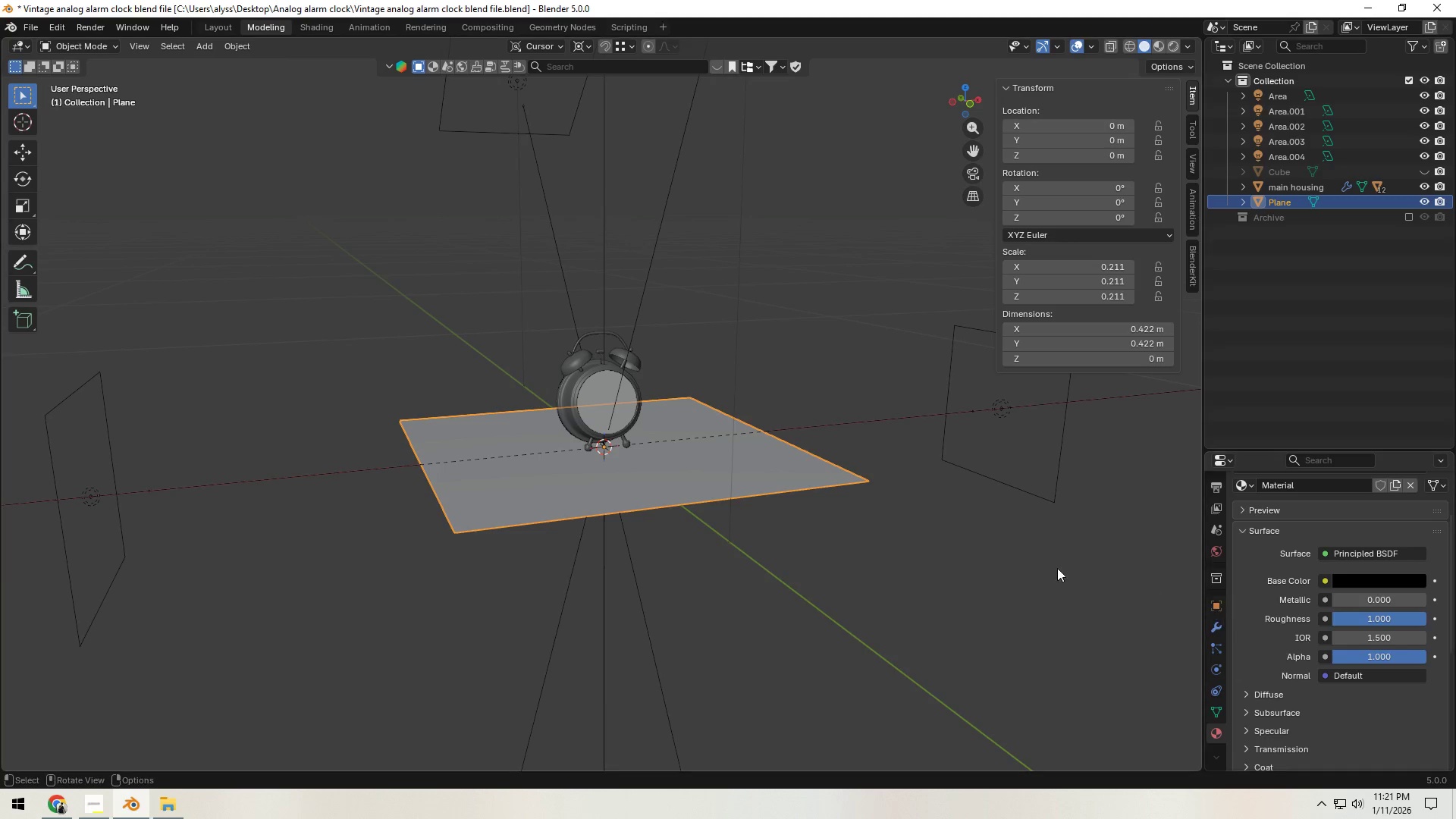 
left_click([920, 562])
 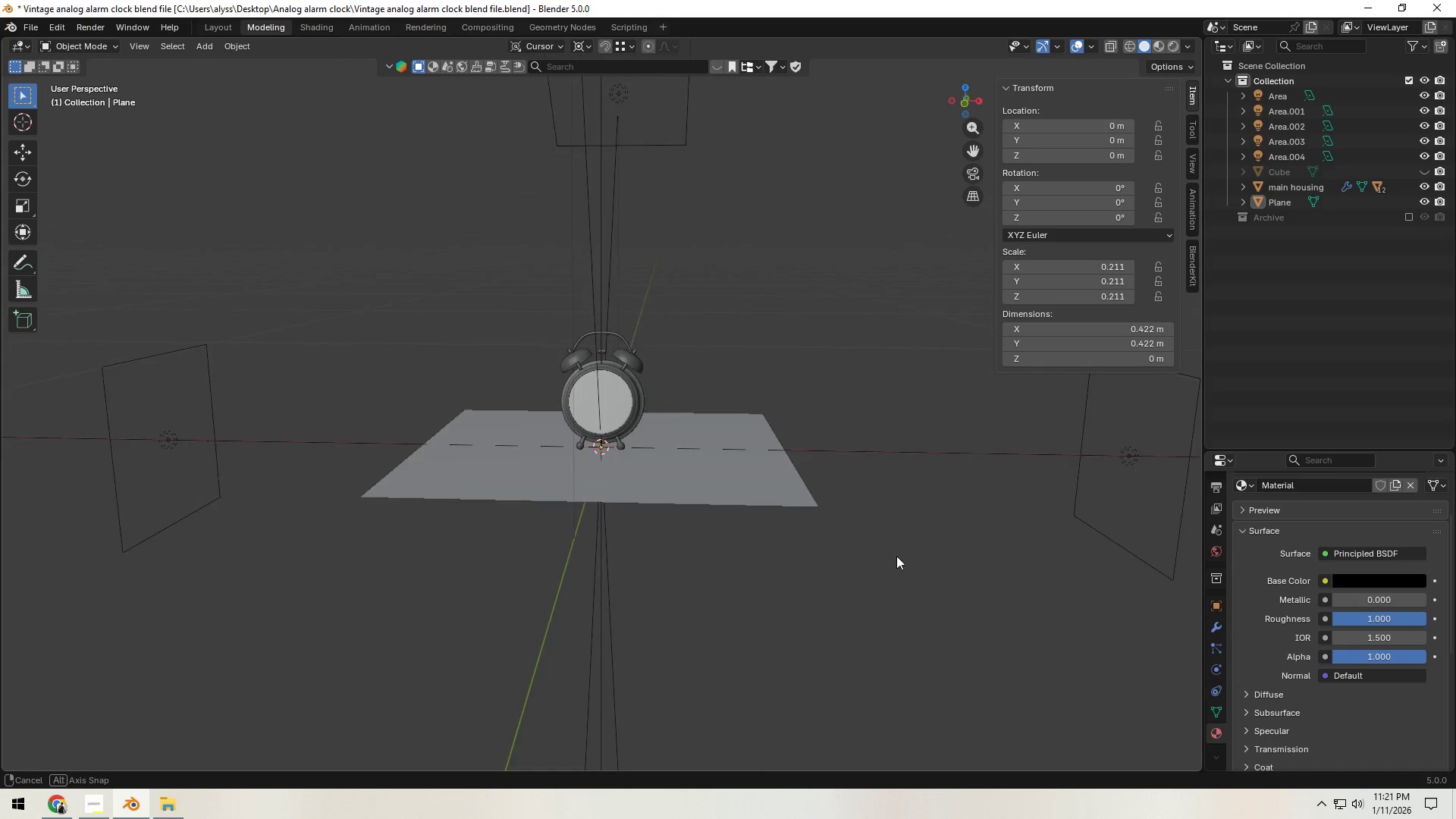 
scroll: coordinate [927, 544], scroll_direction: down, amount: 4.0
 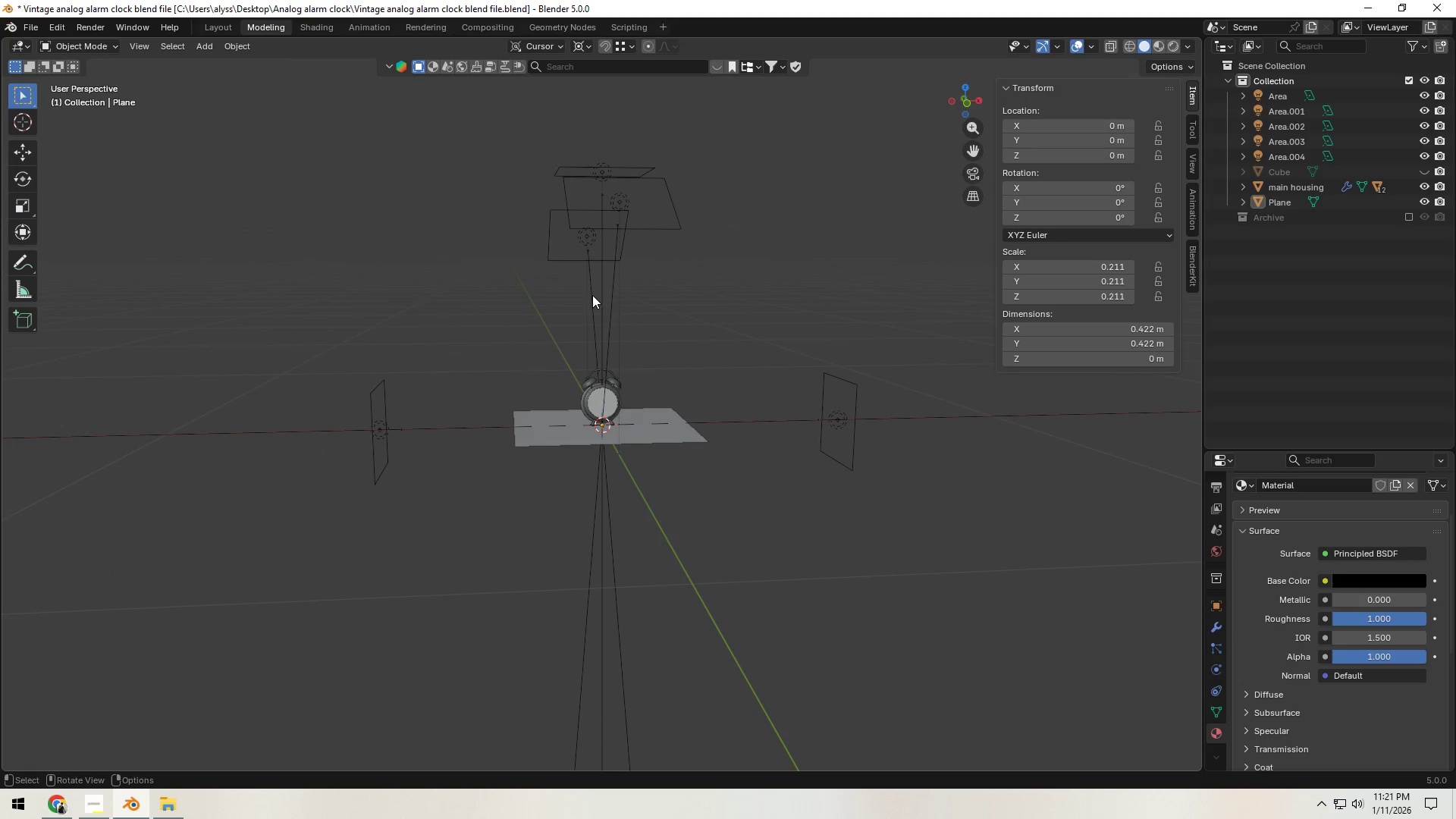 
left_click_drag(start_coordinate=[446, 141], to_coordinate=[758, 285])
 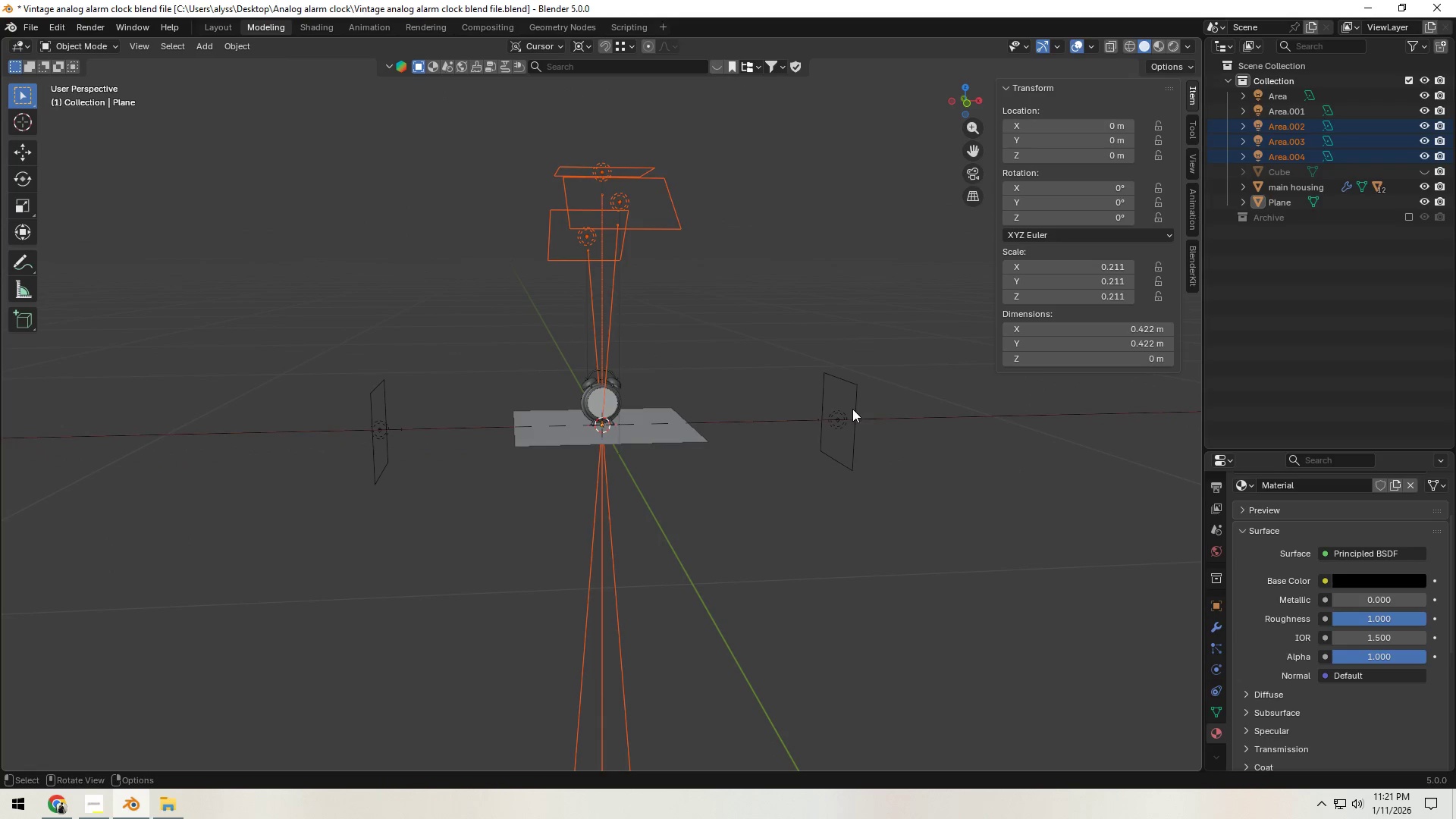 
hold_key(key=ShiftLeft, duration=1.5)
double_click([849, 439])
 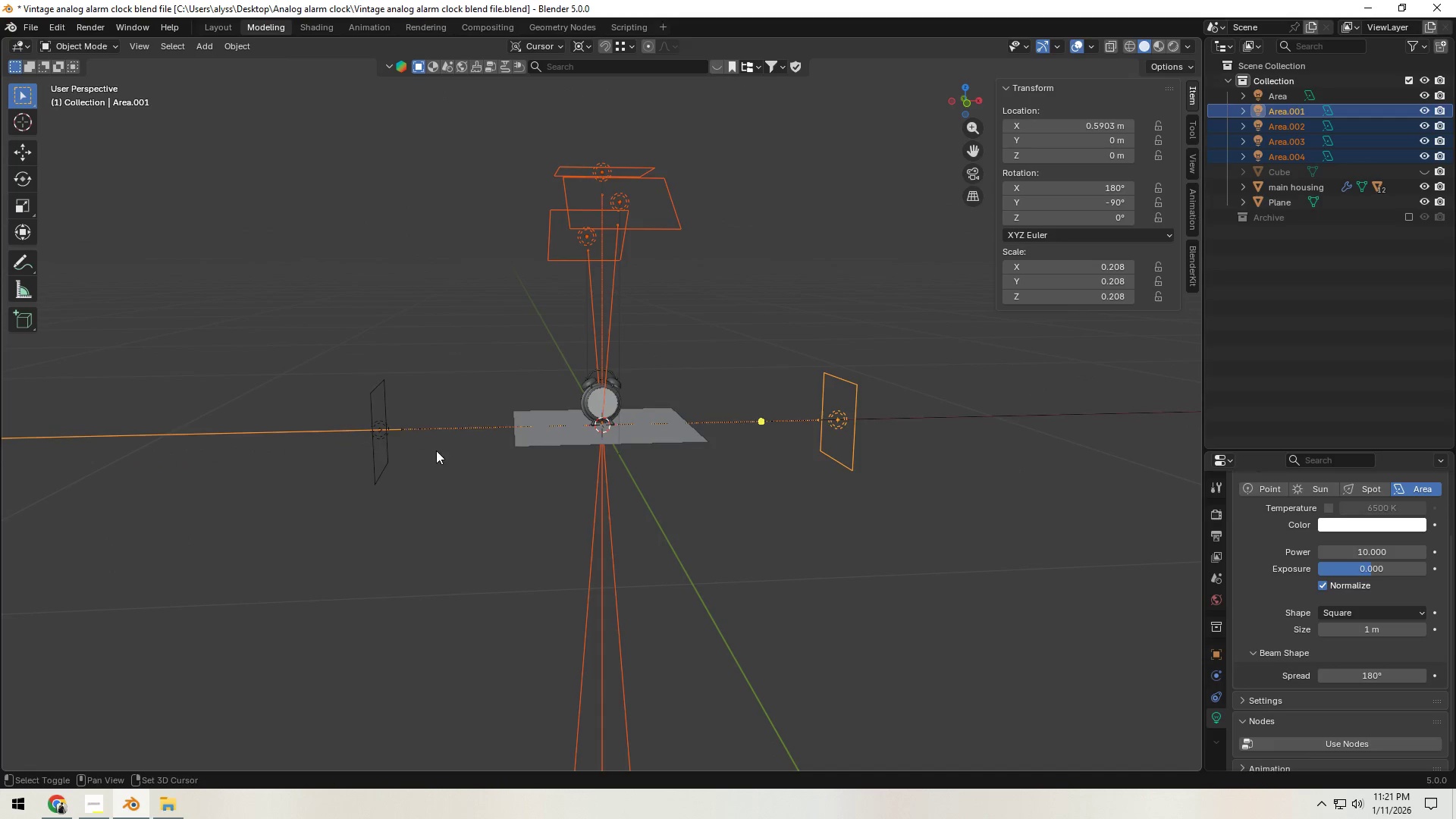 
left_click([374, 447])
 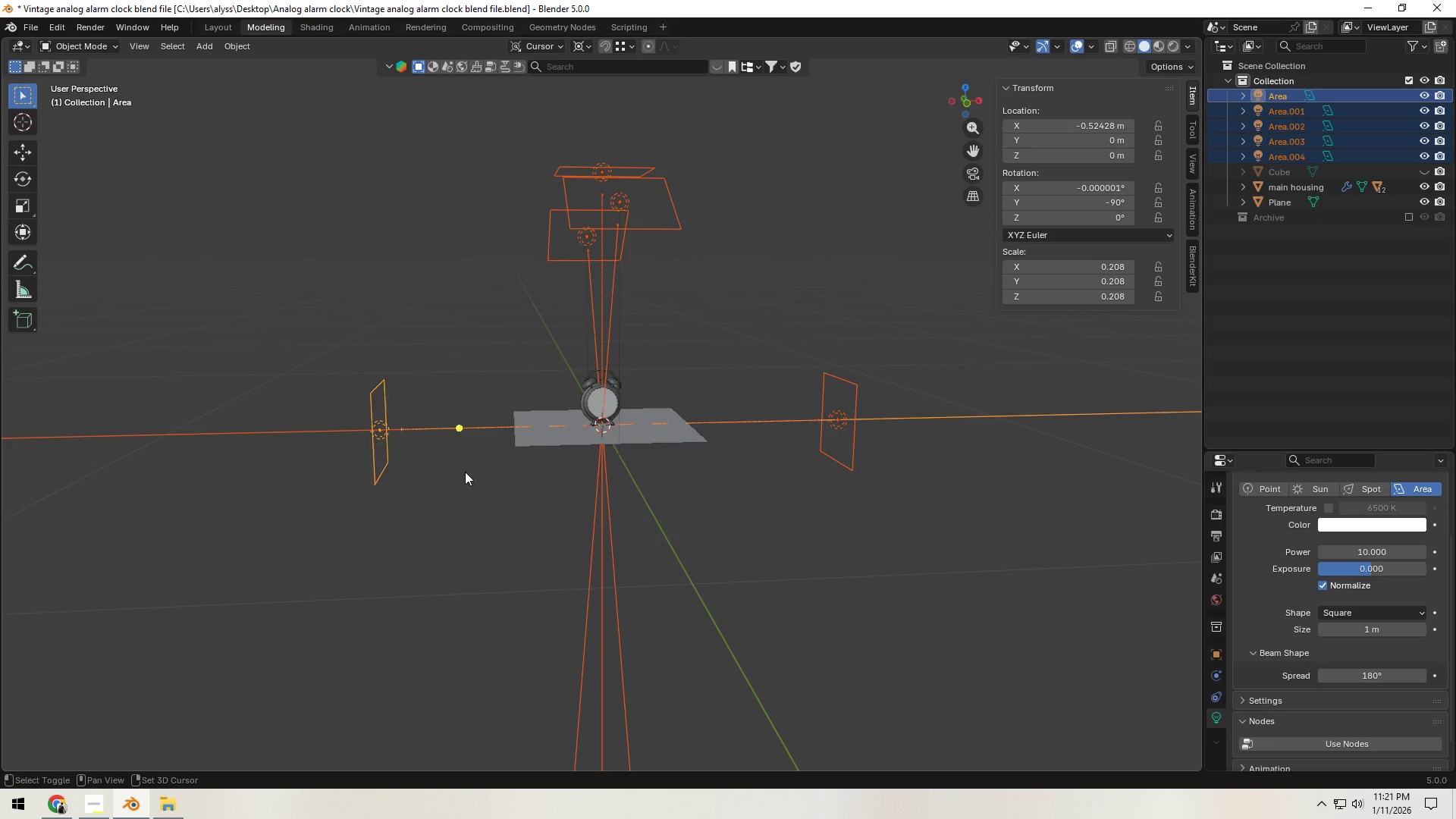 
key(Shift+ShiftLeft)
 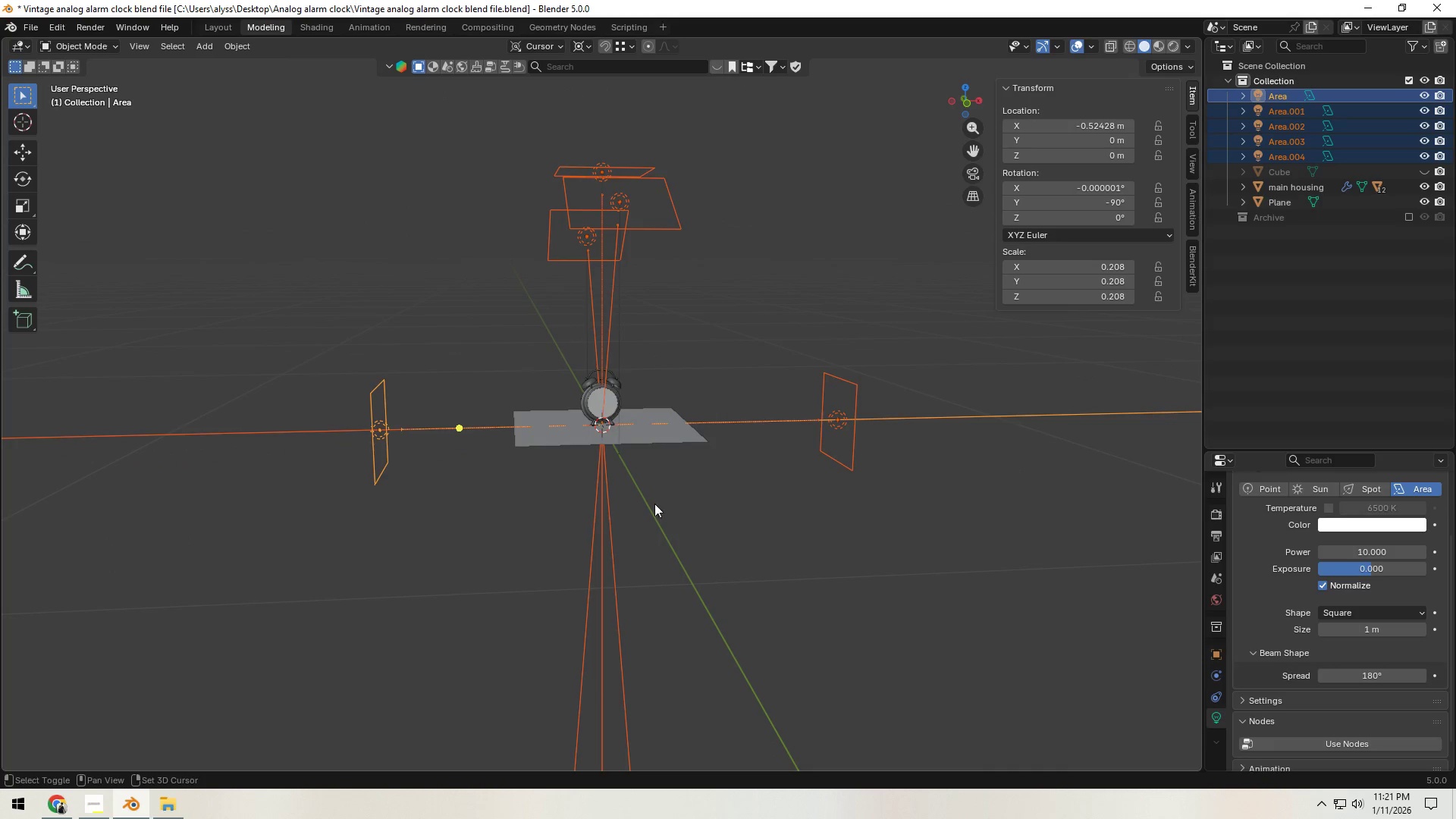 
key(Shift+ShiftLeft)
 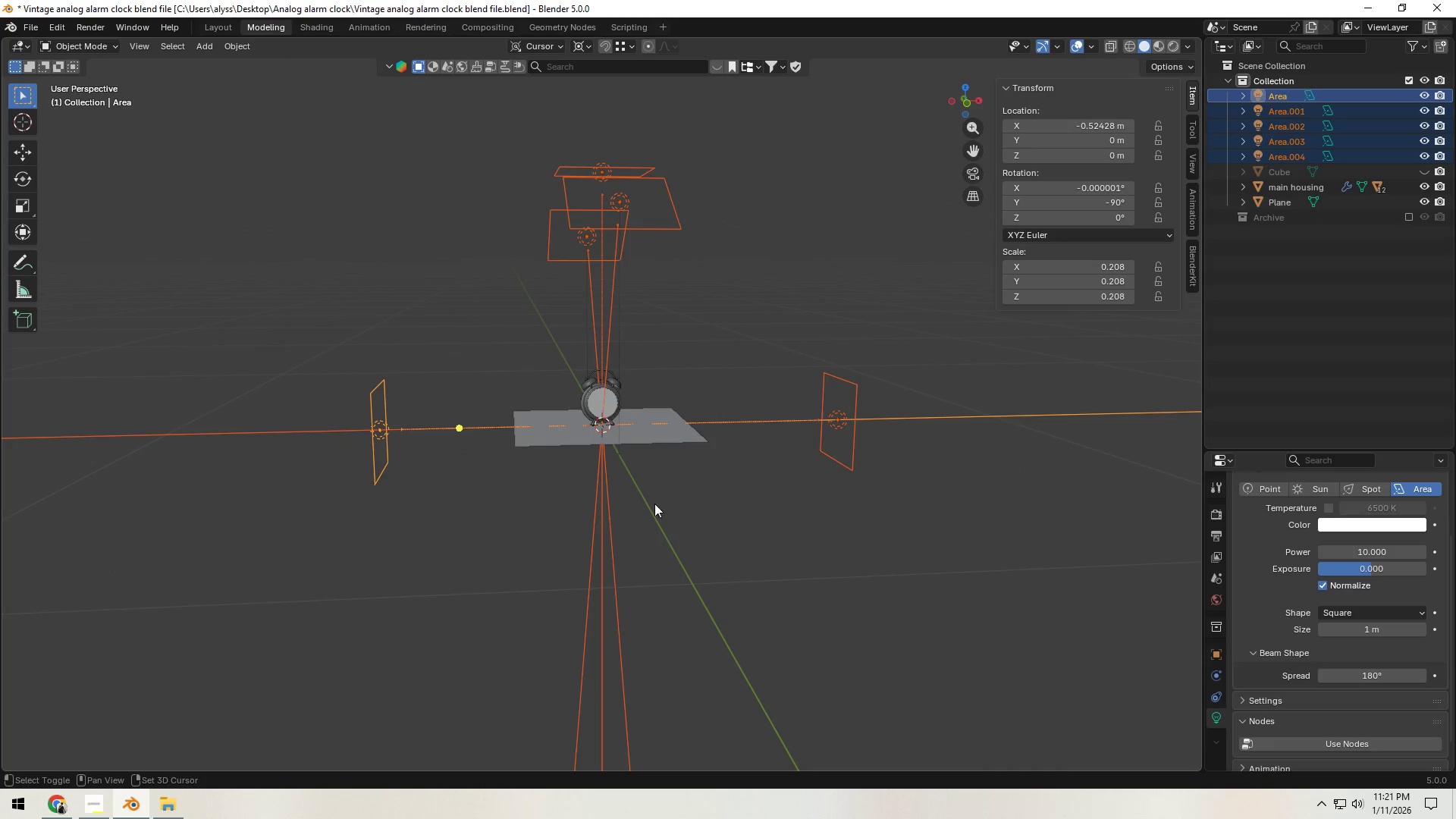 
key(Shift+ShiftLeft)
 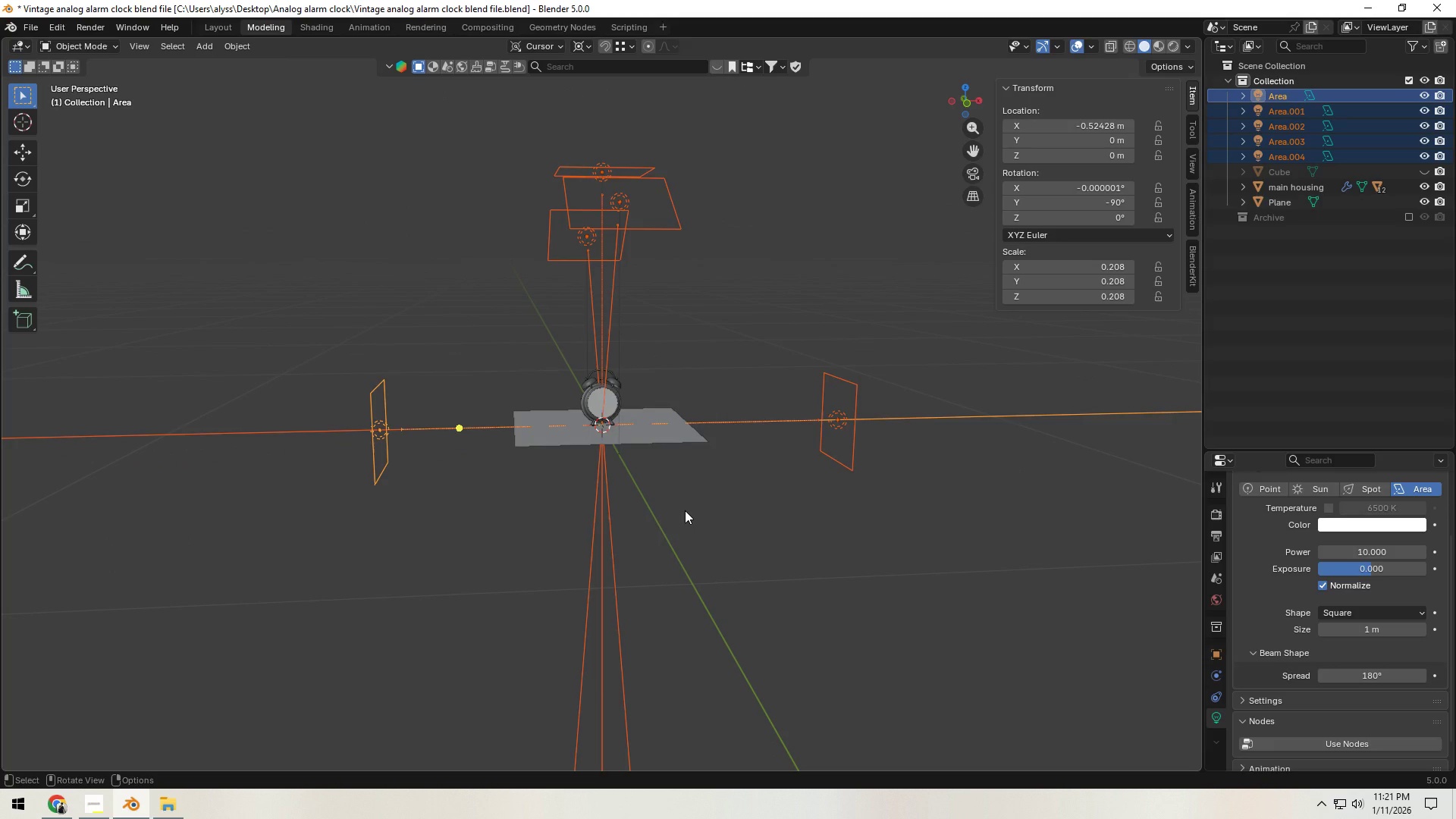 
key(M)
 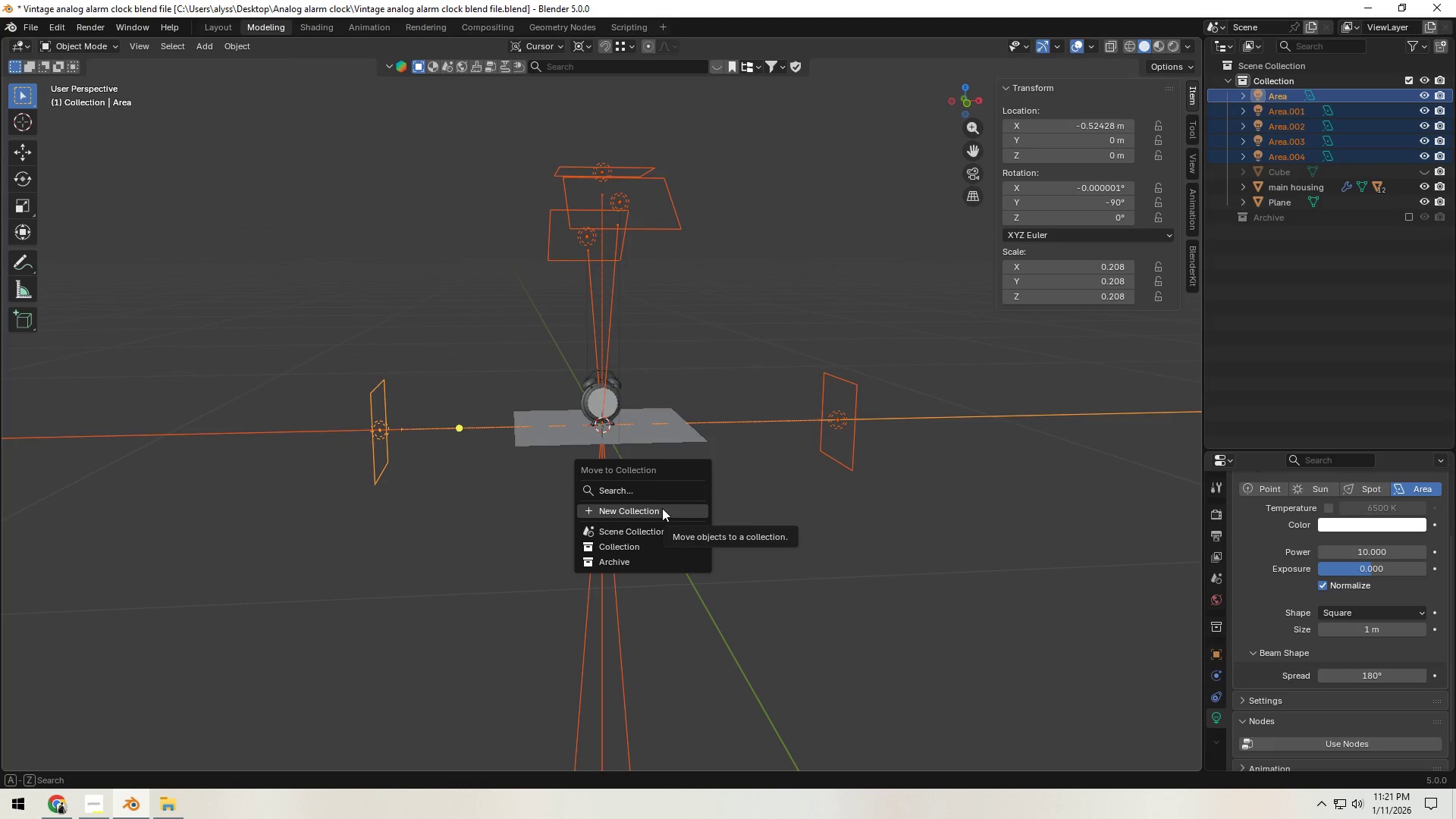 
left_click([662, 508])
 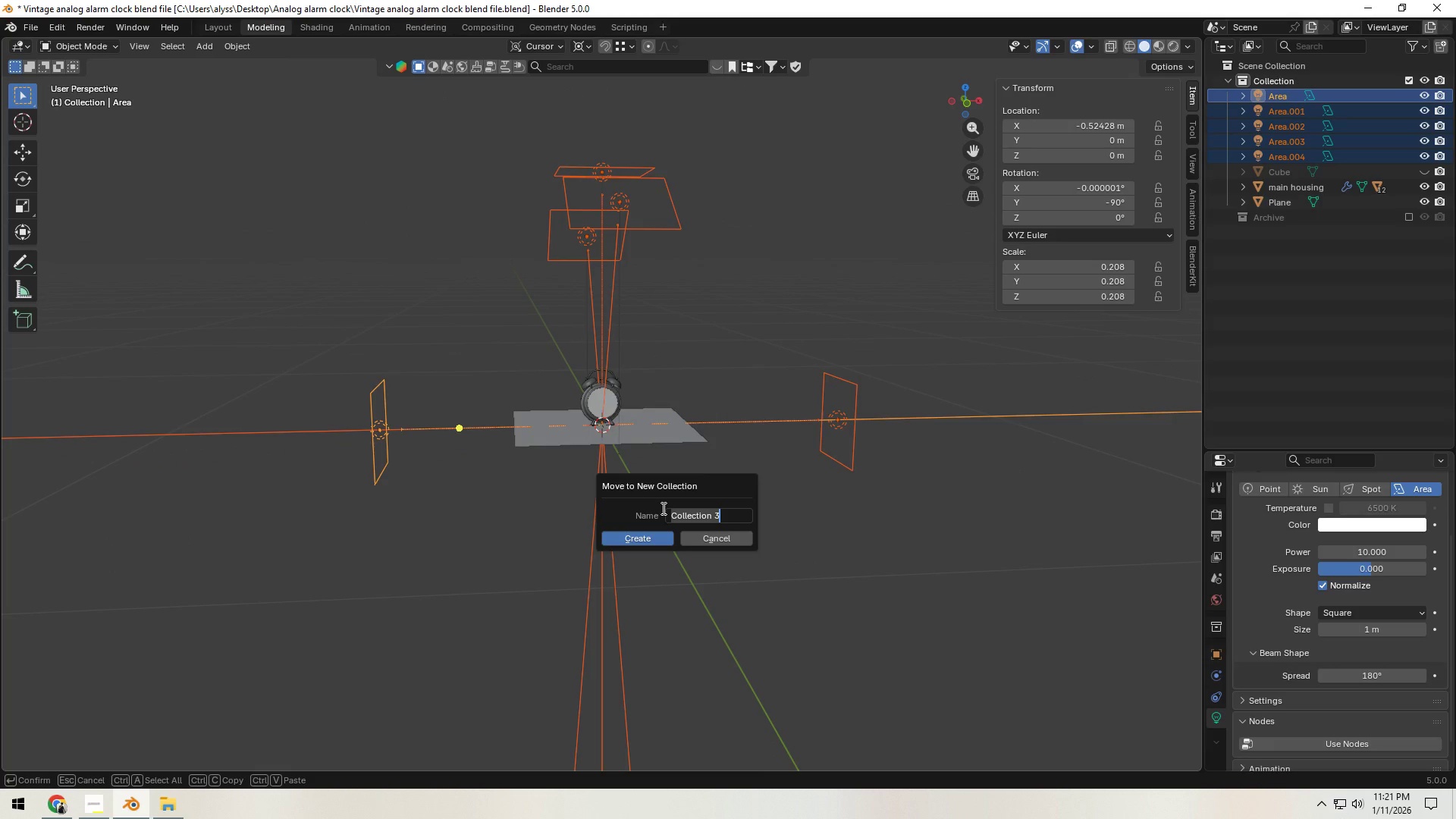 
type(environment)
 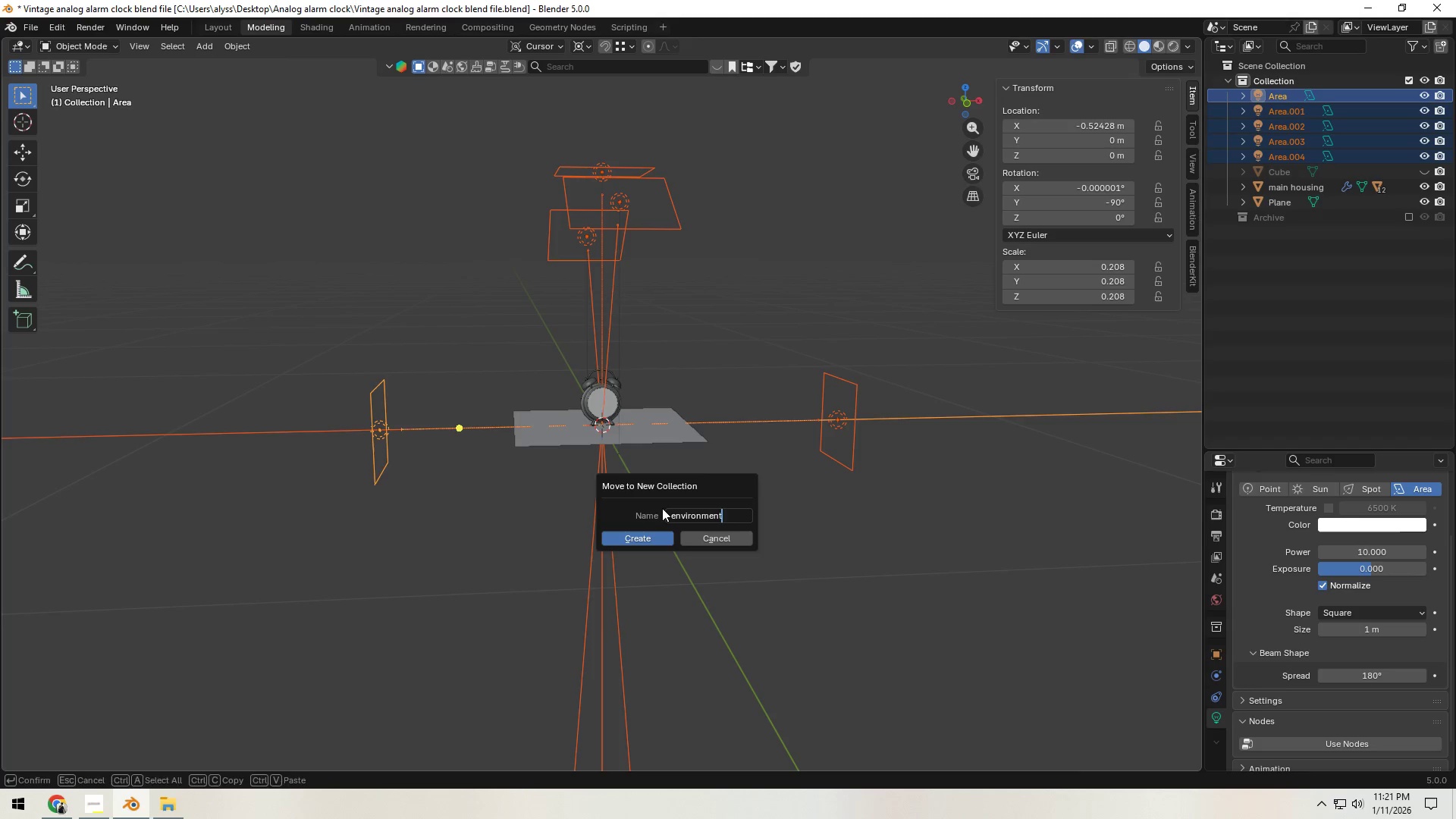 
key(Enter)
 